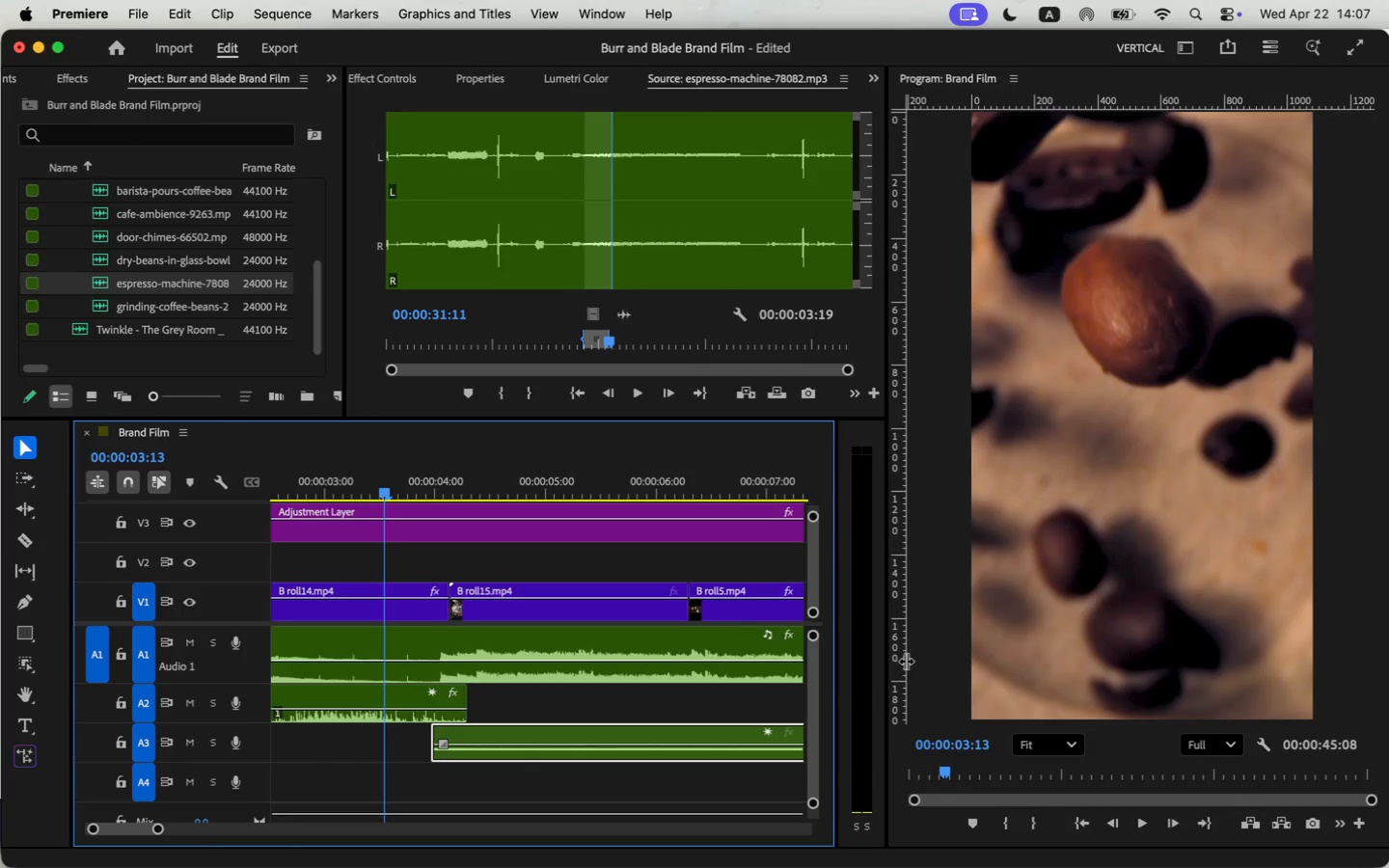 
left_click_drag(start_coordinate=[887, 660], to_coordinate=[937, 654])
 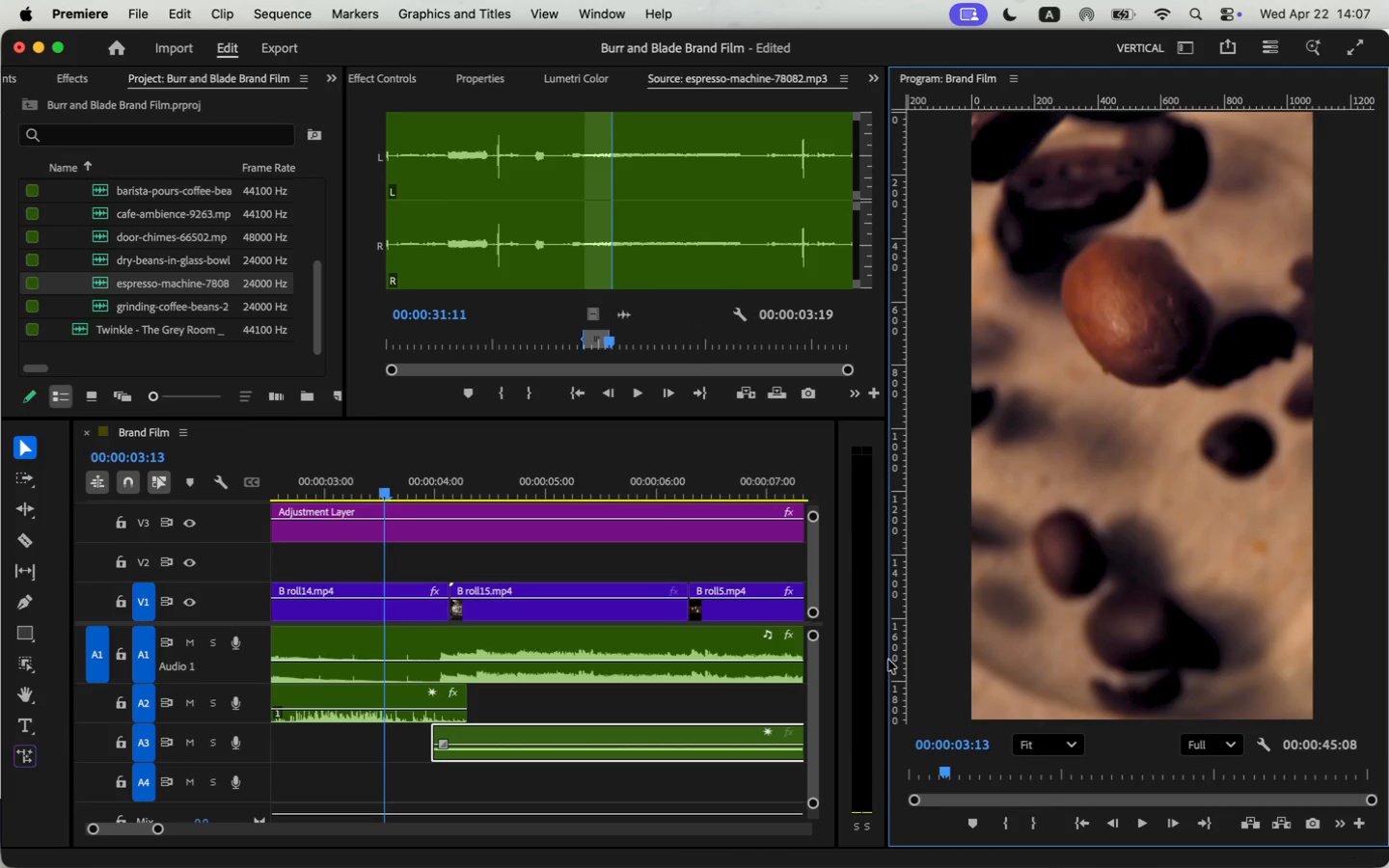 
left_click_drag(start_coordinate=[887, 665], to_coordinate=[945, 664])
 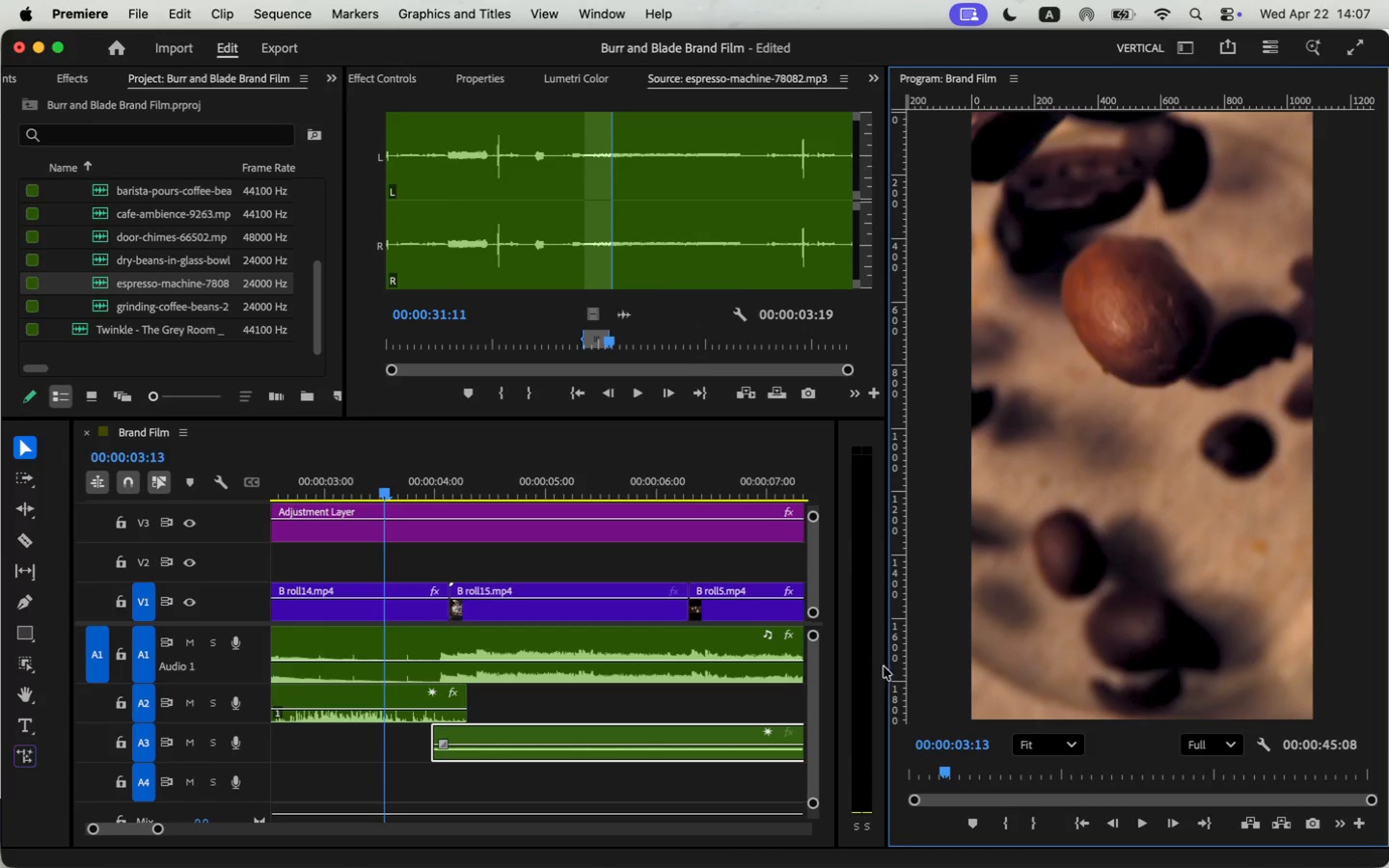 
left_click_drag(start_coordinate=[886, 388], to_coordinate=[957, 381])
 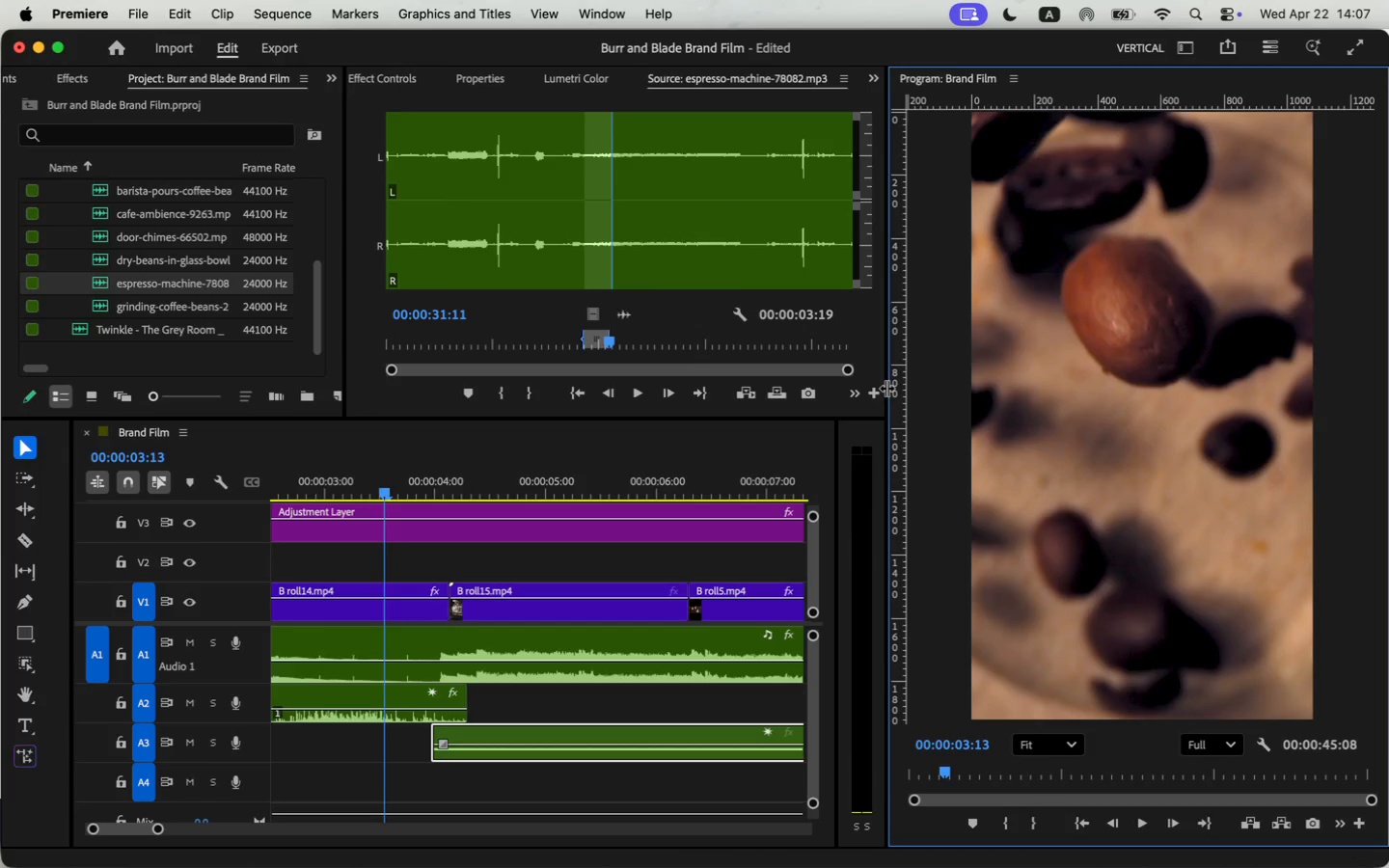 
left_click_drag(start_coordinate=[836, 548], to_coordinate=[865, 553])
 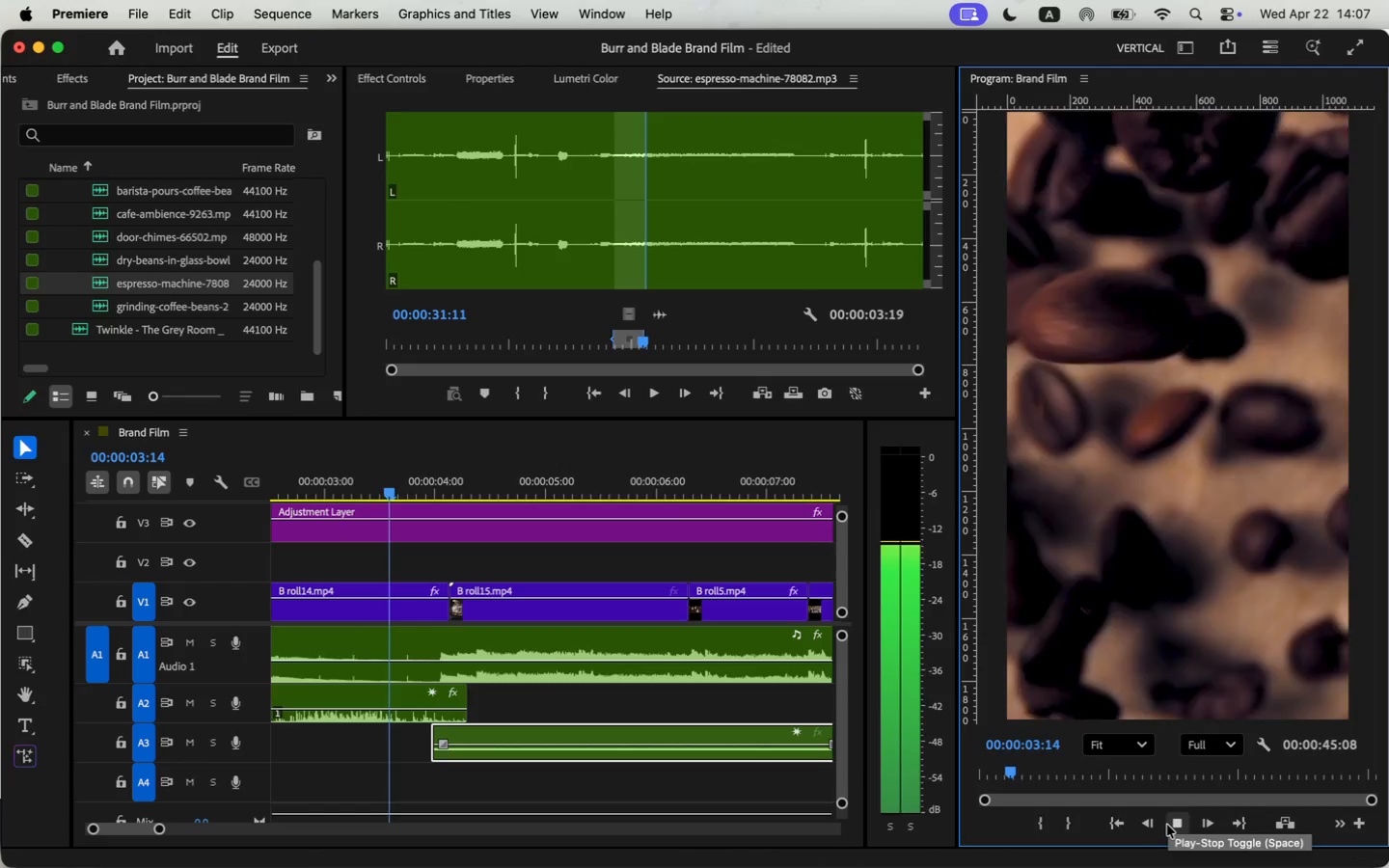 
left_click([1167, 825])
 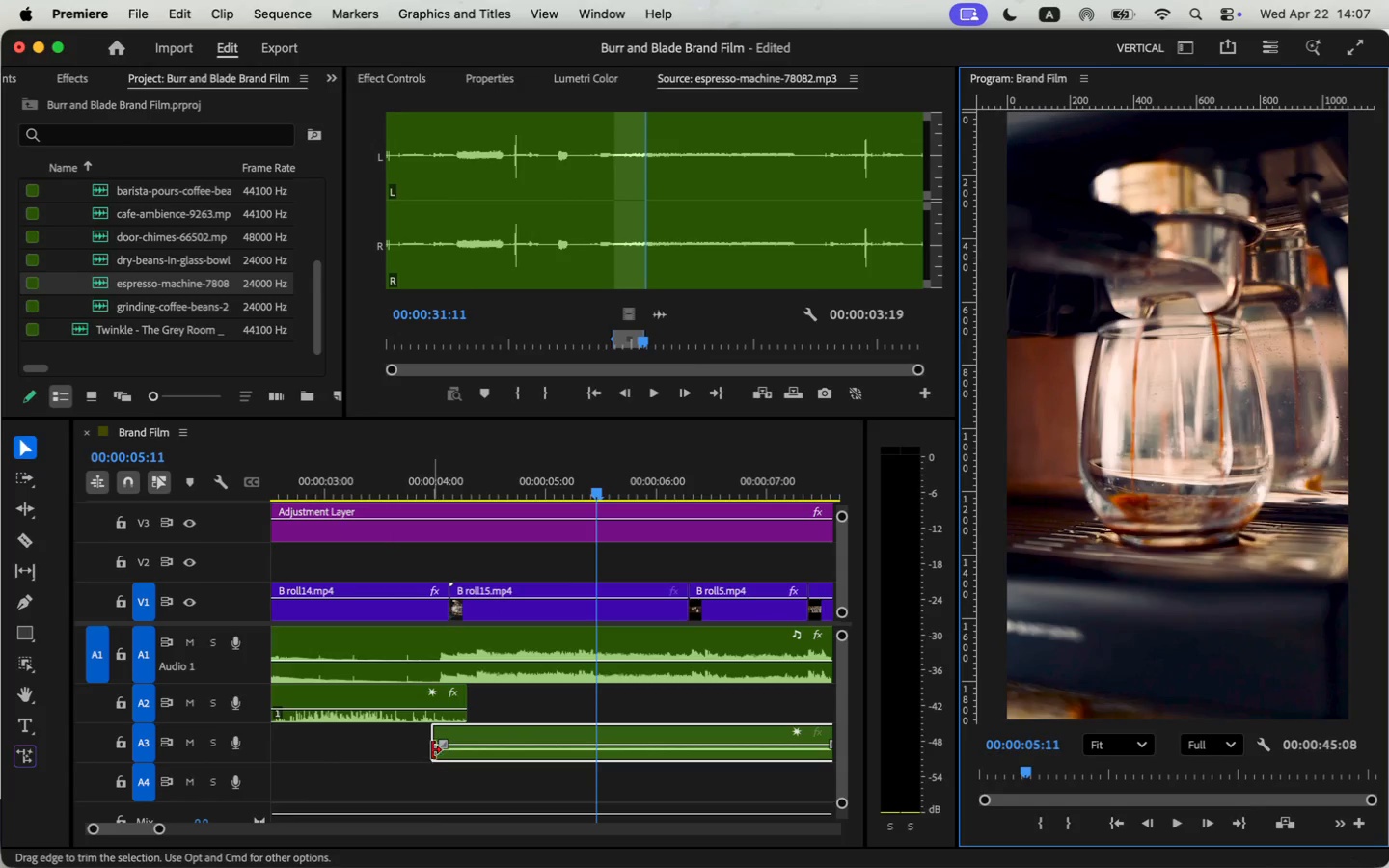 
left_click([432, 748])
 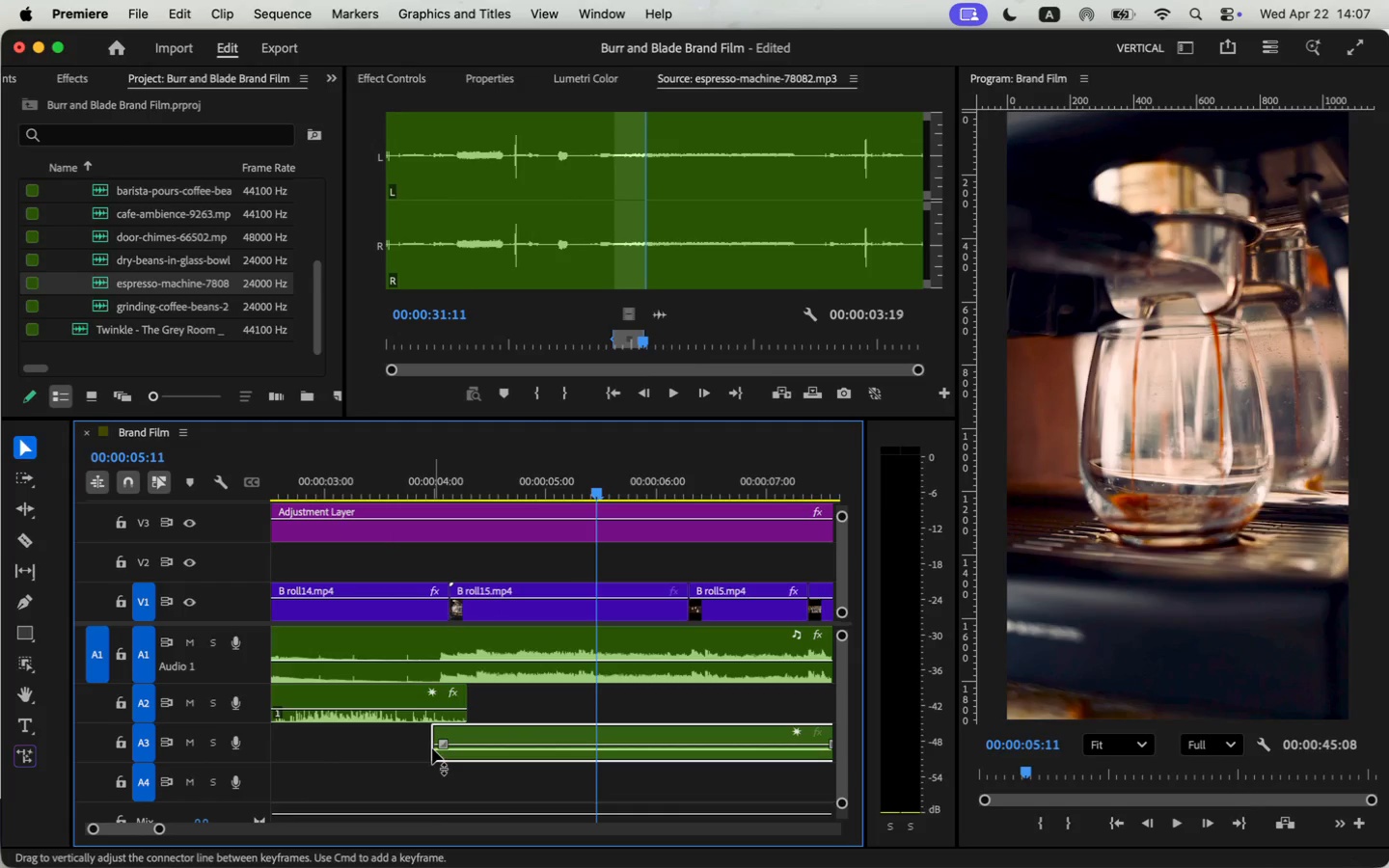 
left_click_drag(start_coordinate=[436, 753], to_coordinate=[405, 753])
 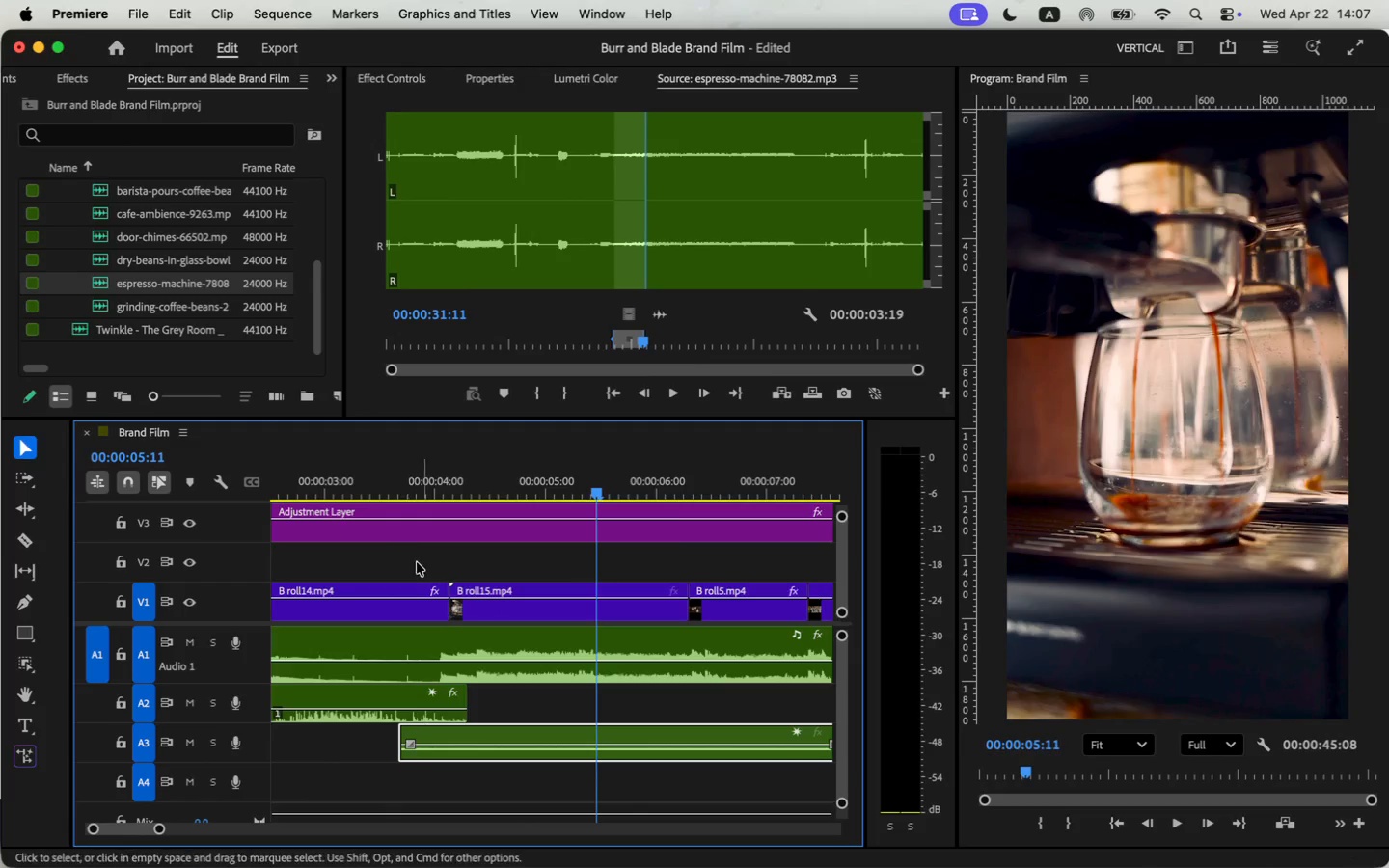 
left_click([1177, 829])
 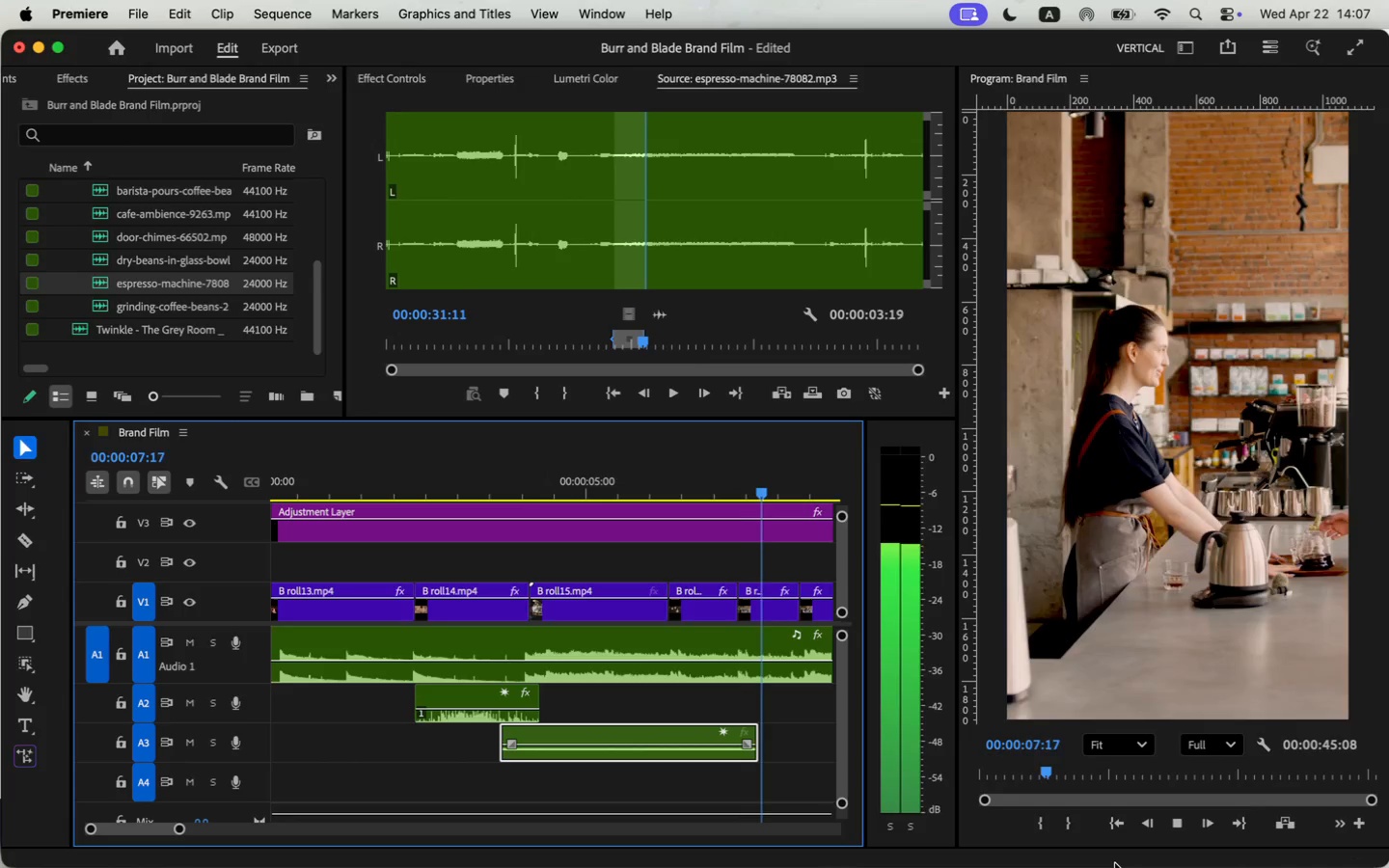 
left_click_drag(start_coordinate=[164, 829], to_coordinate=[176, 830])
 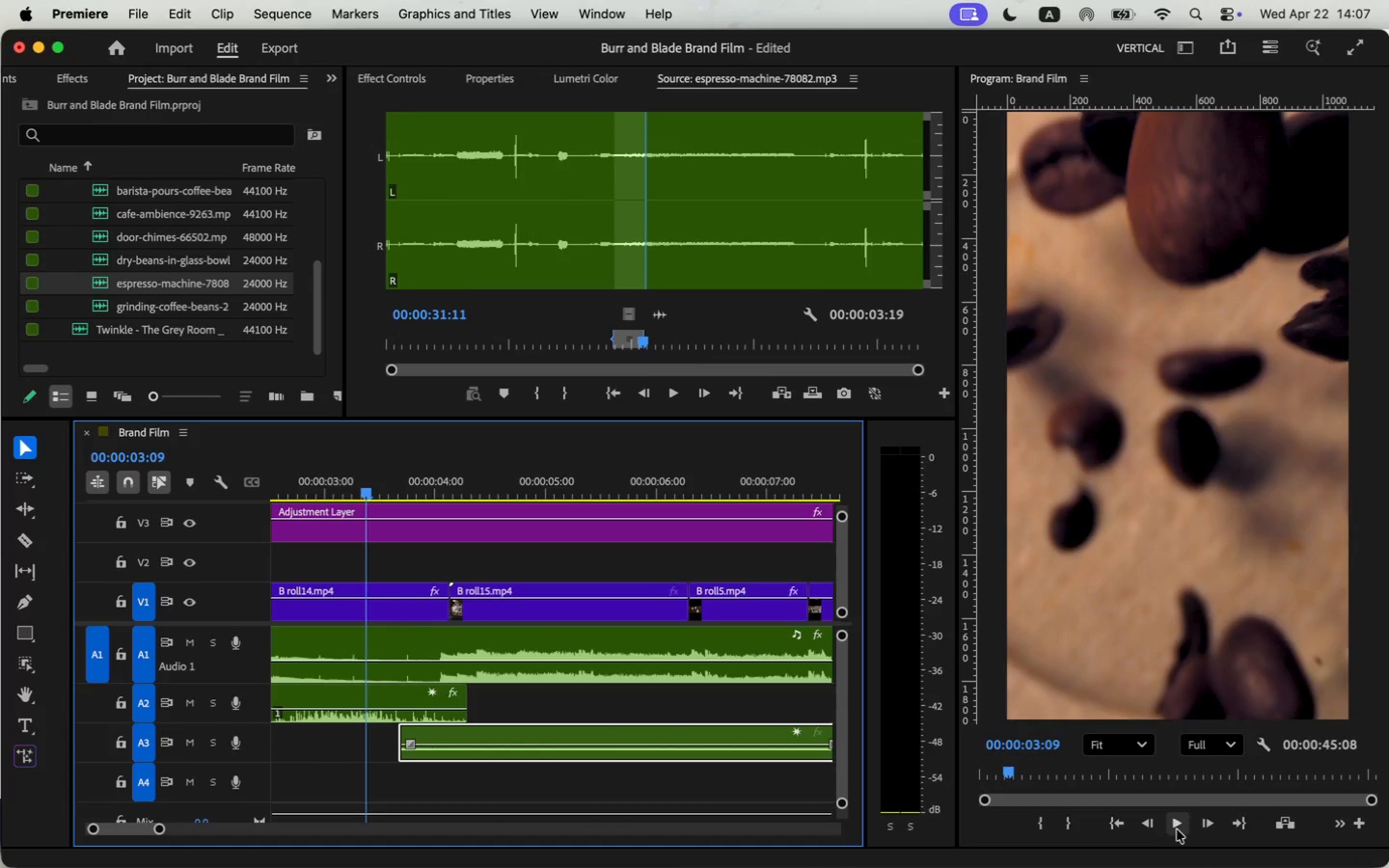 
wait(6.26)
 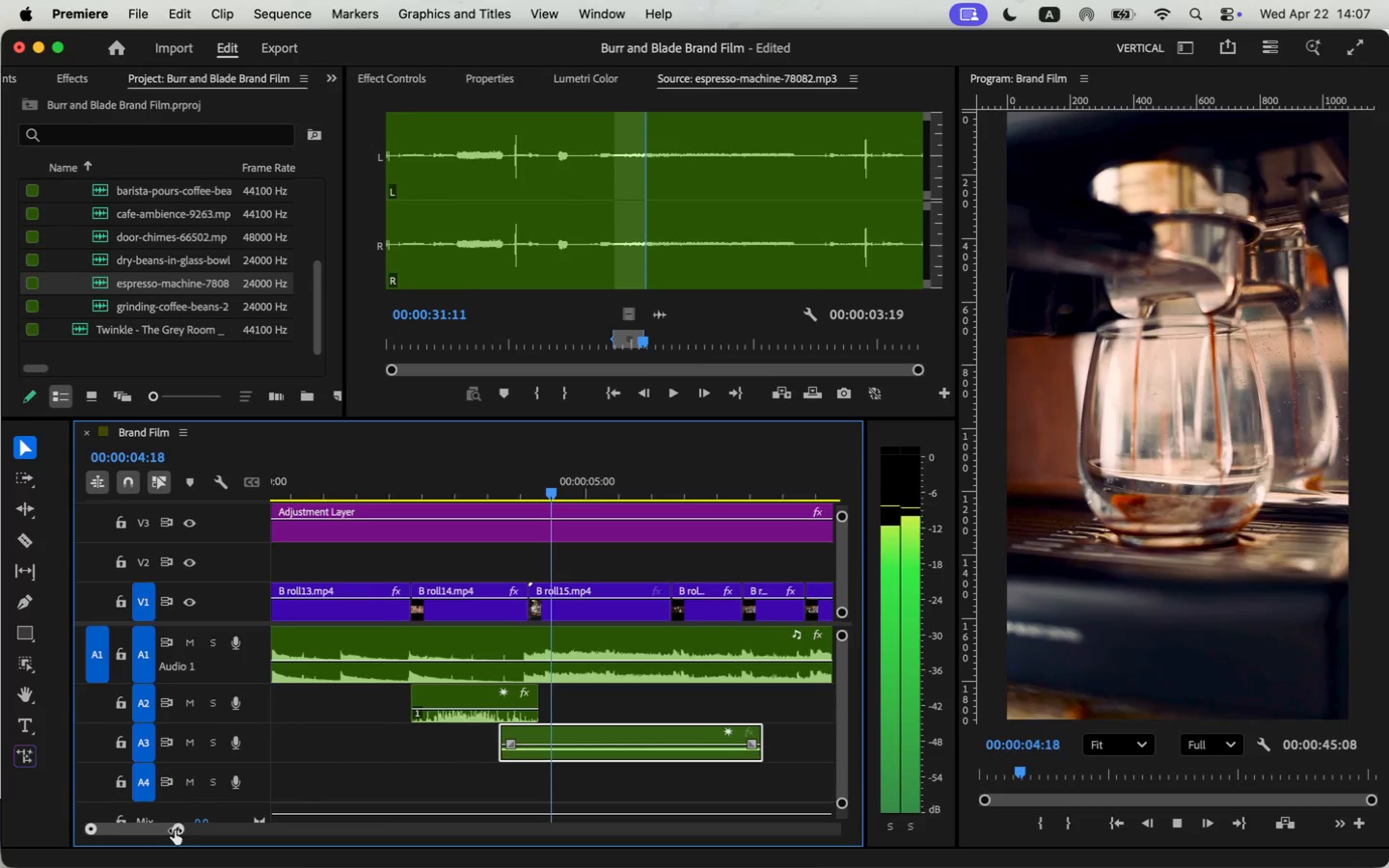 
left_click_drag(start_coordinate=[449, 496], to_coordinate=[446, 501])
 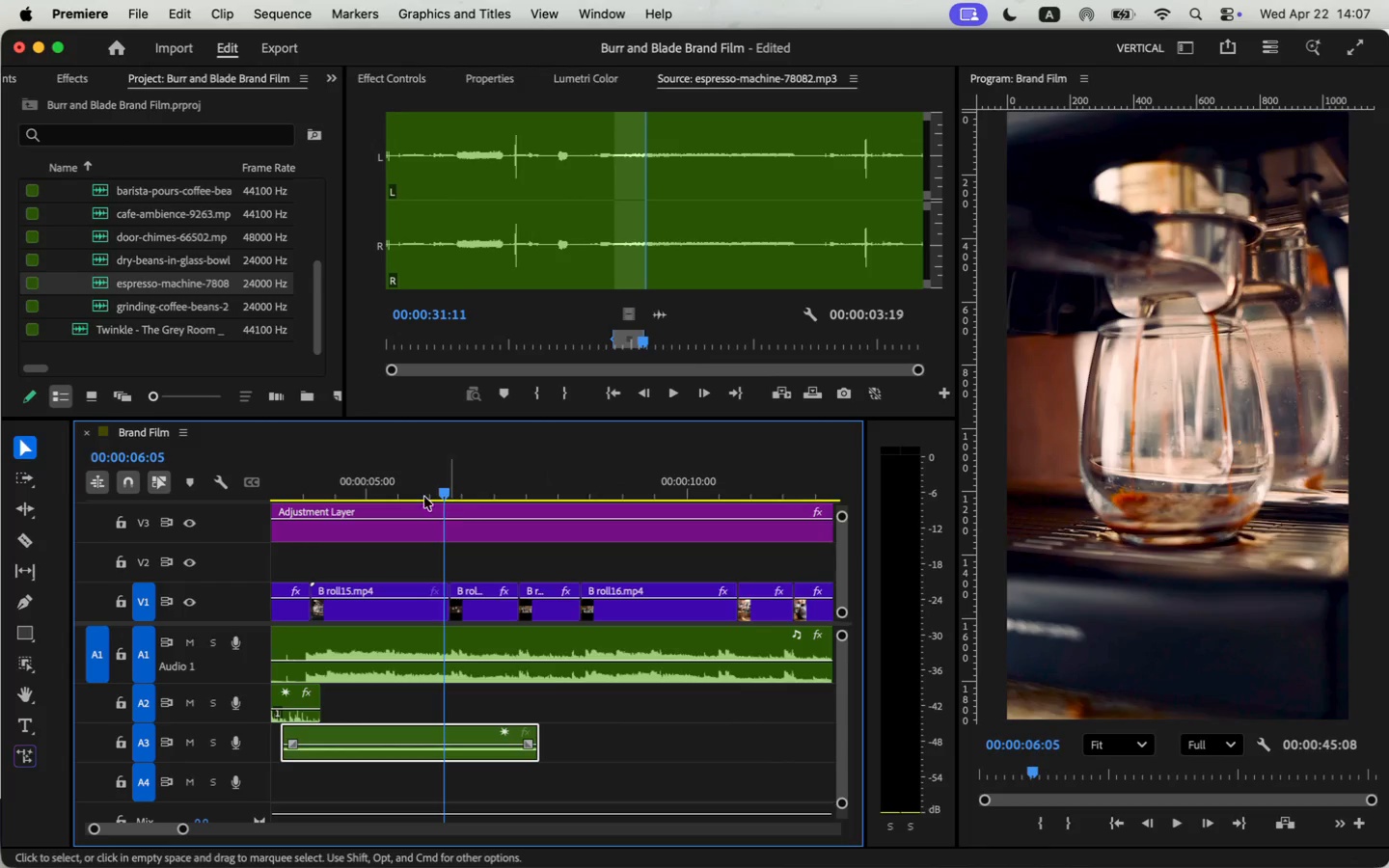 
double_click([107, 230])
 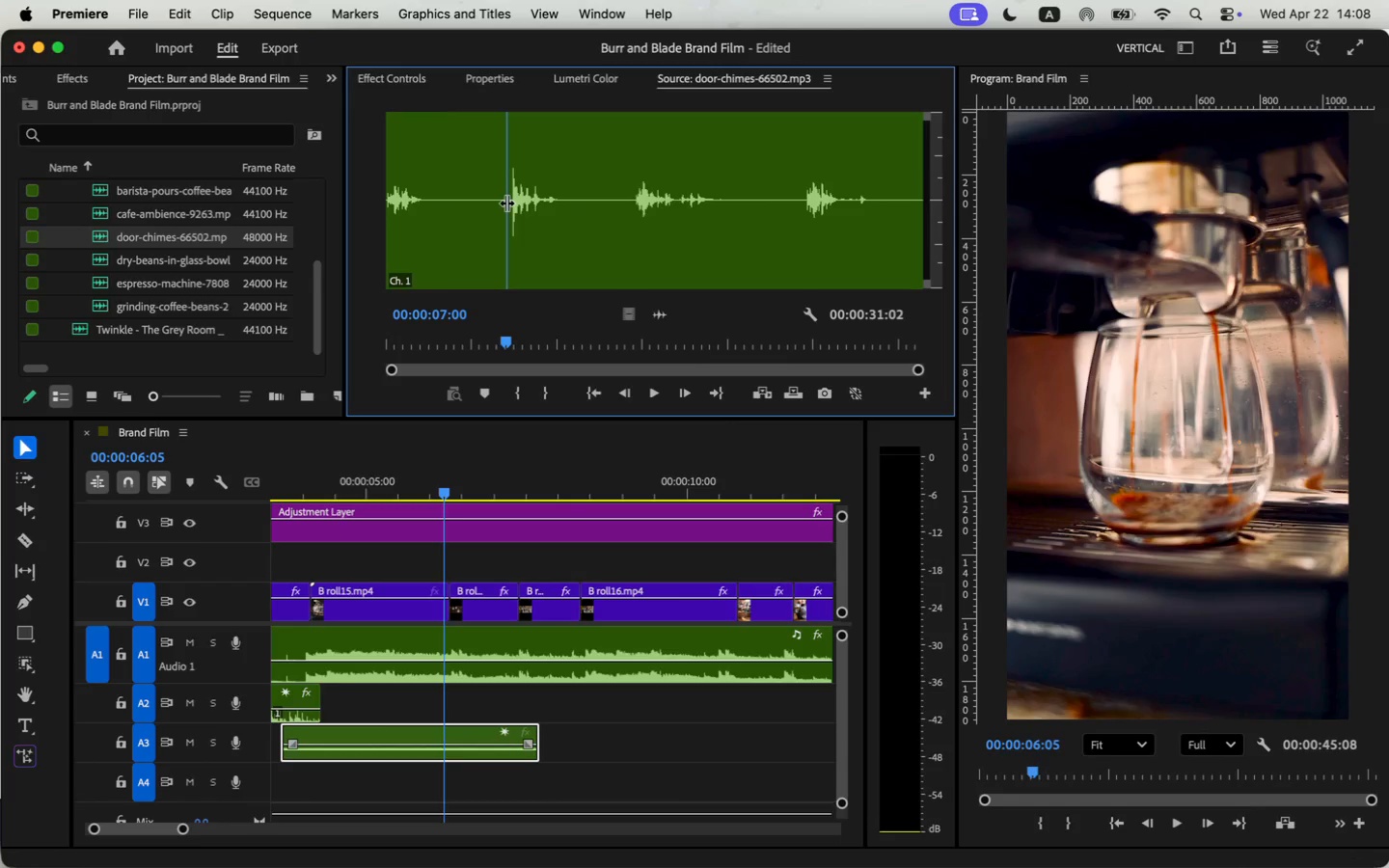 
key(I)
 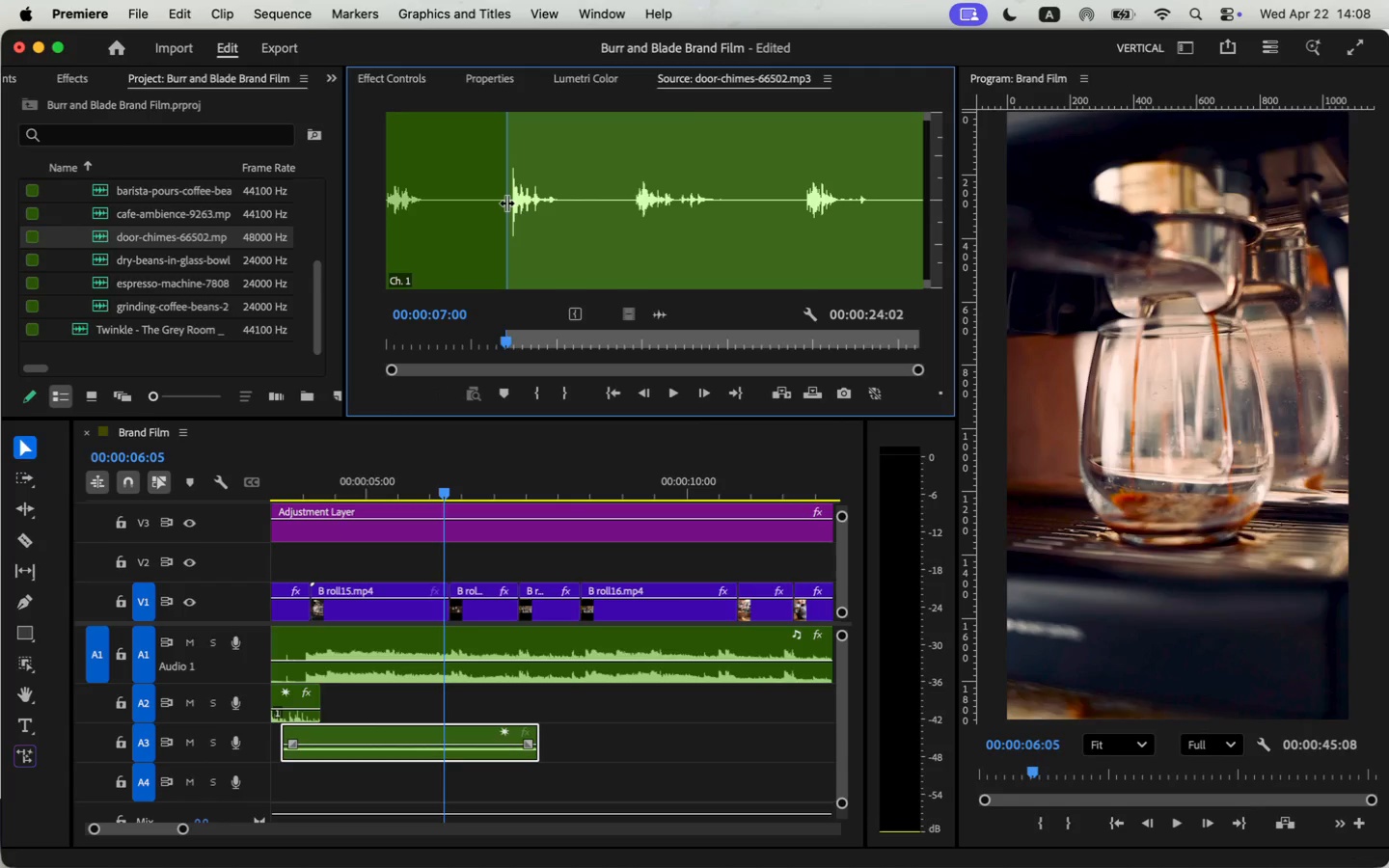 
key(Space)
 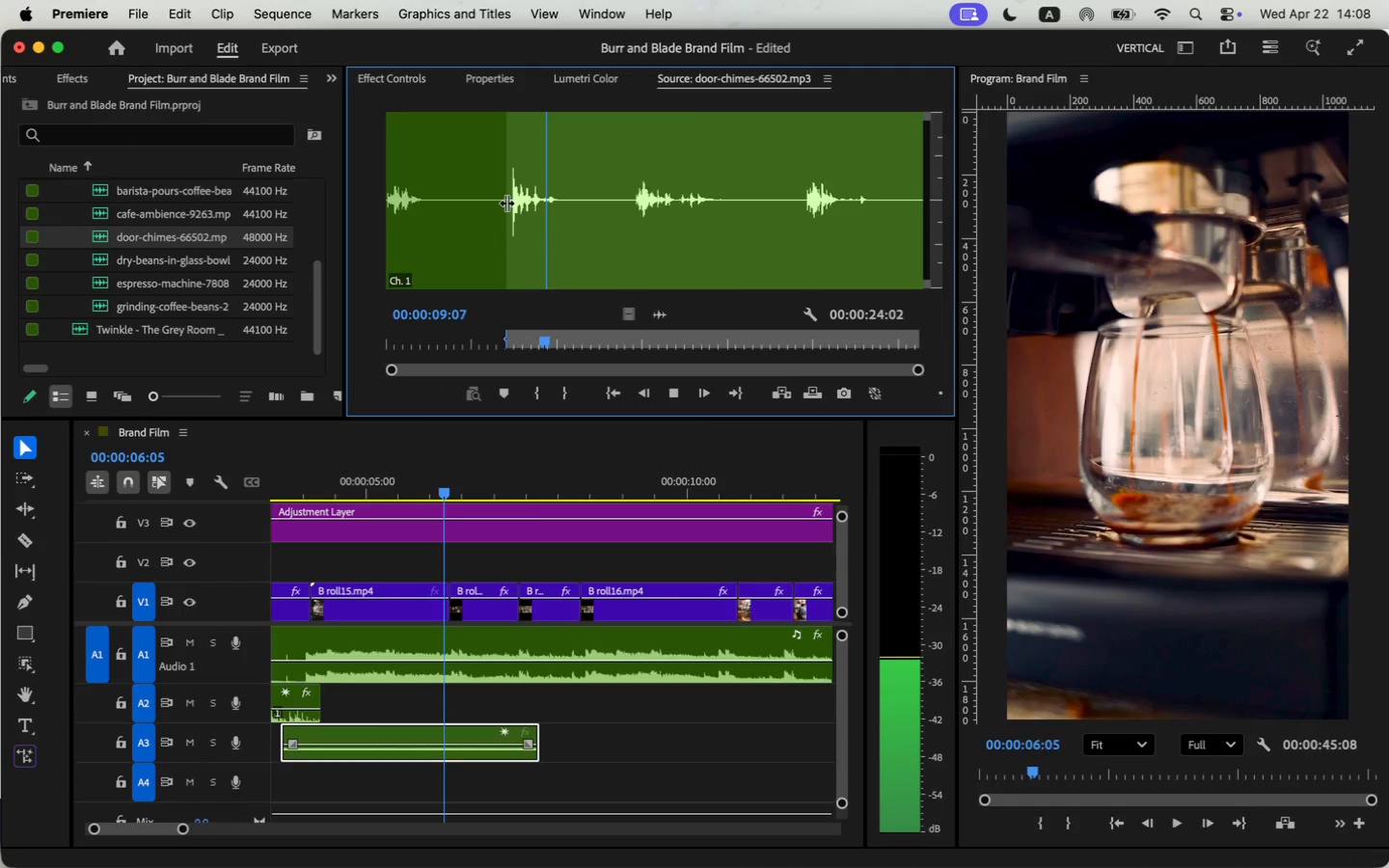 
key(Space)
 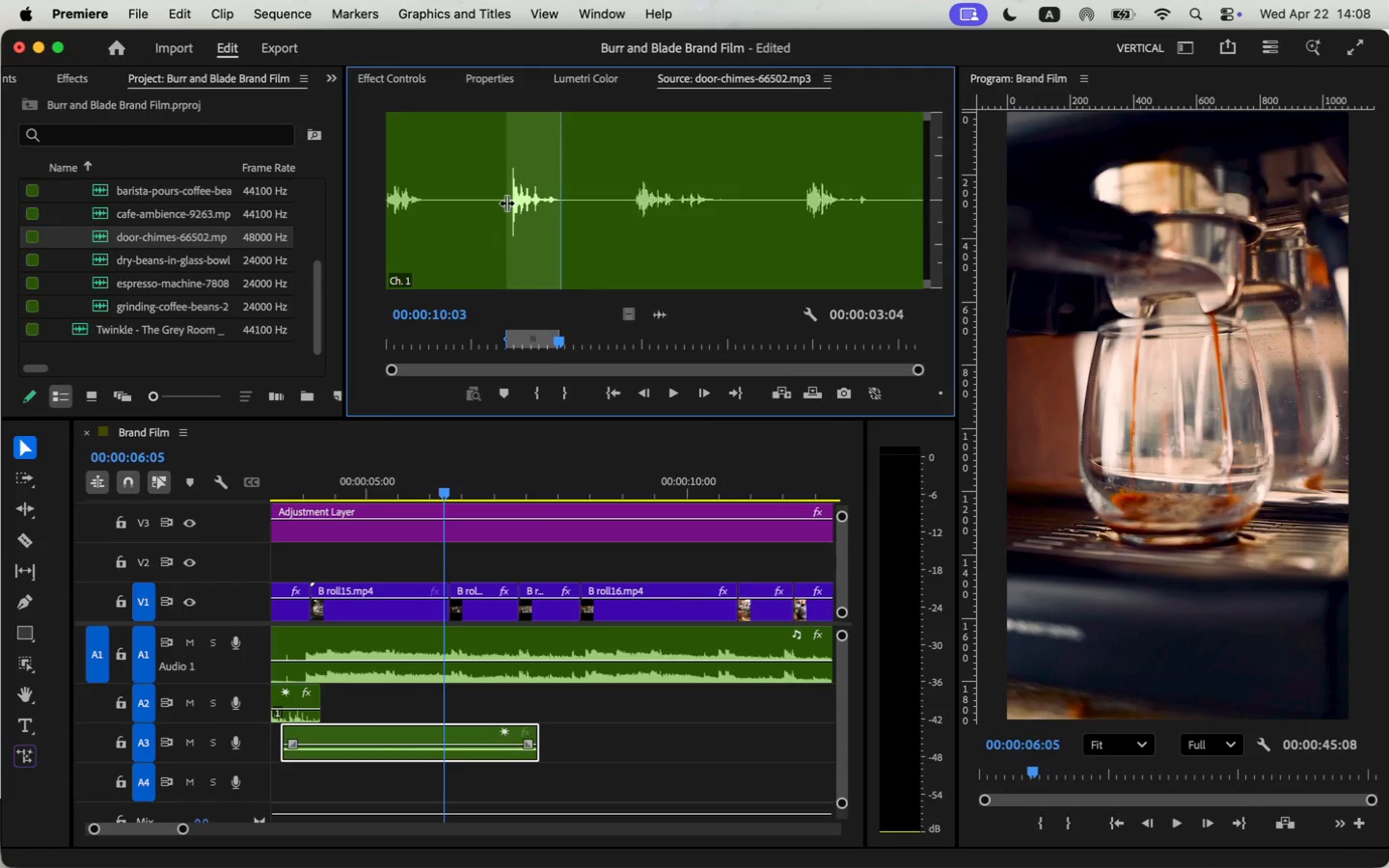 
key(O)
 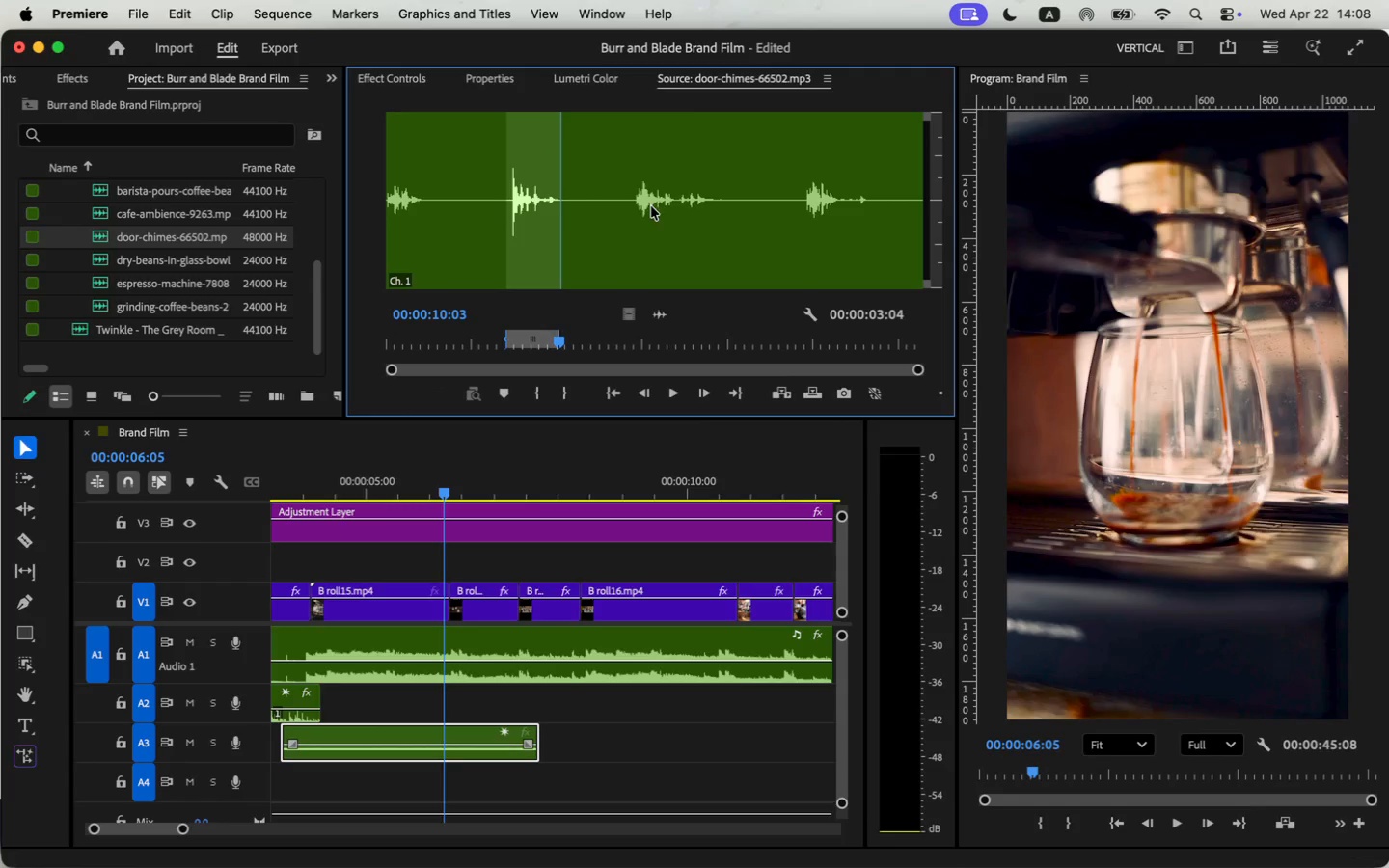 
left_click([627, 195])
 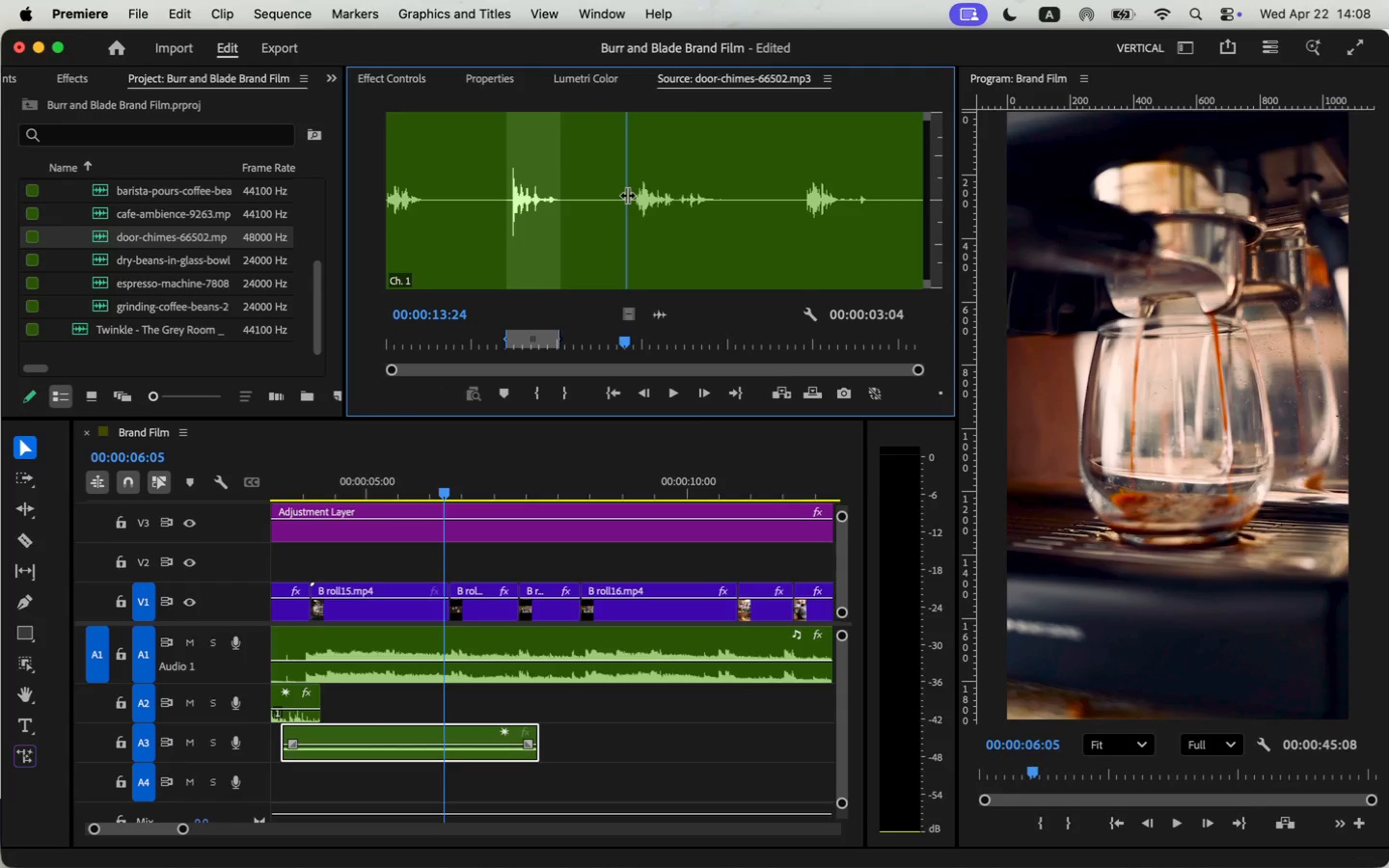 
key(Space)
 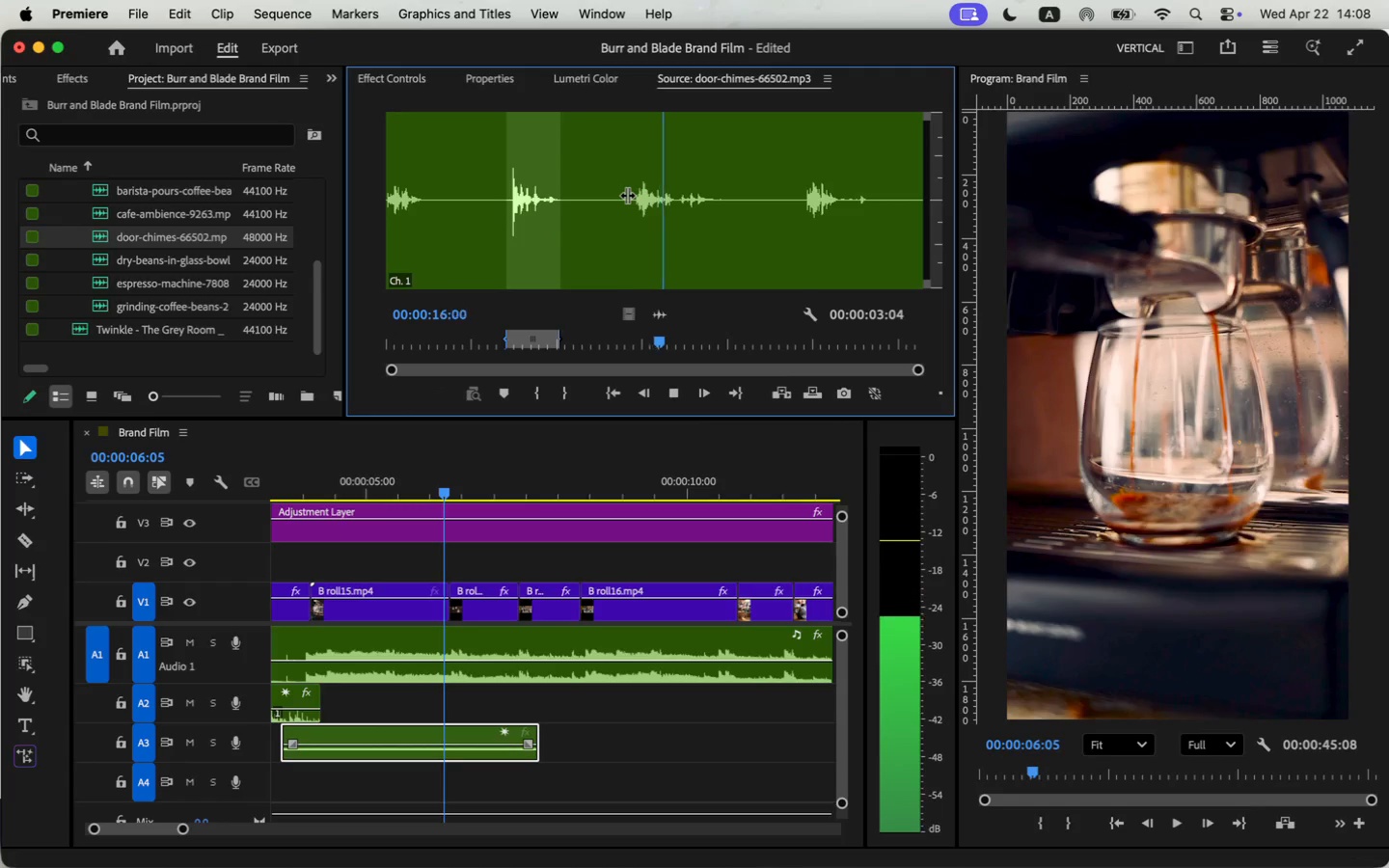 
key(Space)
 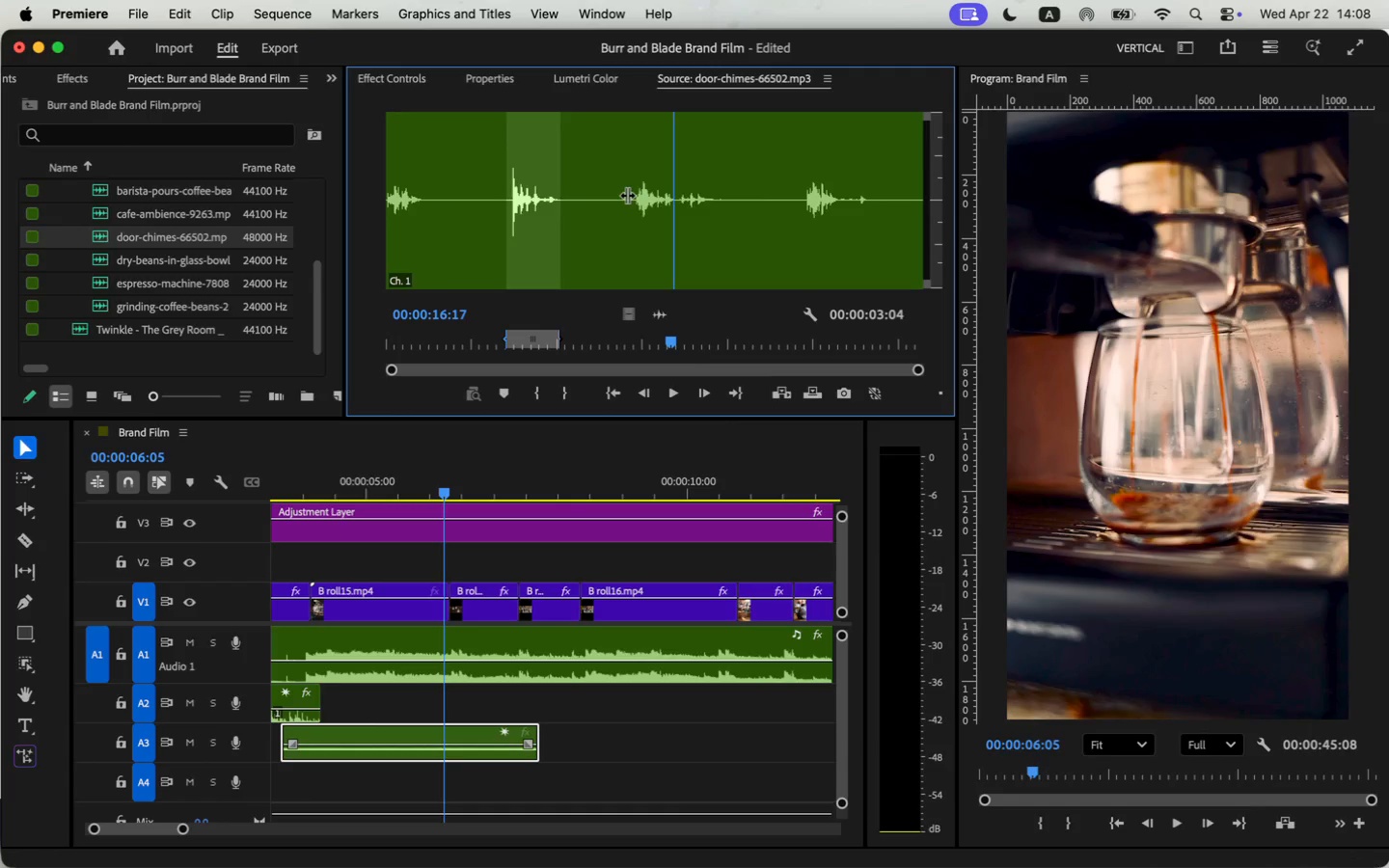 
key(O)
 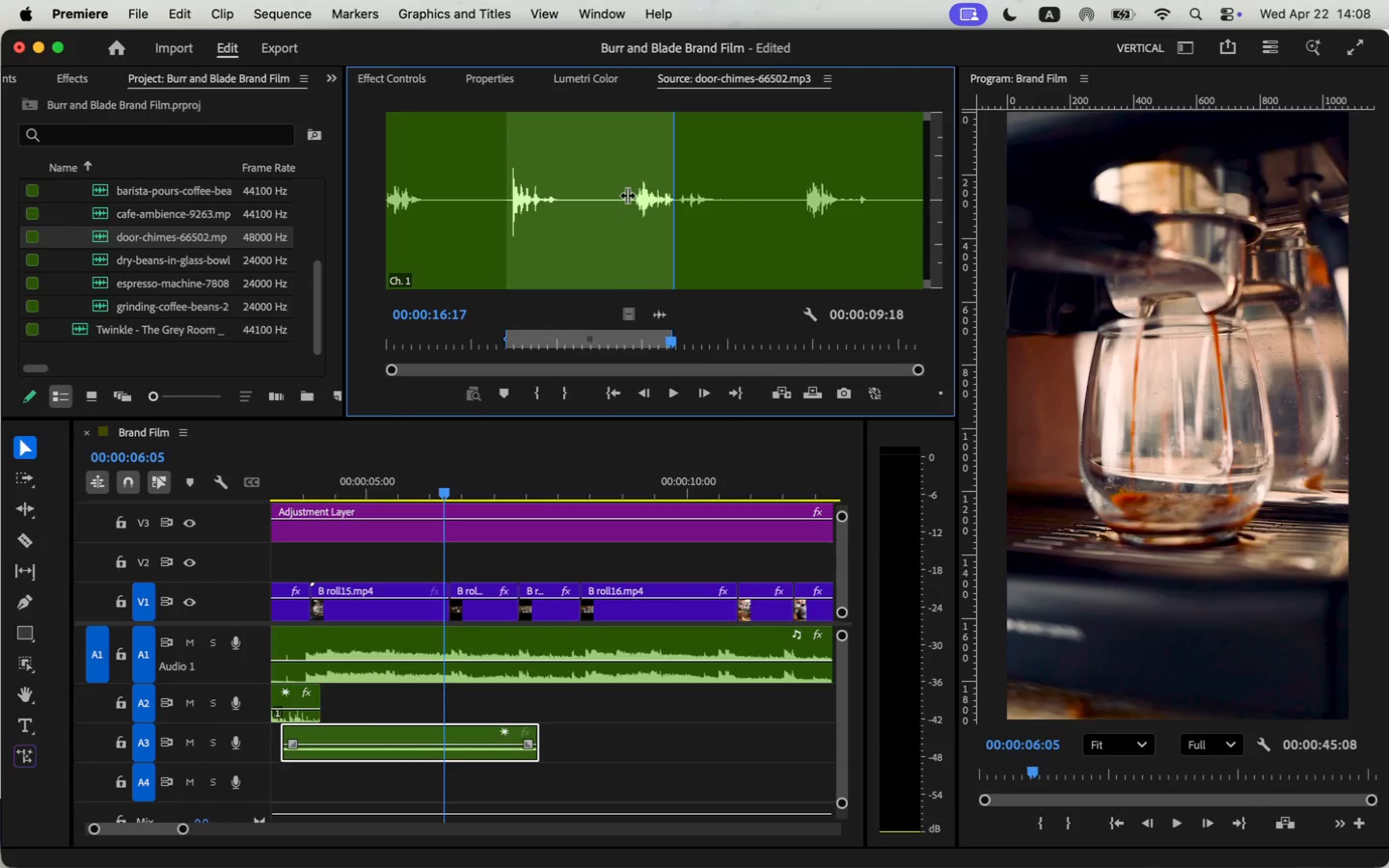 
left_click([627, 195])
 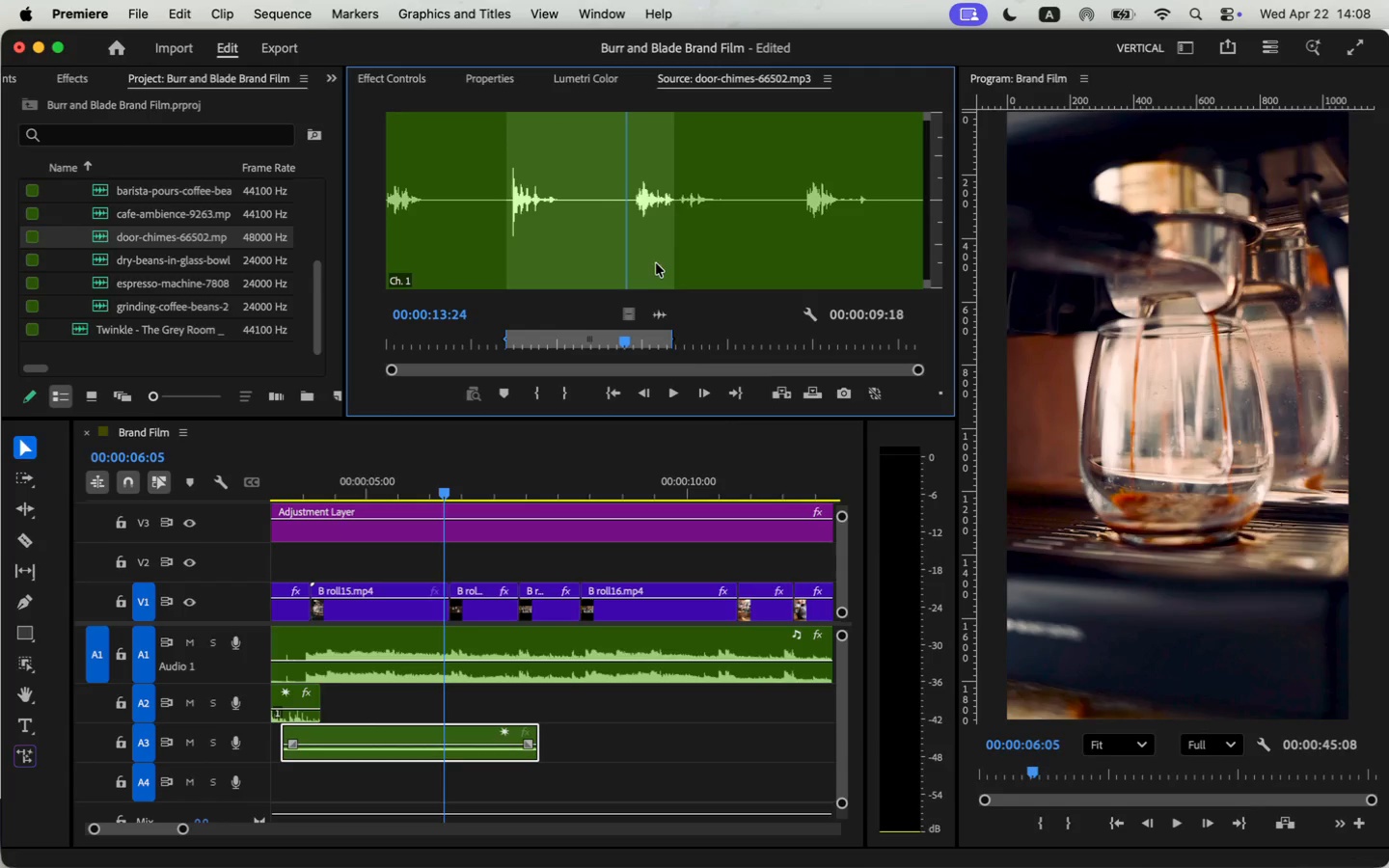 
key(I)
 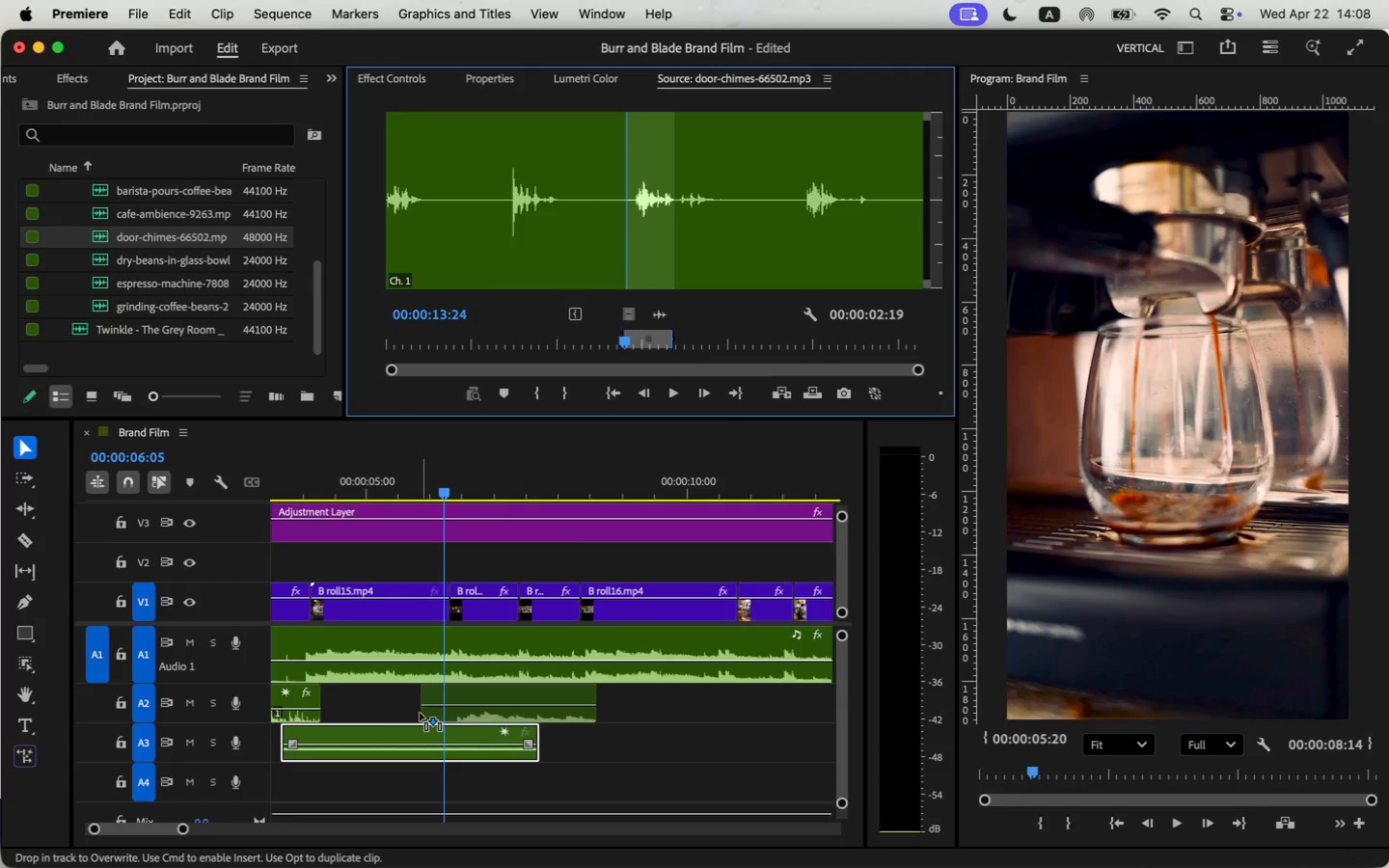 
left_click_drag(start_coordinate=[659, 312], to_coordinate=[394, 715])
 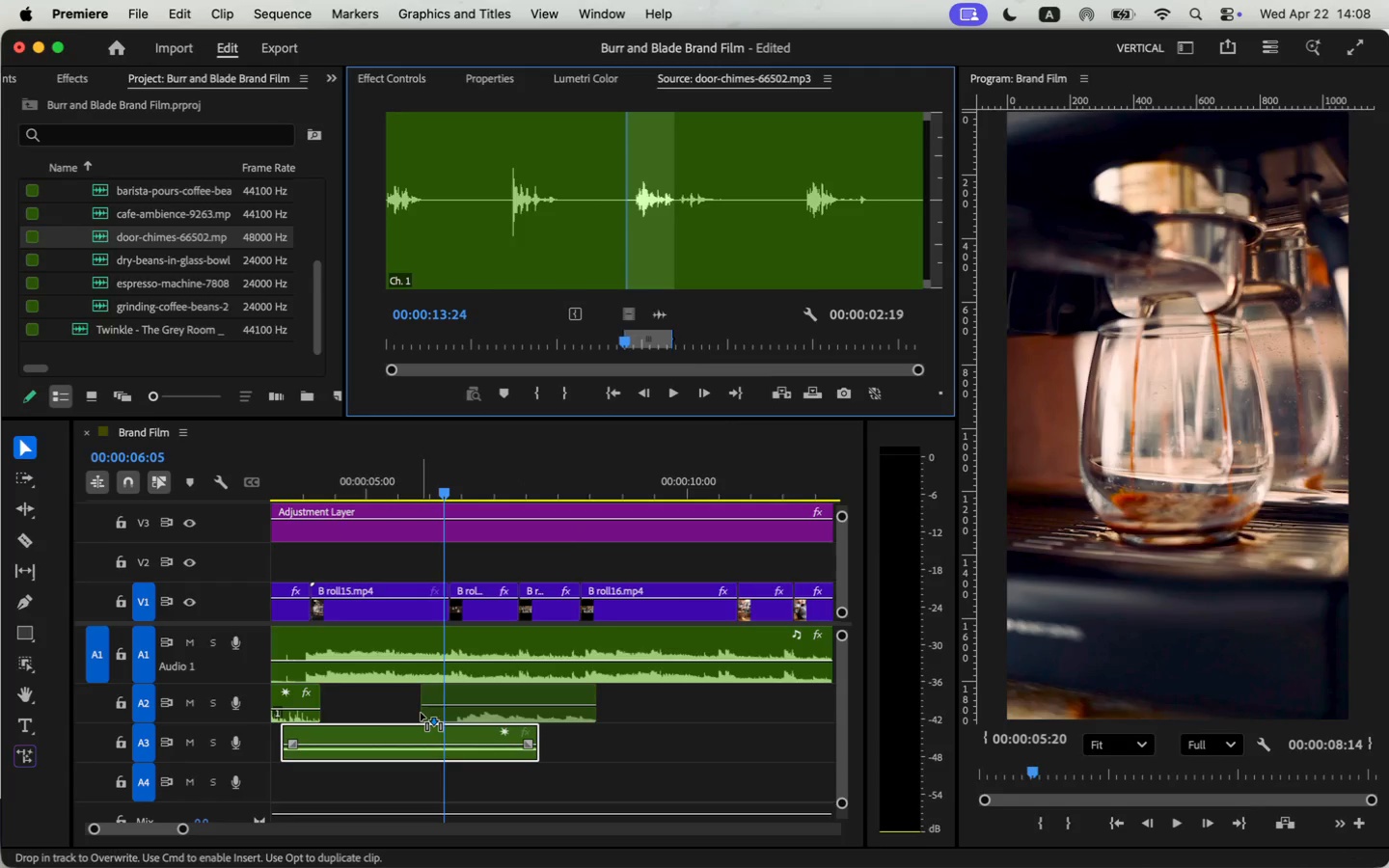 
left_click([1180, 827])
 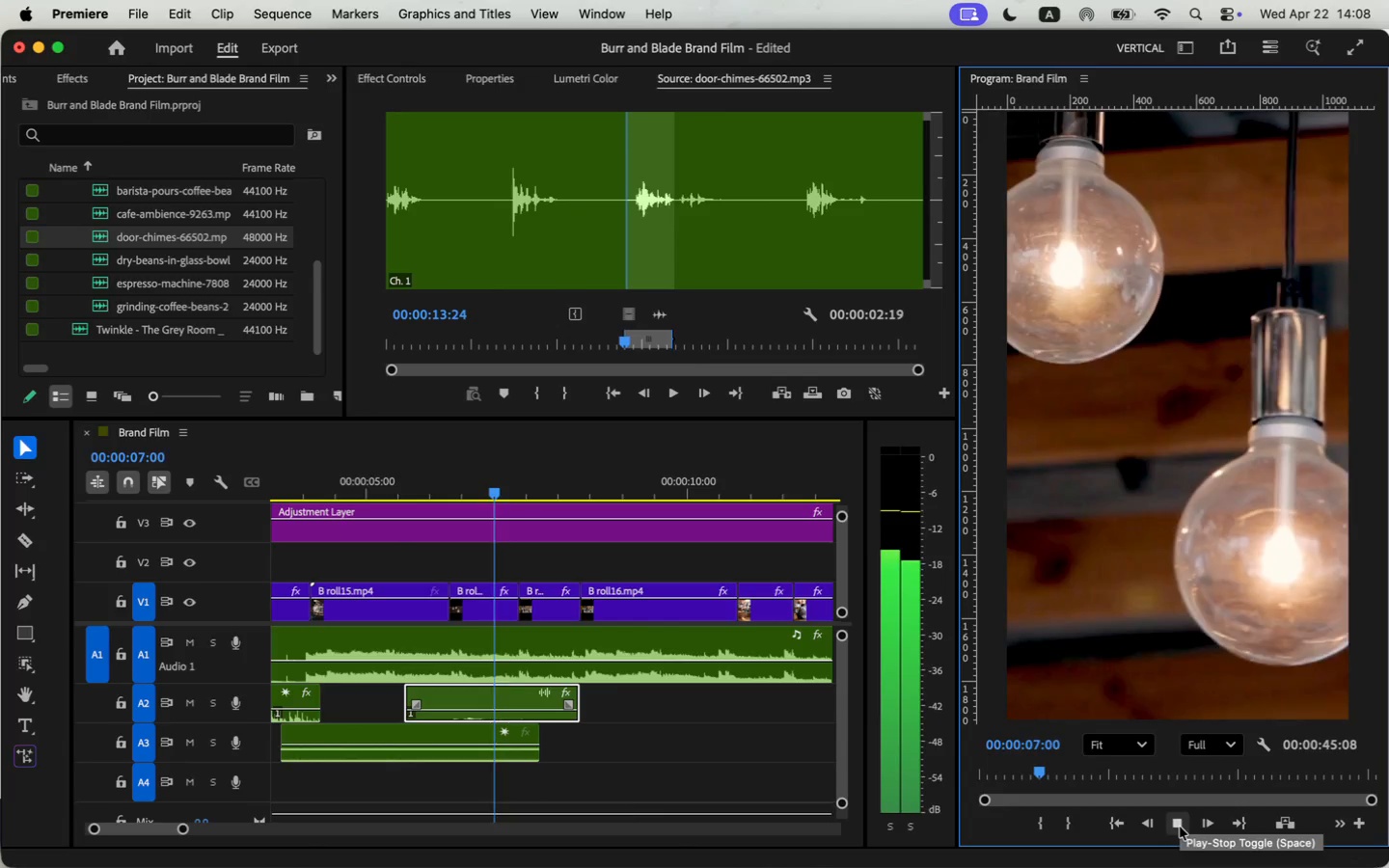 
left_click([1180, 827])
 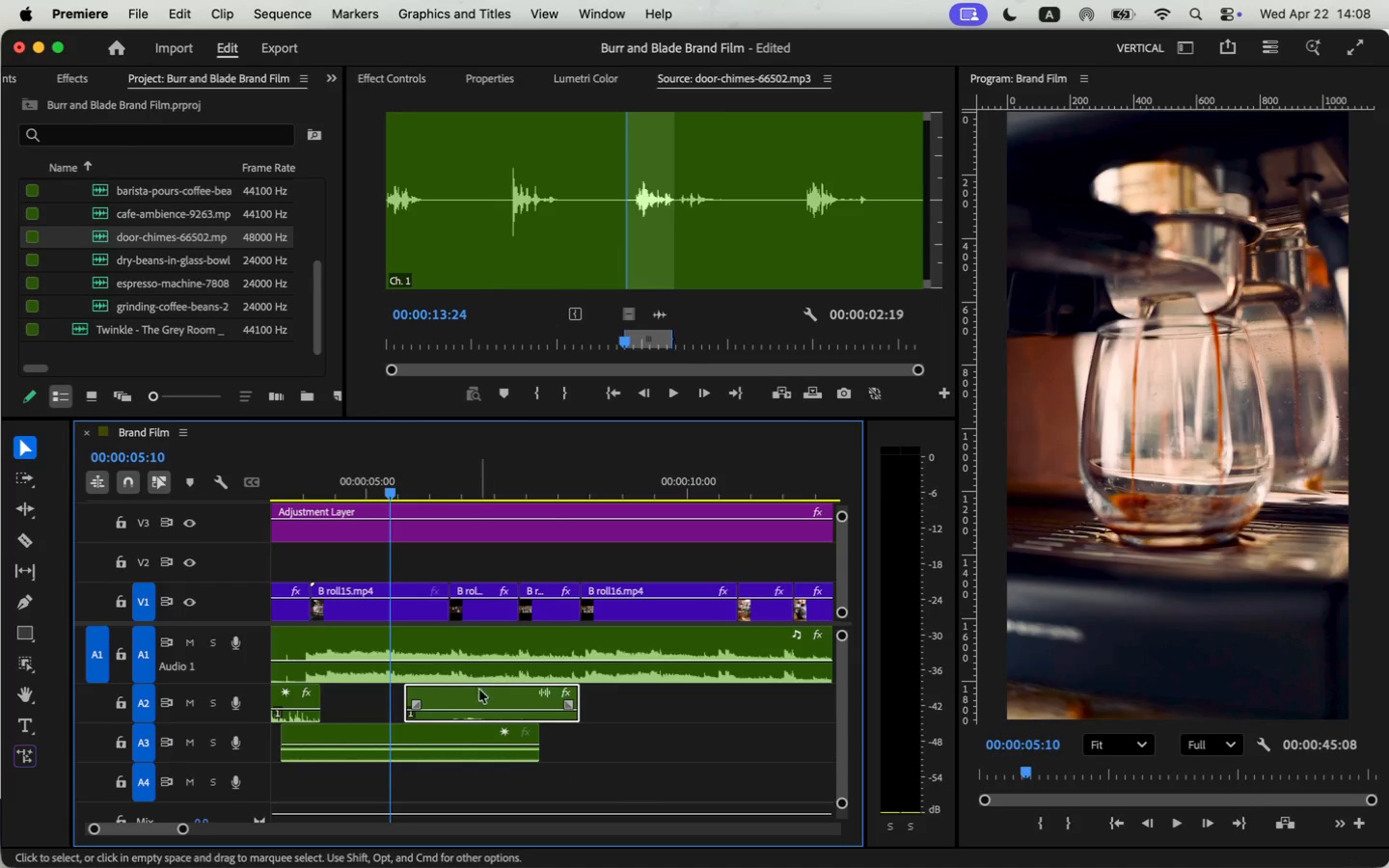 
left_click_drag(start_coordinate=[444, 492], to_coordinate=[393, 497])
 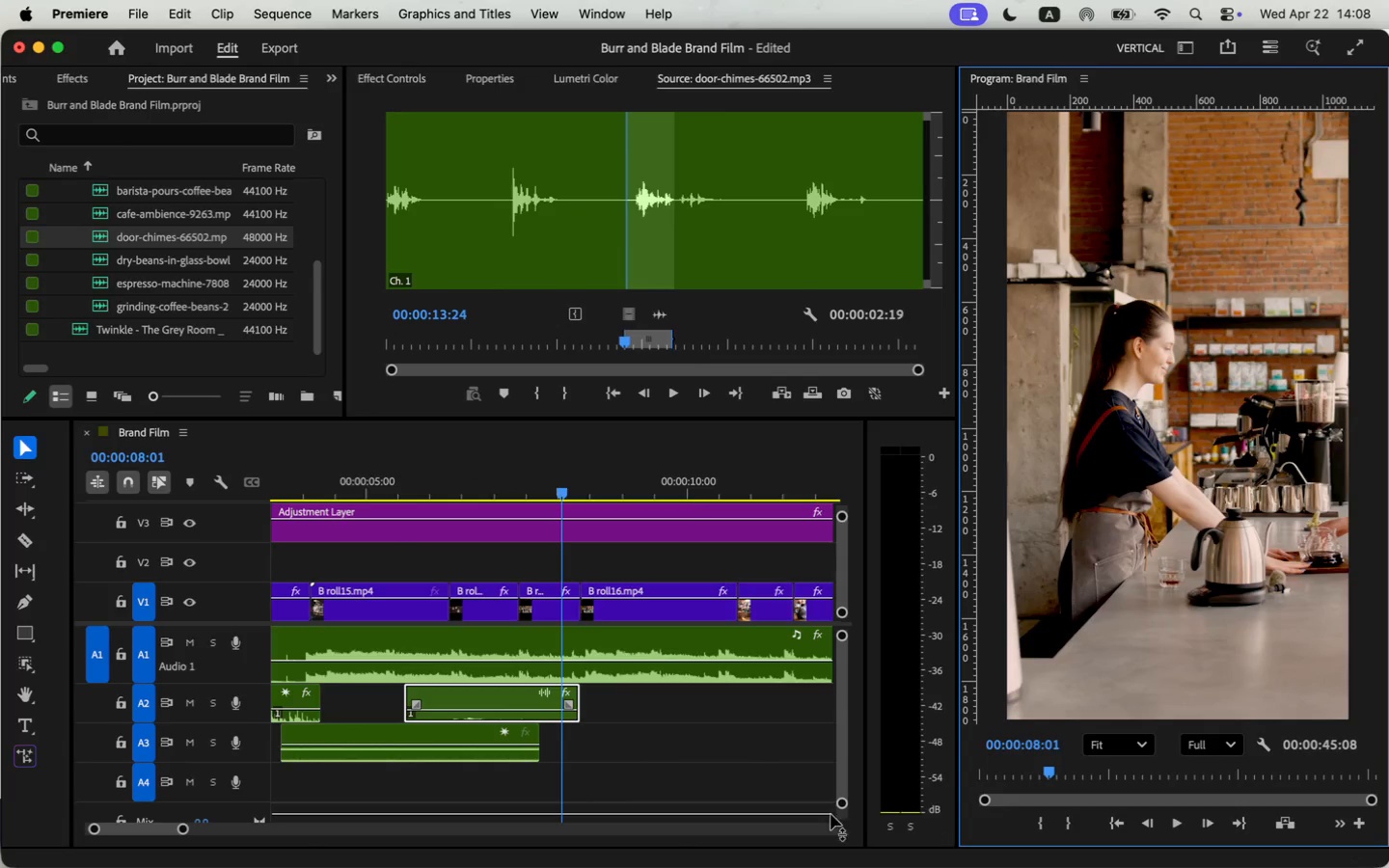 
left_click([476, 711])
 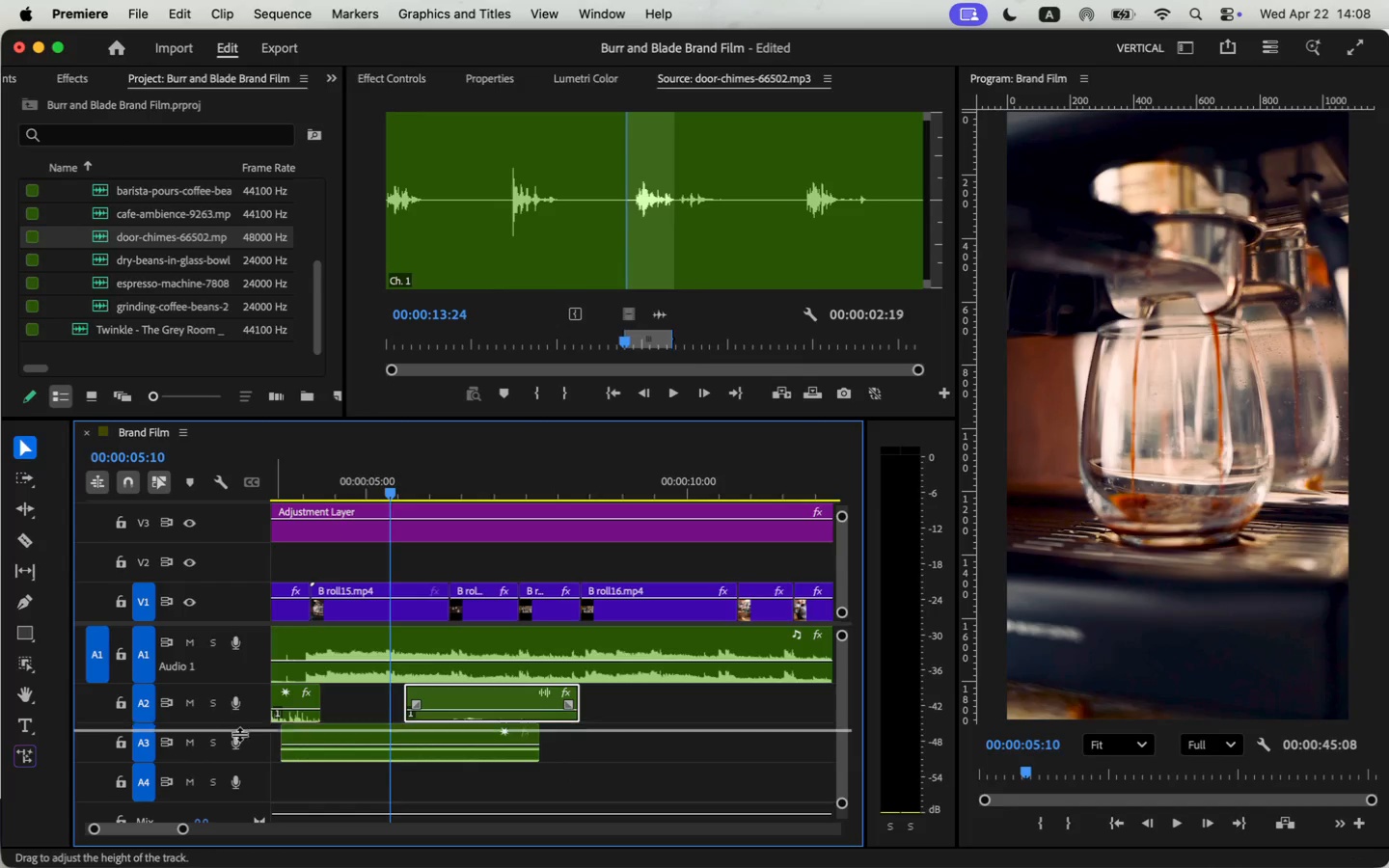 
left_click_drag(start_coordinate=[238, 721], to_coordinate=[242, 746])
 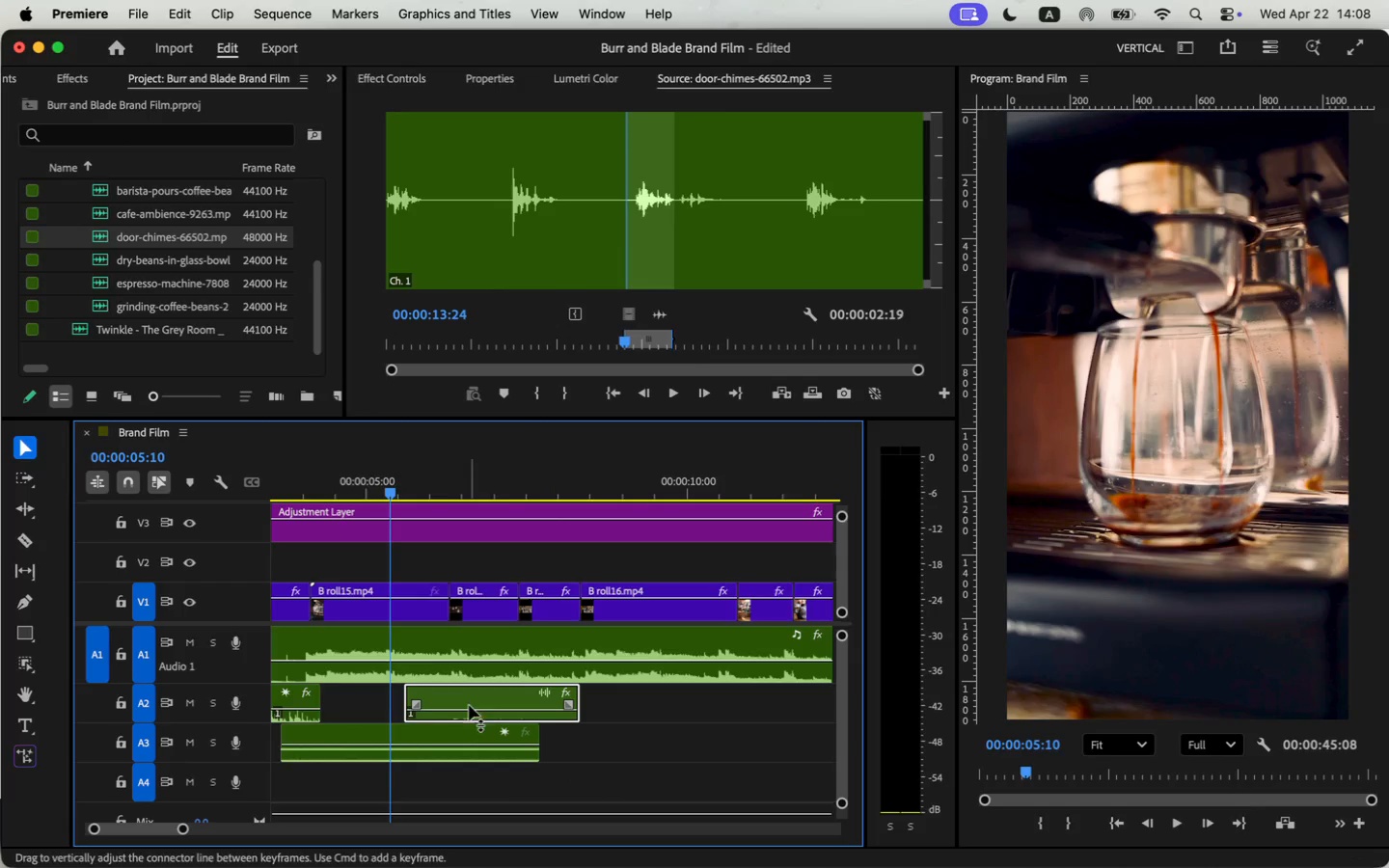 
mouse_move([466, 705])
 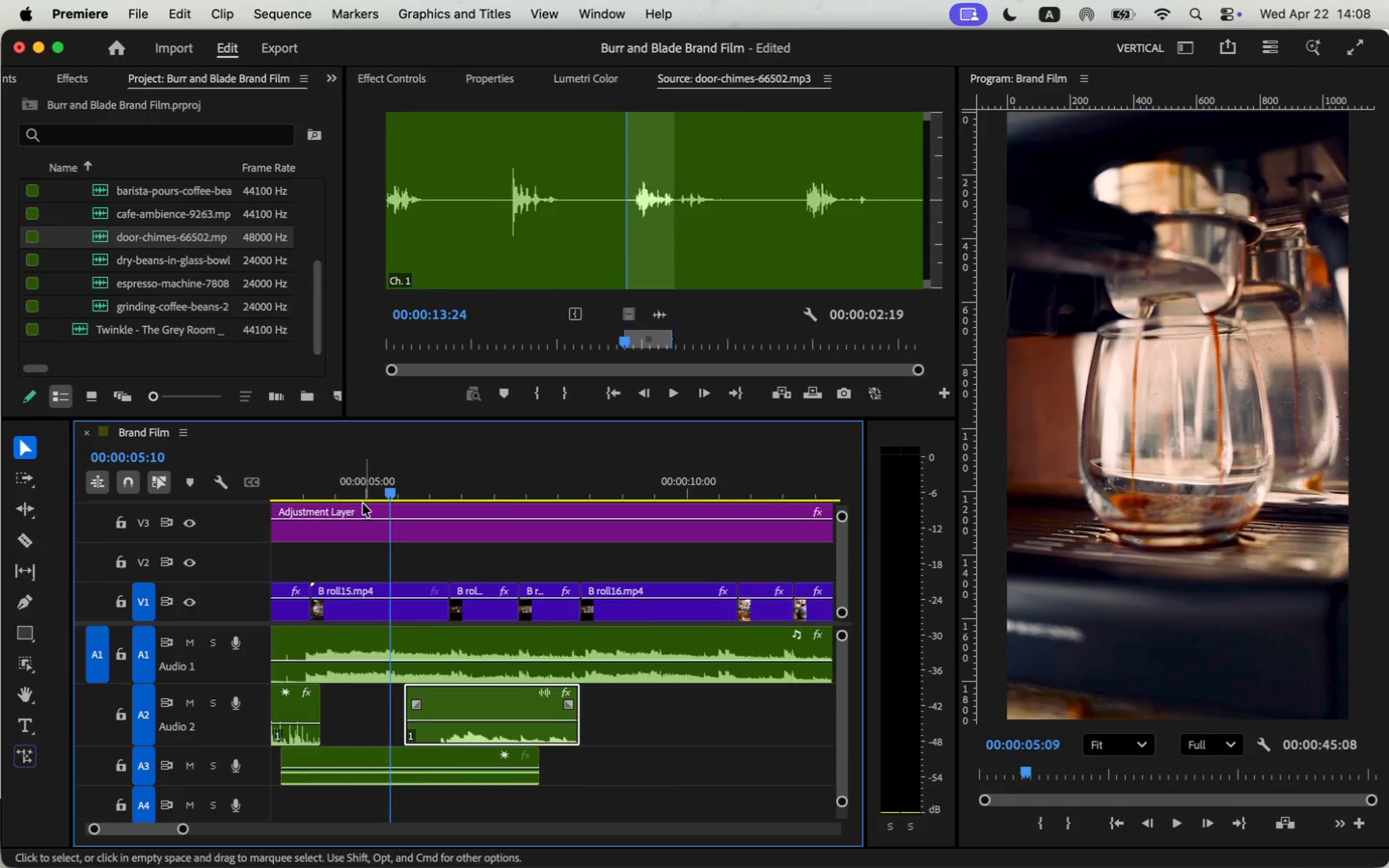 
left_click([358, 475])
 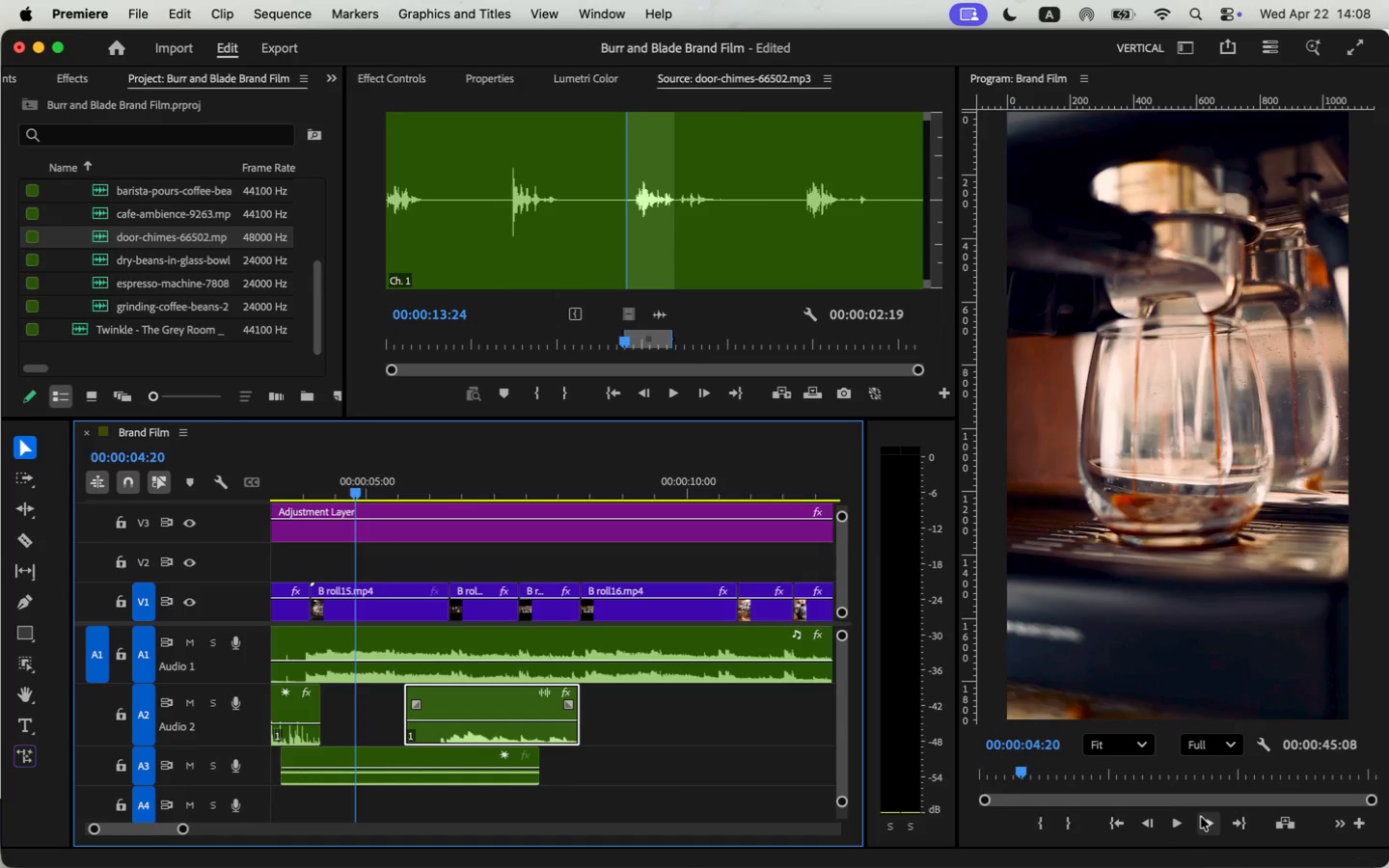 
left_click([1170, 817])
 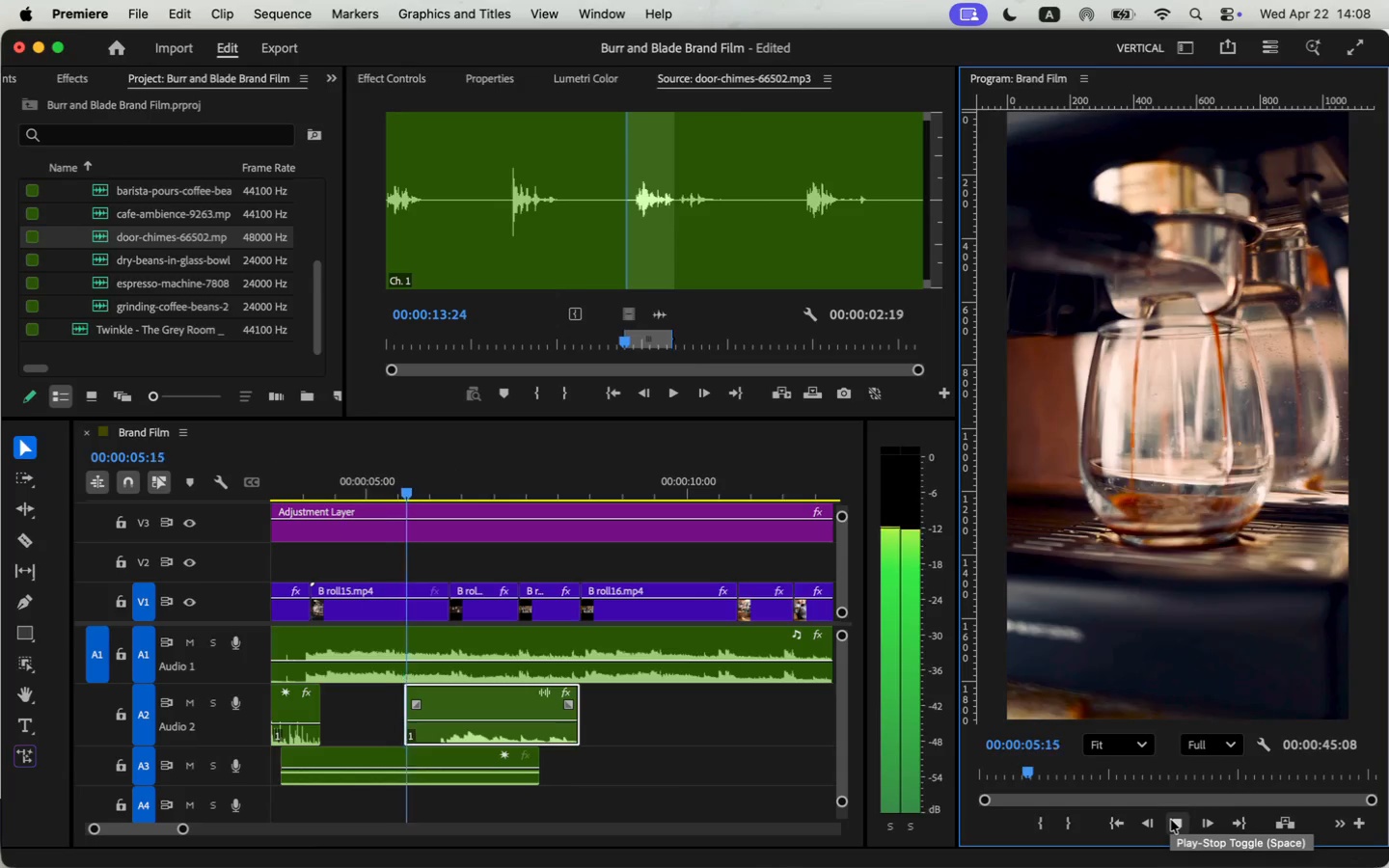 
left_click([1171, 820])
 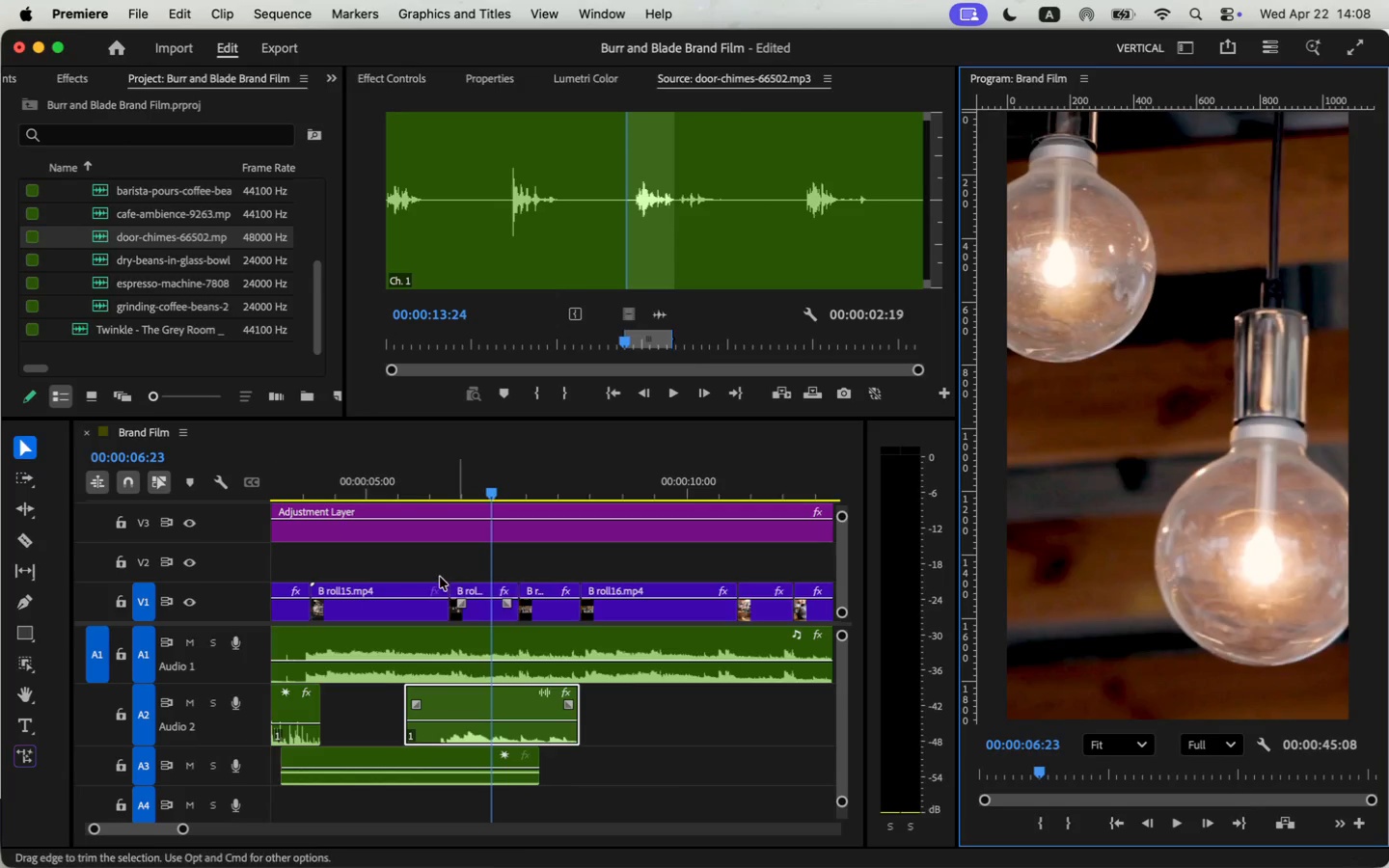 
left_click_drag(start_coordinate=[411, 497], to_coordinate=[391, 500])
 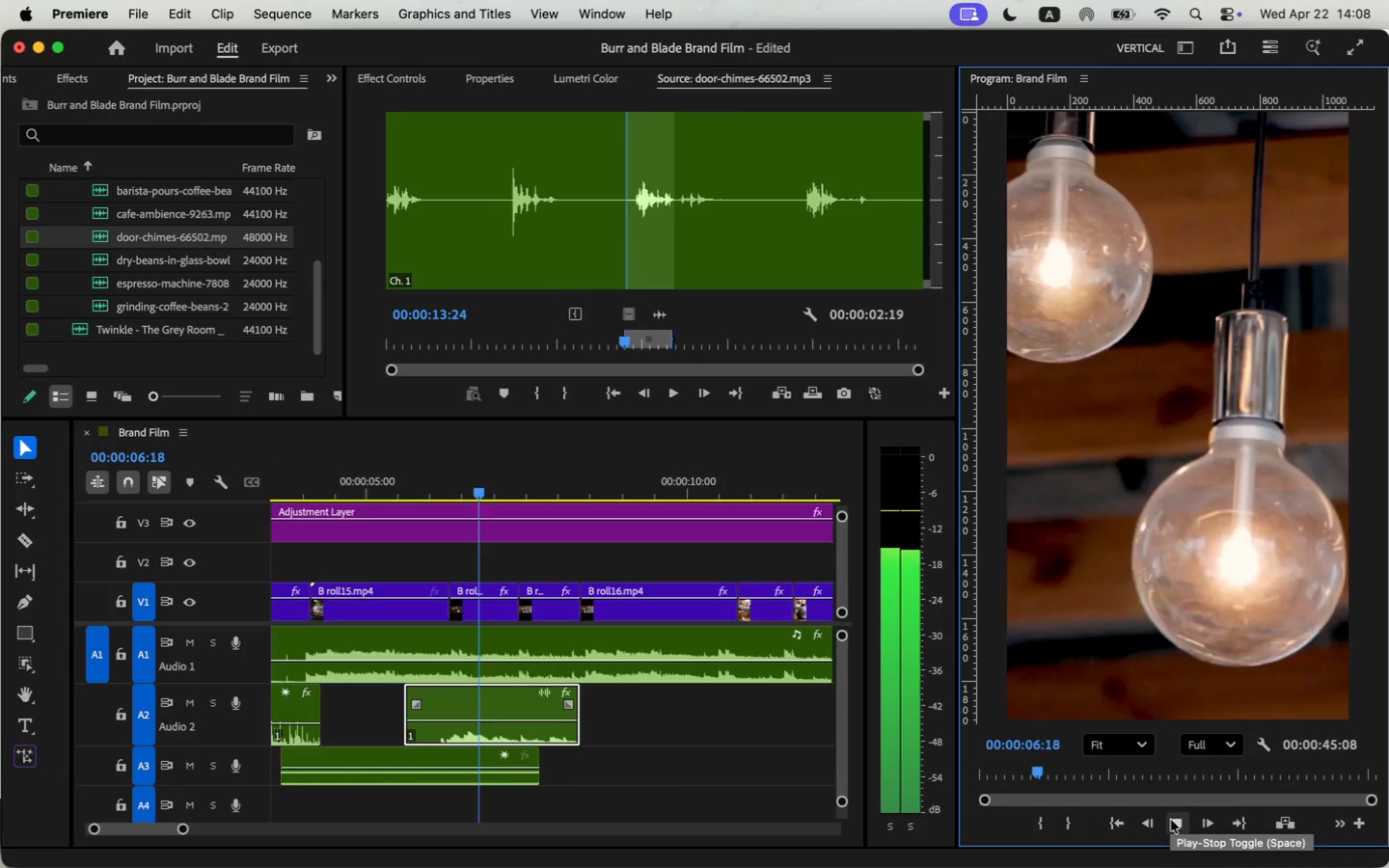 
left_click_drag(start_coordinate=[411, 731], to_coordinate=[438, 731])
 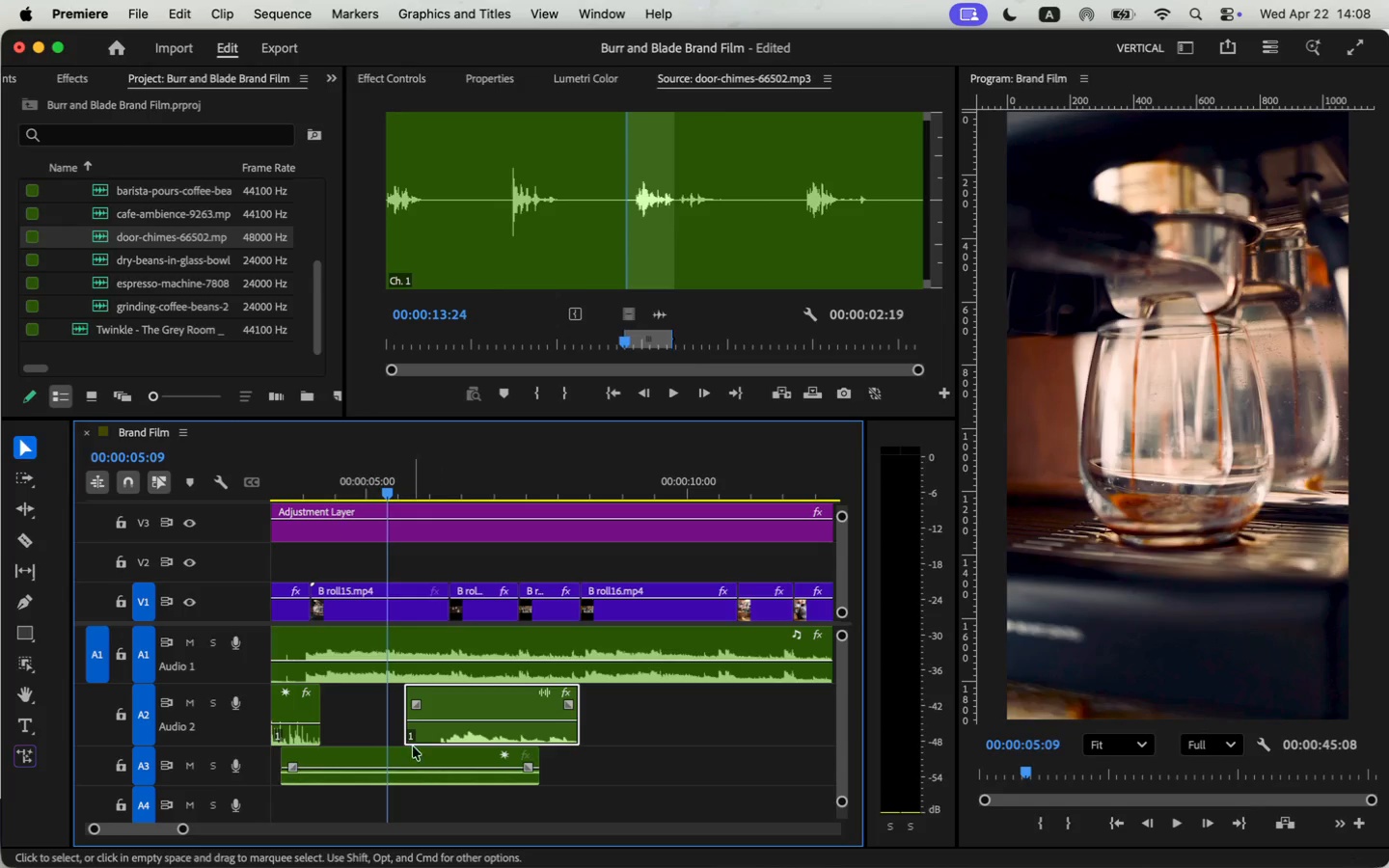 
left_click_drag(start_coordinate=[381, 491], to_coordinate=[402, 493])
 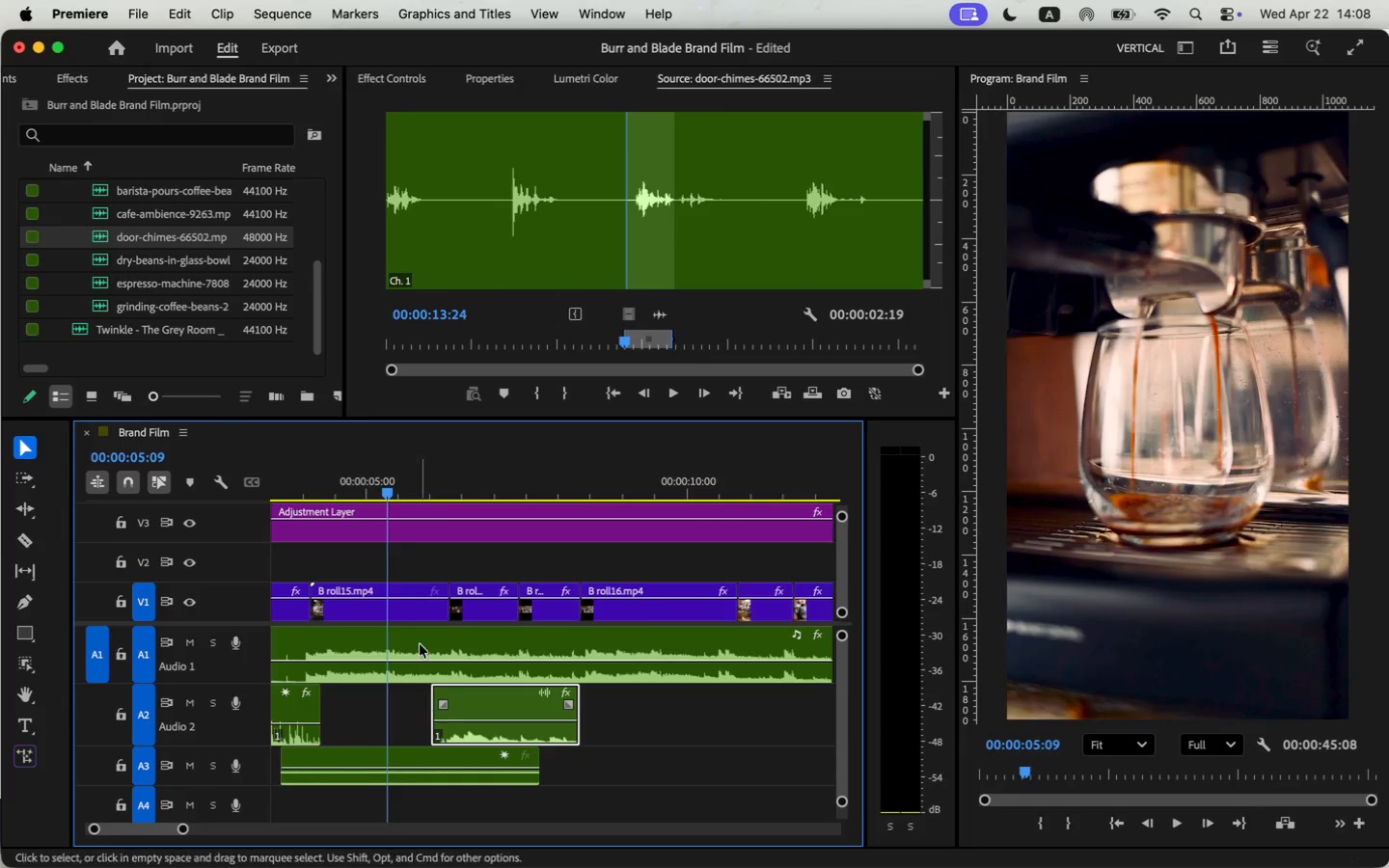 
left_click_drag(start_coordinate=[488, 732], to_coordinate=[452, 731])
 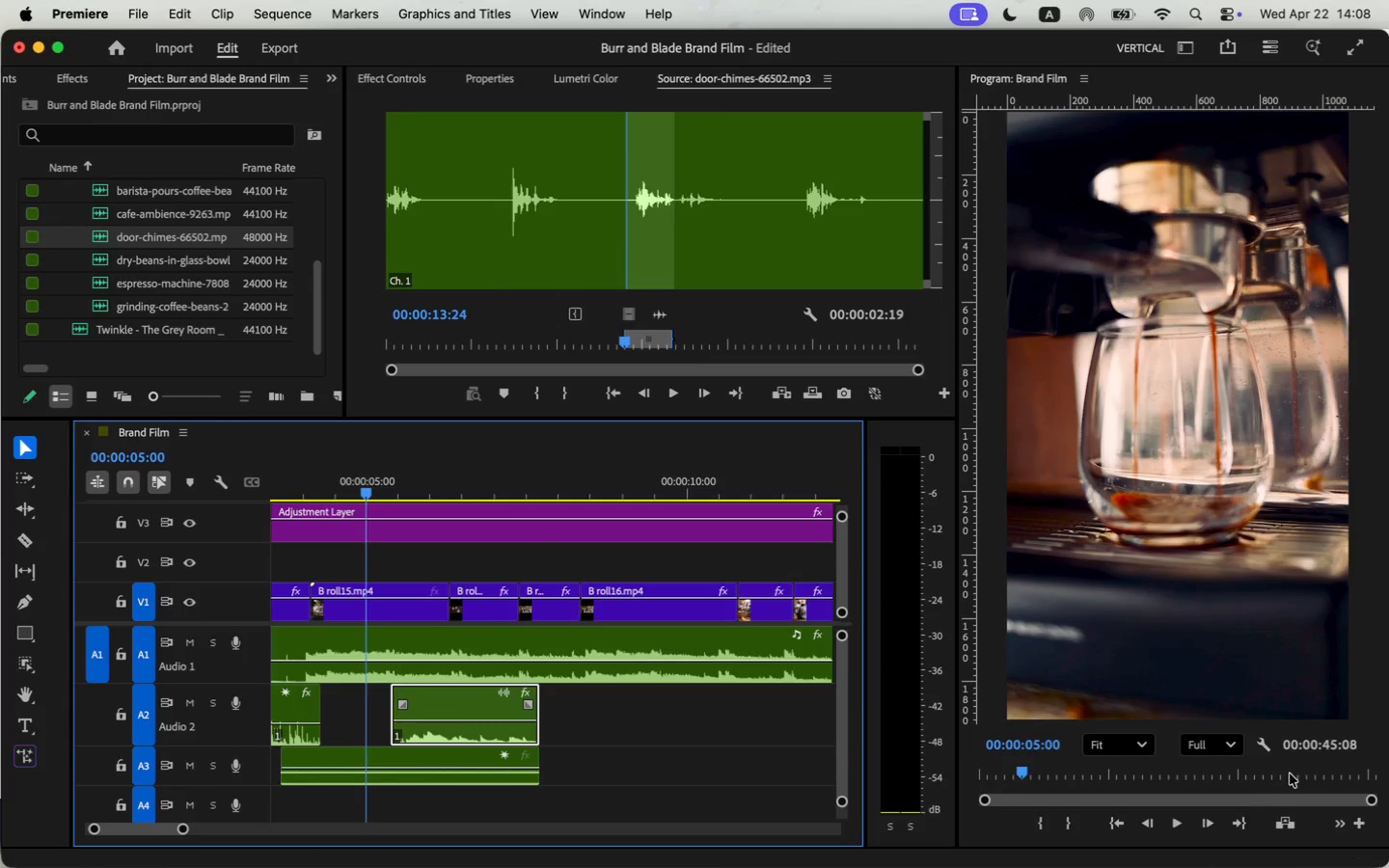 
left_click([1171, 819])
 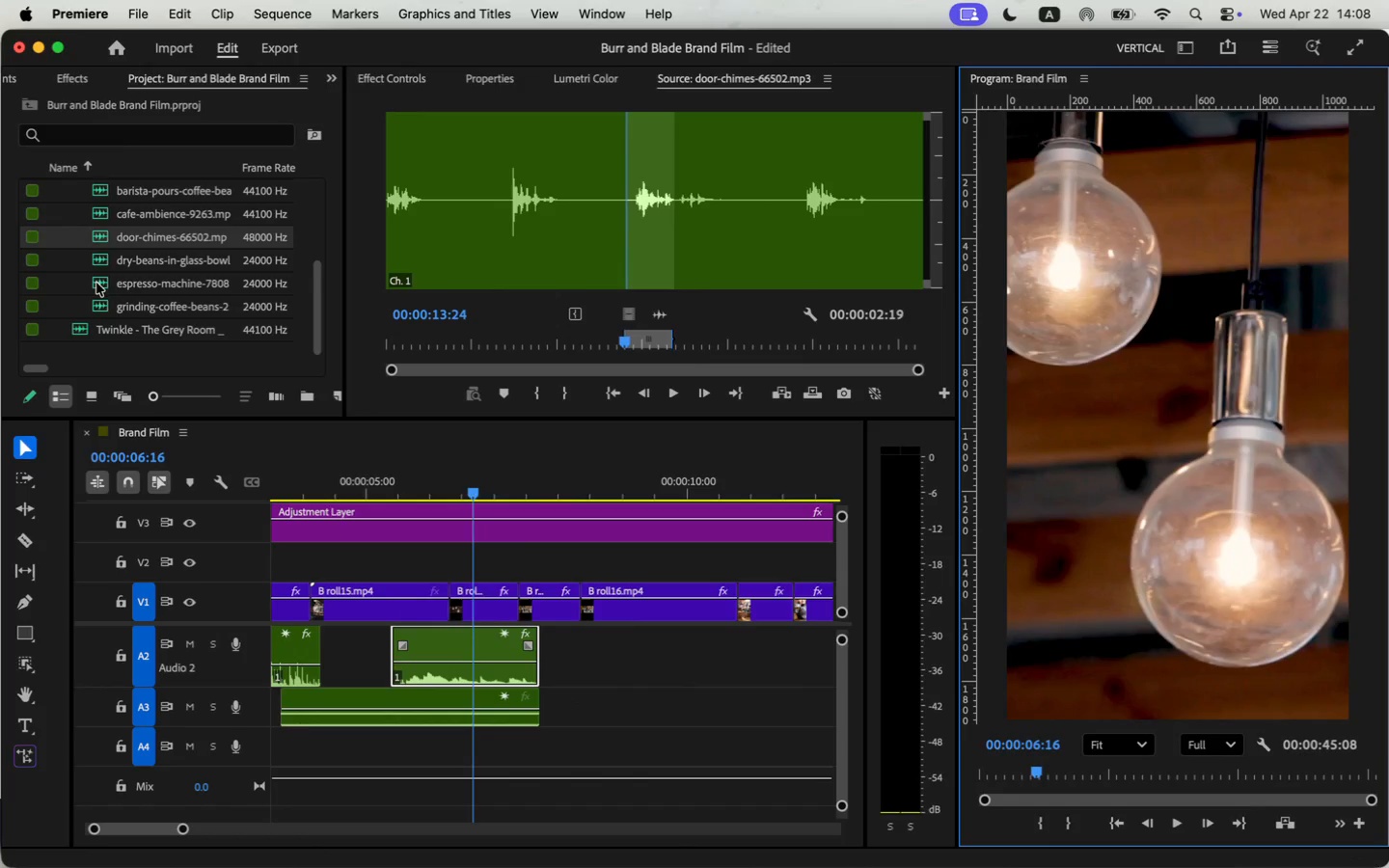 
scroll: coordinate [628, 711], scroll_direction: down, amount: 4.0
 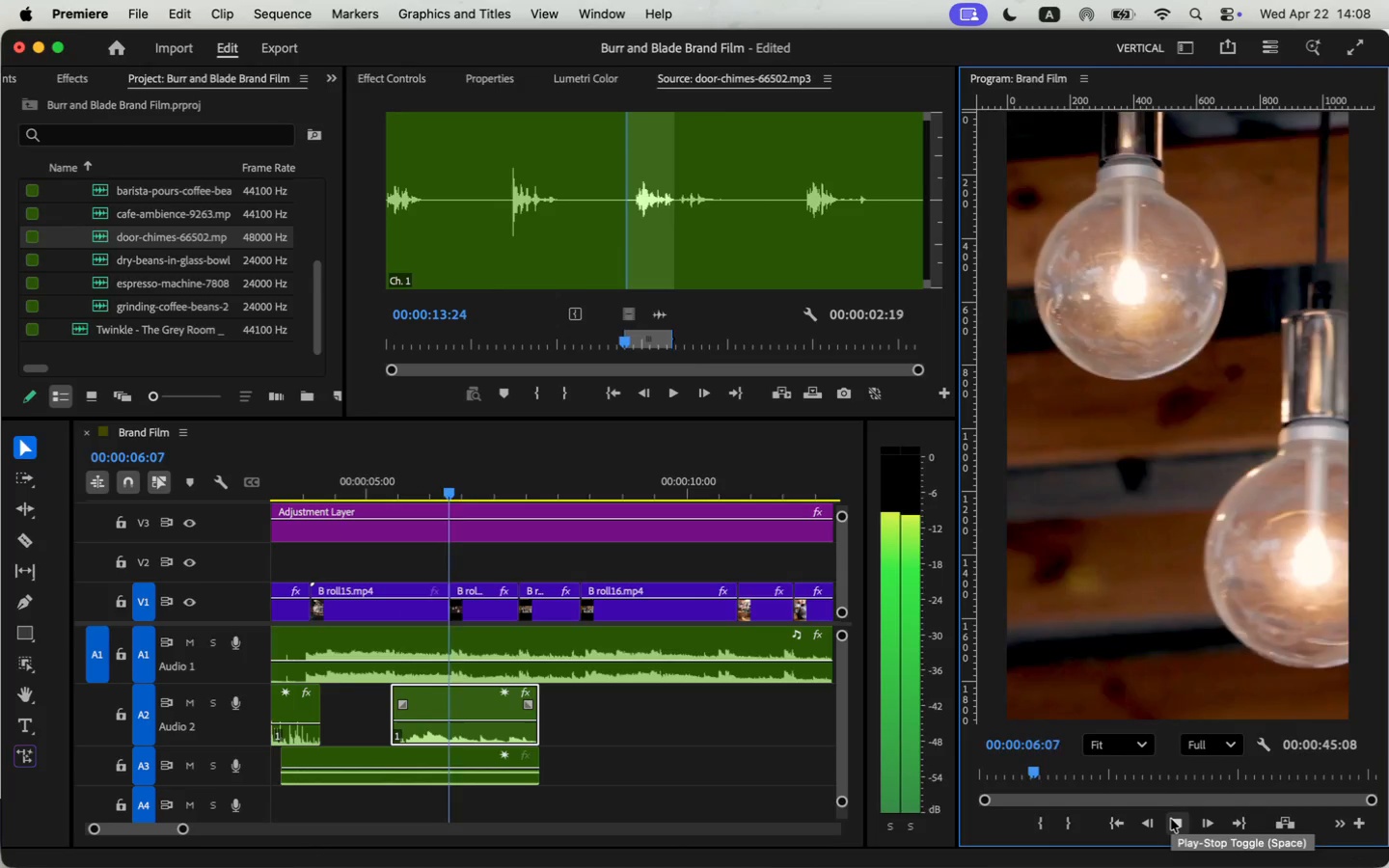 
double_click([95, 202])
 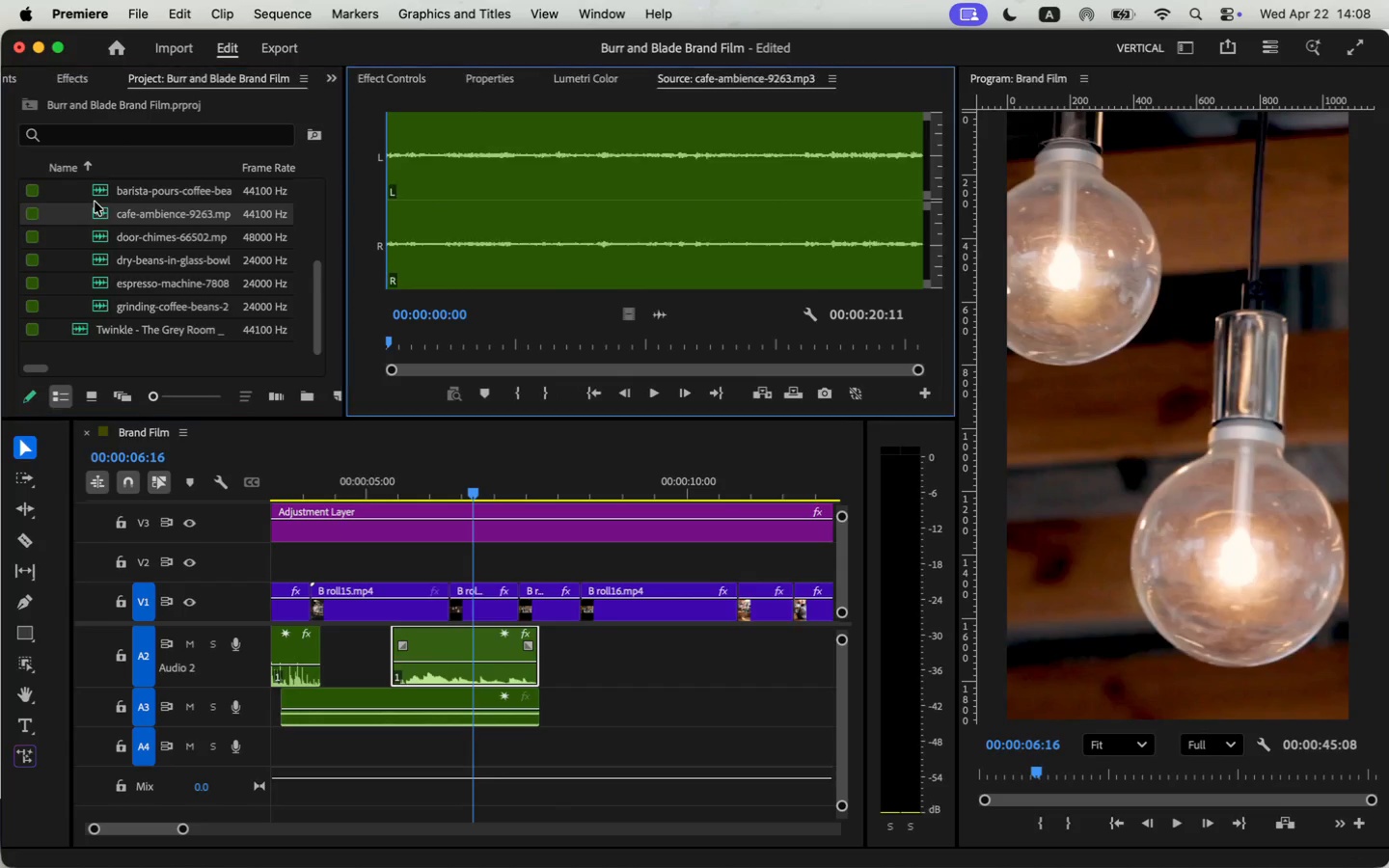 
left_click_drag(start_coordinate=[660, 320], to_coordinate=[441, 745])
 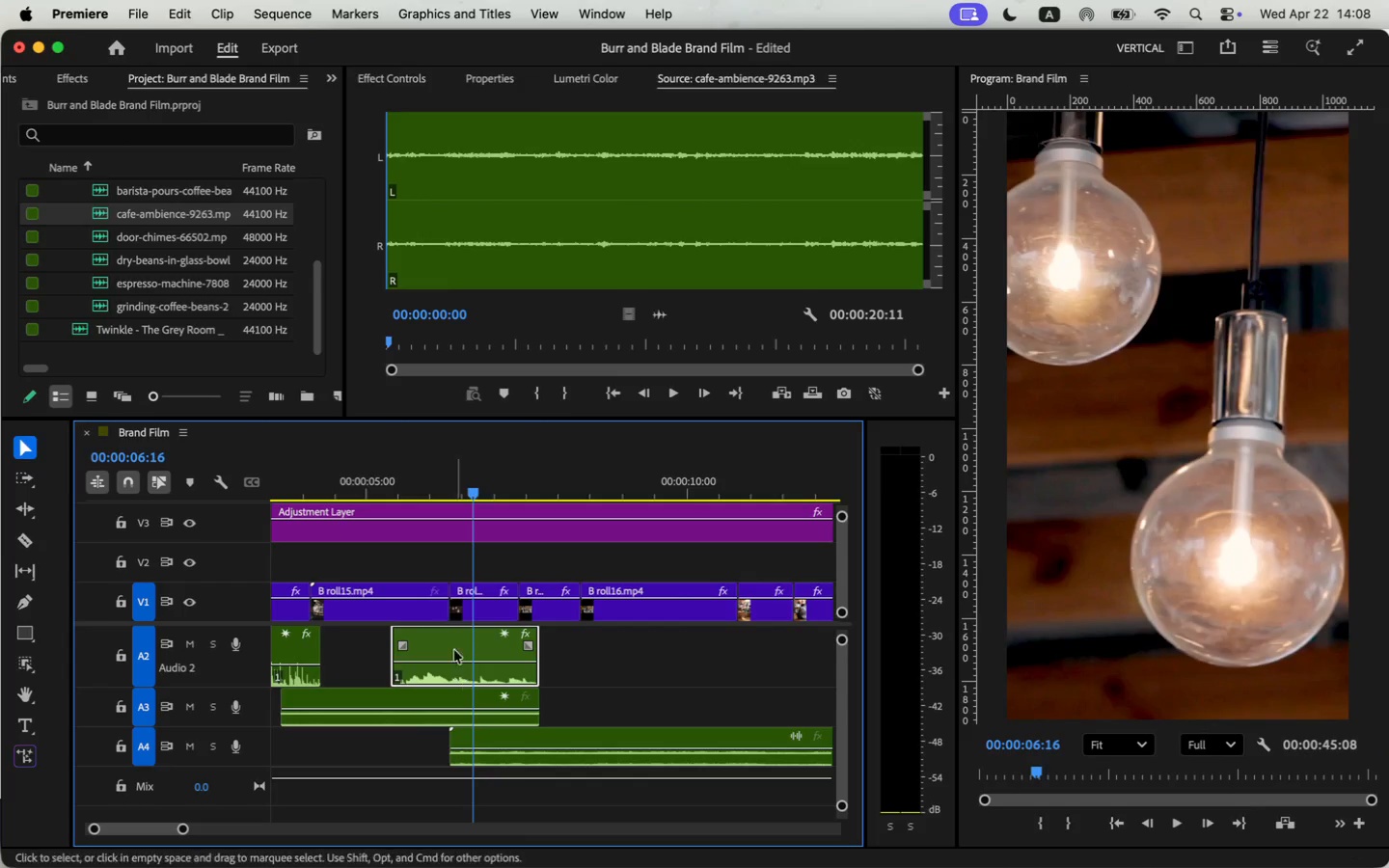 
mouse_move([623, 739])
 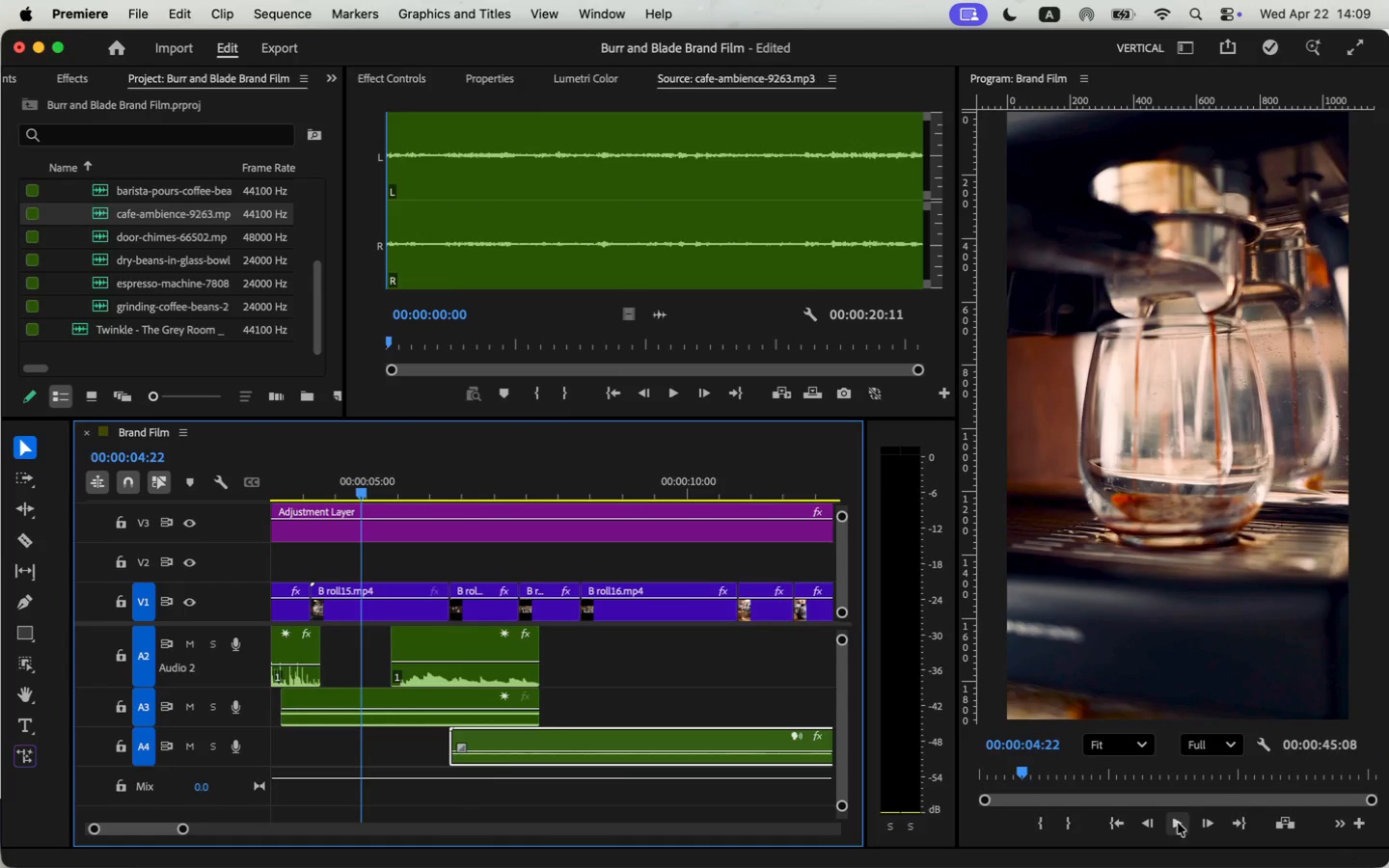 
left_click([1179, 830])
 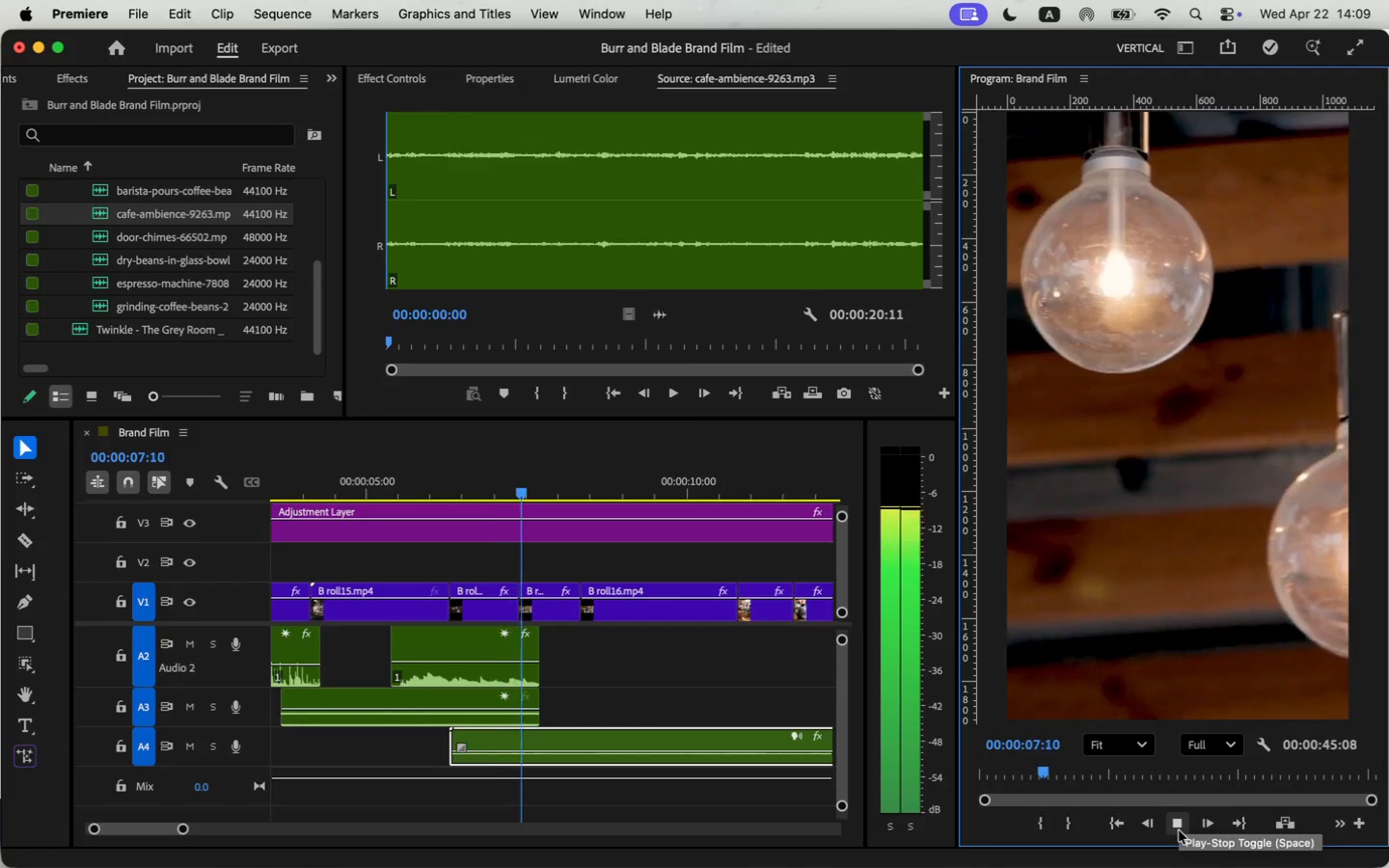 
left_click([1179, 830])
 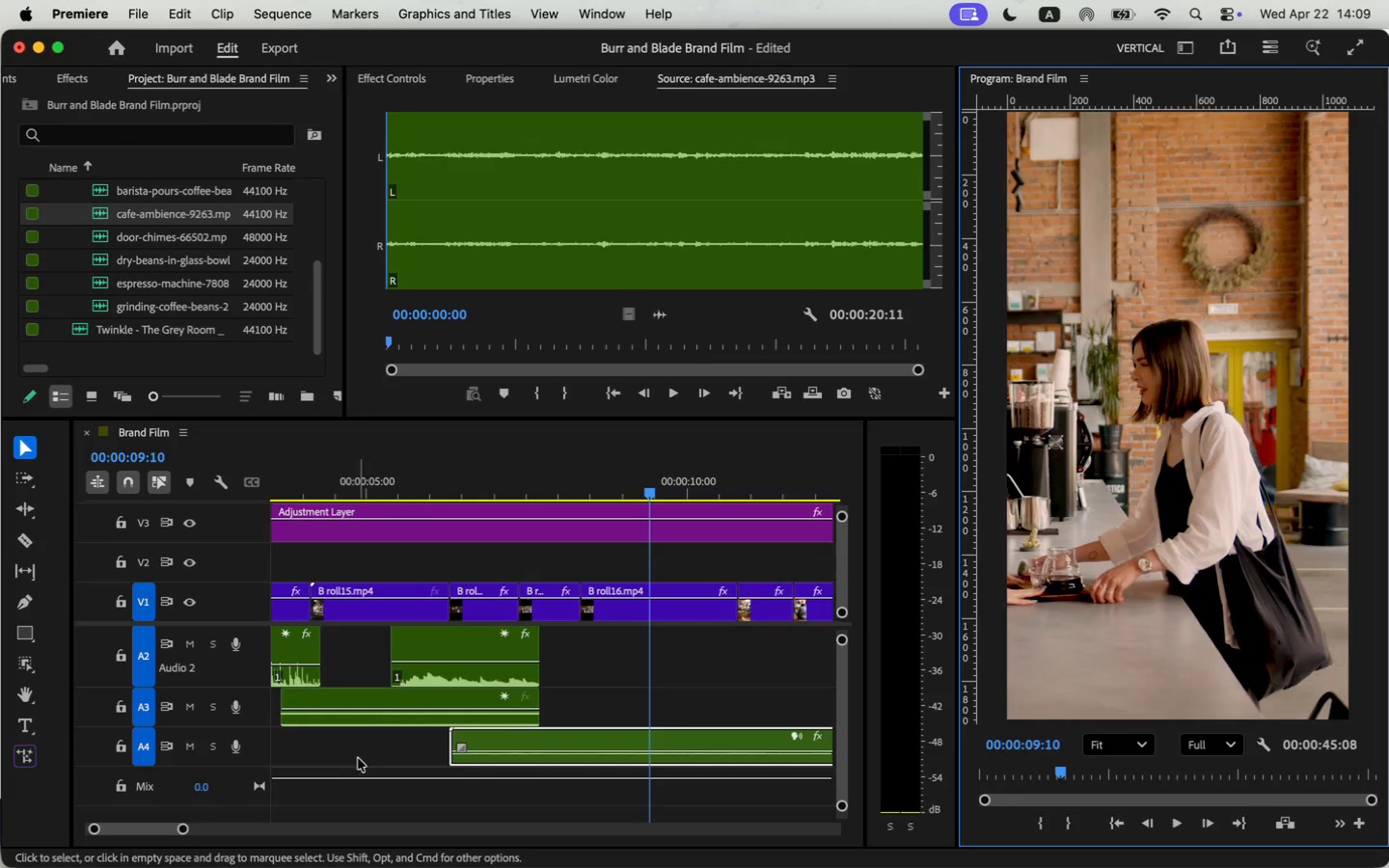 
scroll: coordinate [360, 748], scroll_direction: down, amount: 4.0
 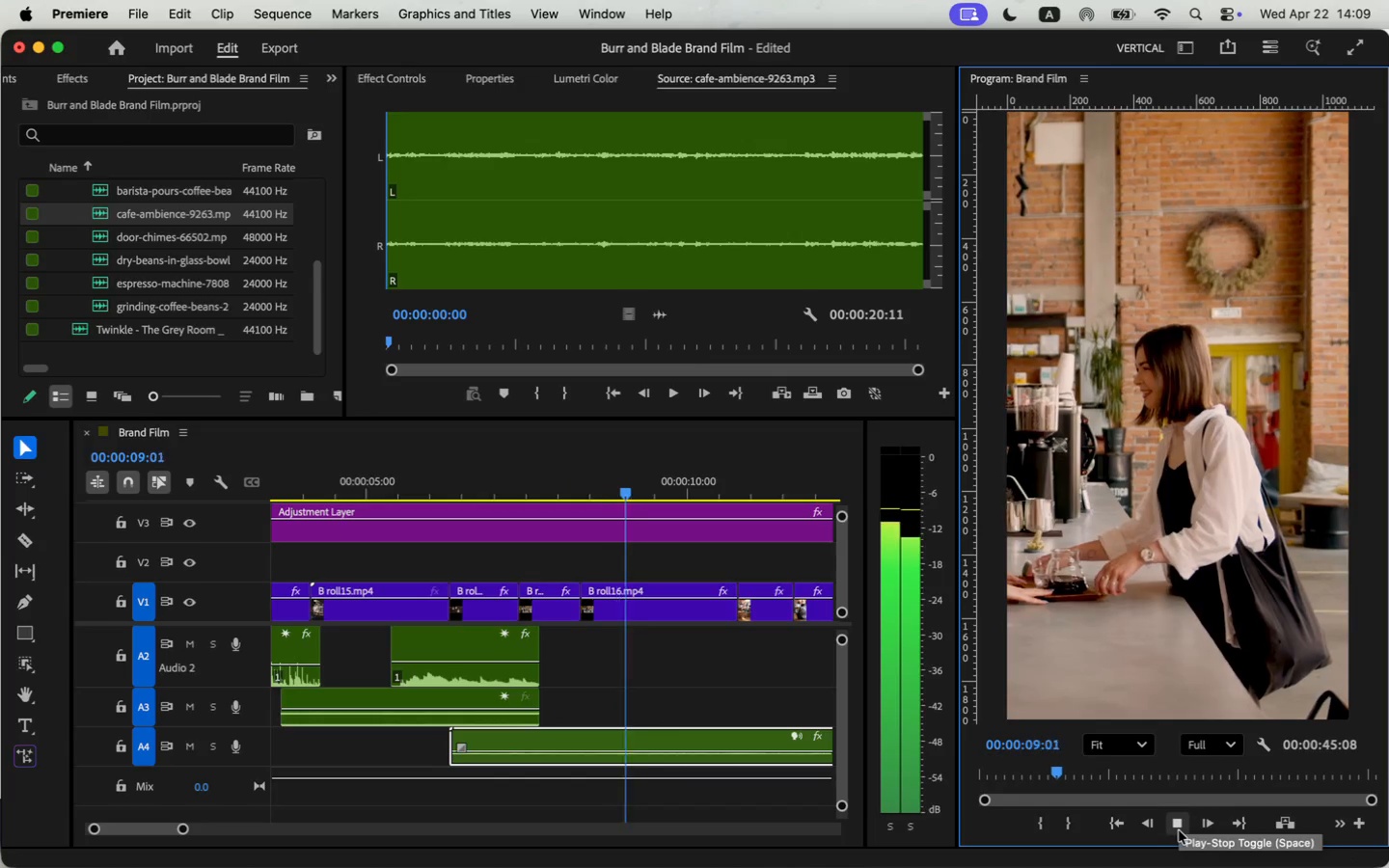 
mouse_move([470, 724])
 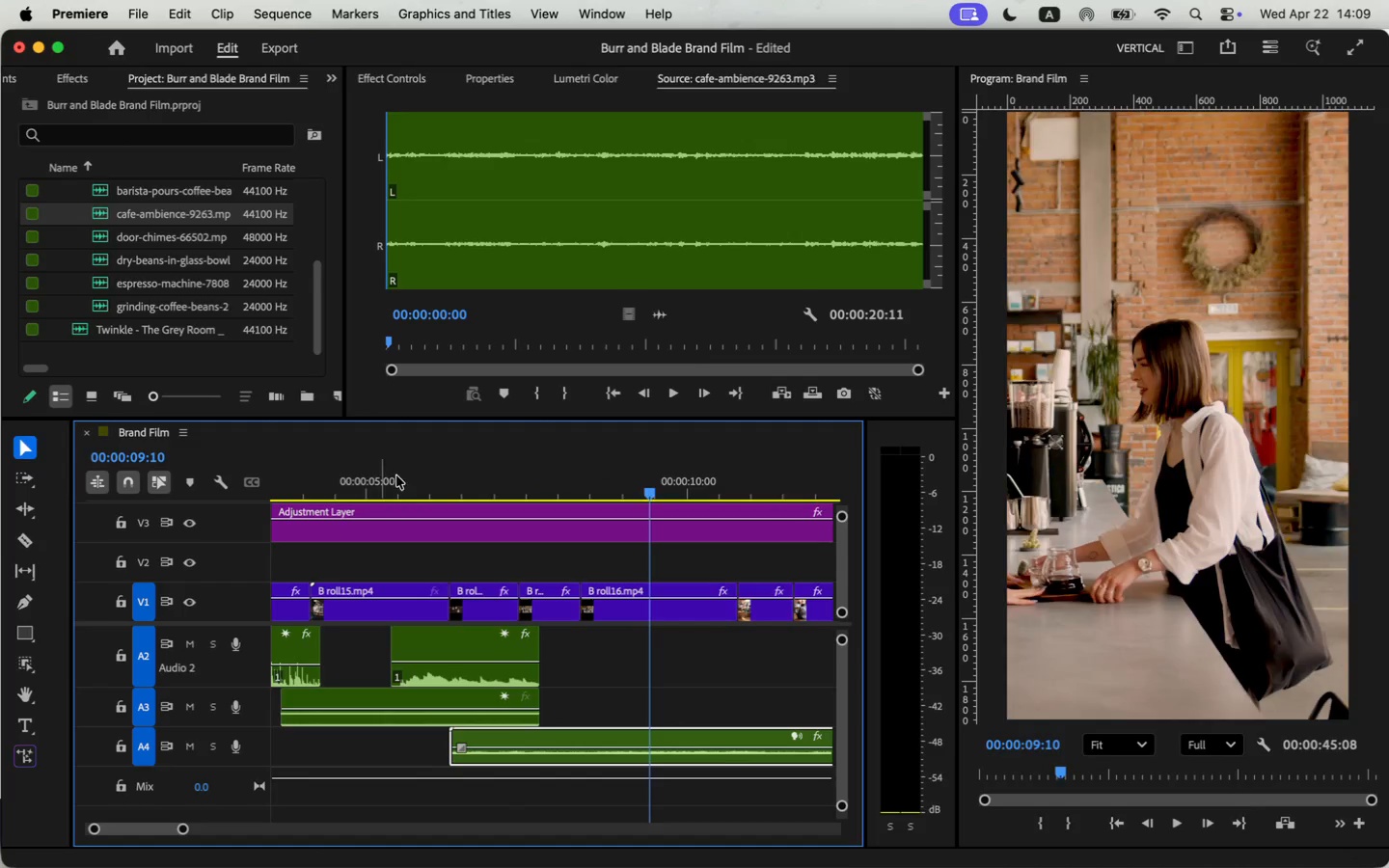 
left_click([411, 475])
 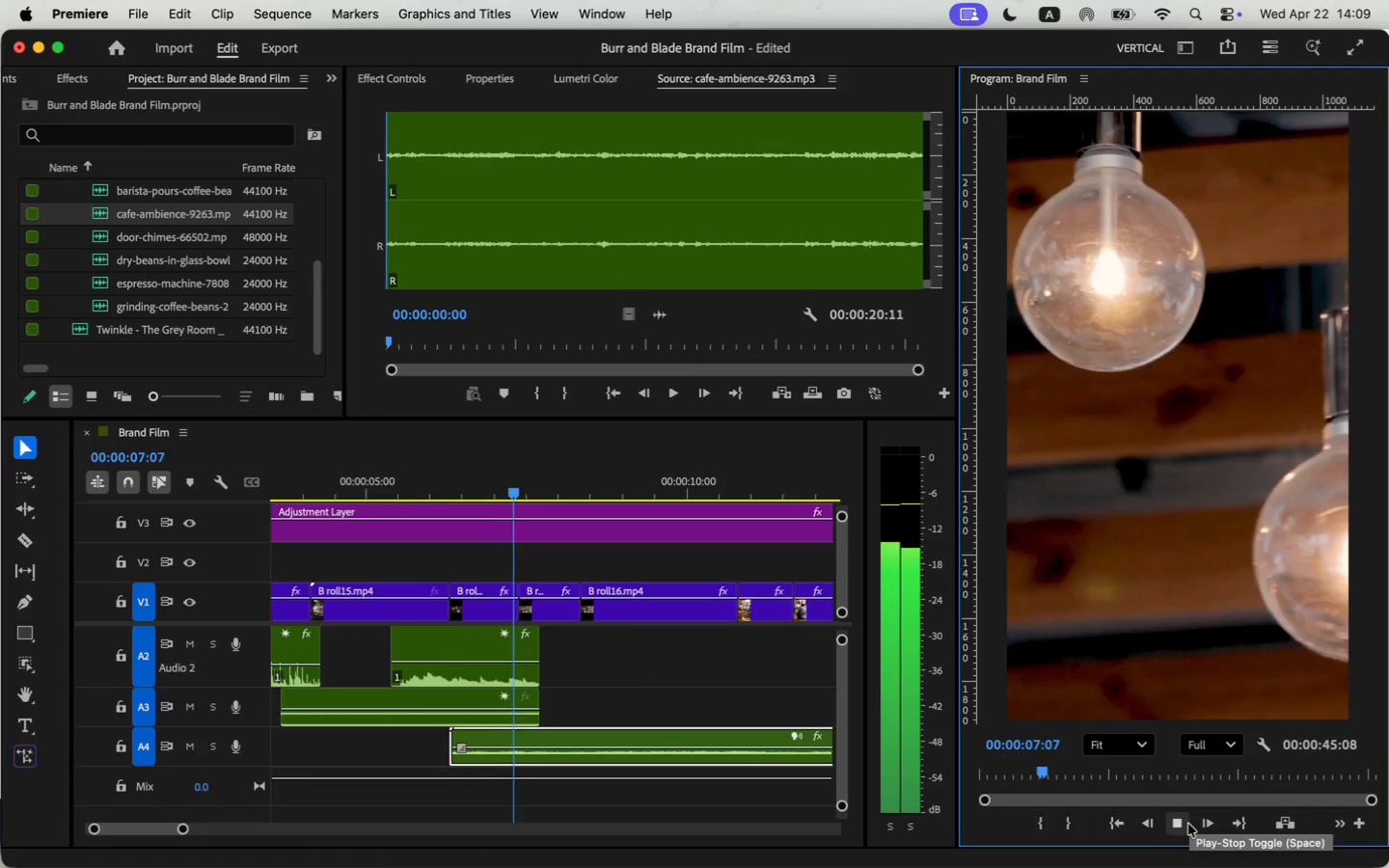 
left_click([1188, 824])
 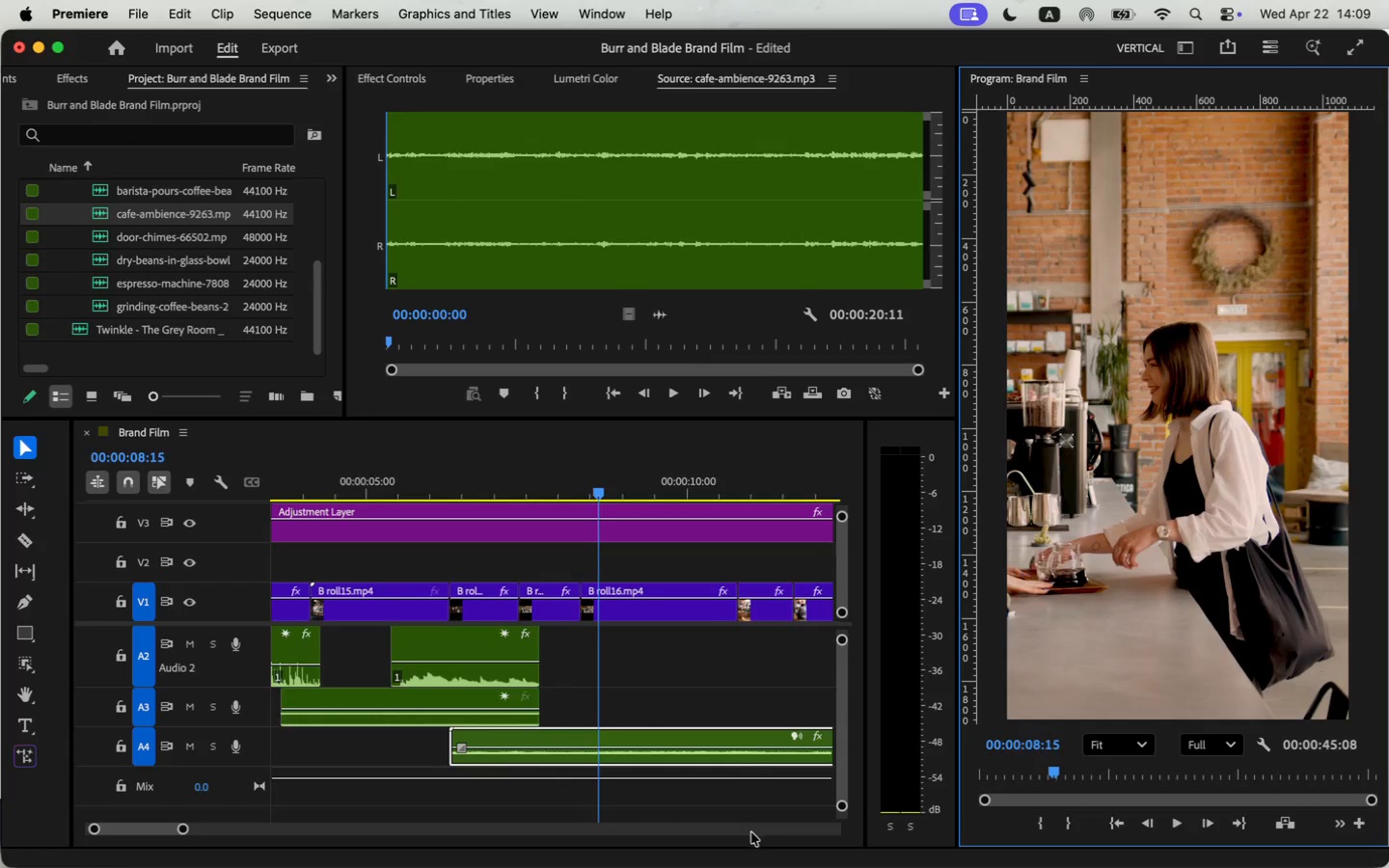 
left_click_drag(start_coordinate=[529, 711], to_coordinate=[515, 712])
 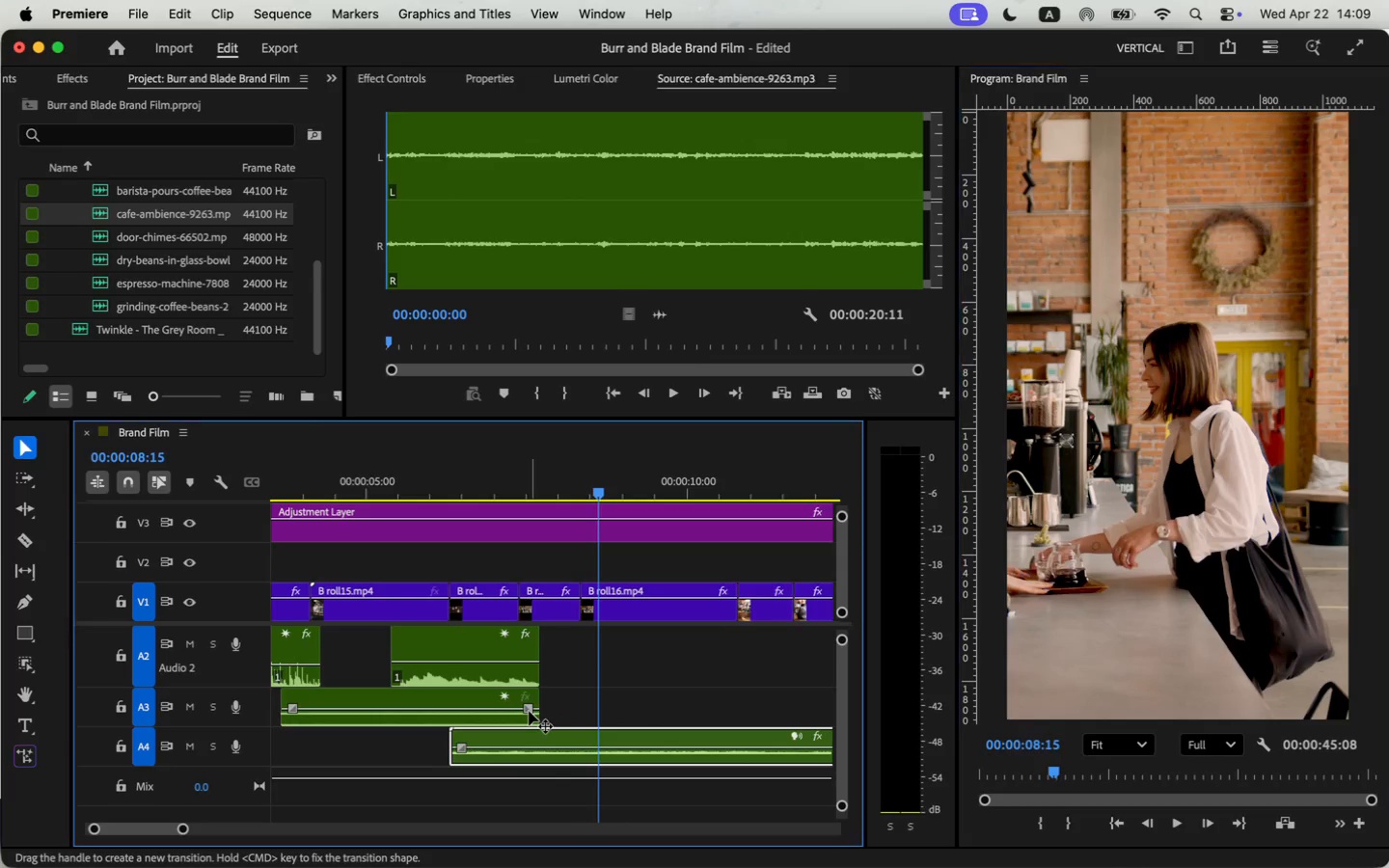 
left_click_drag(start_coordinate=[529, 644], to_coordinate=[507, 642])
 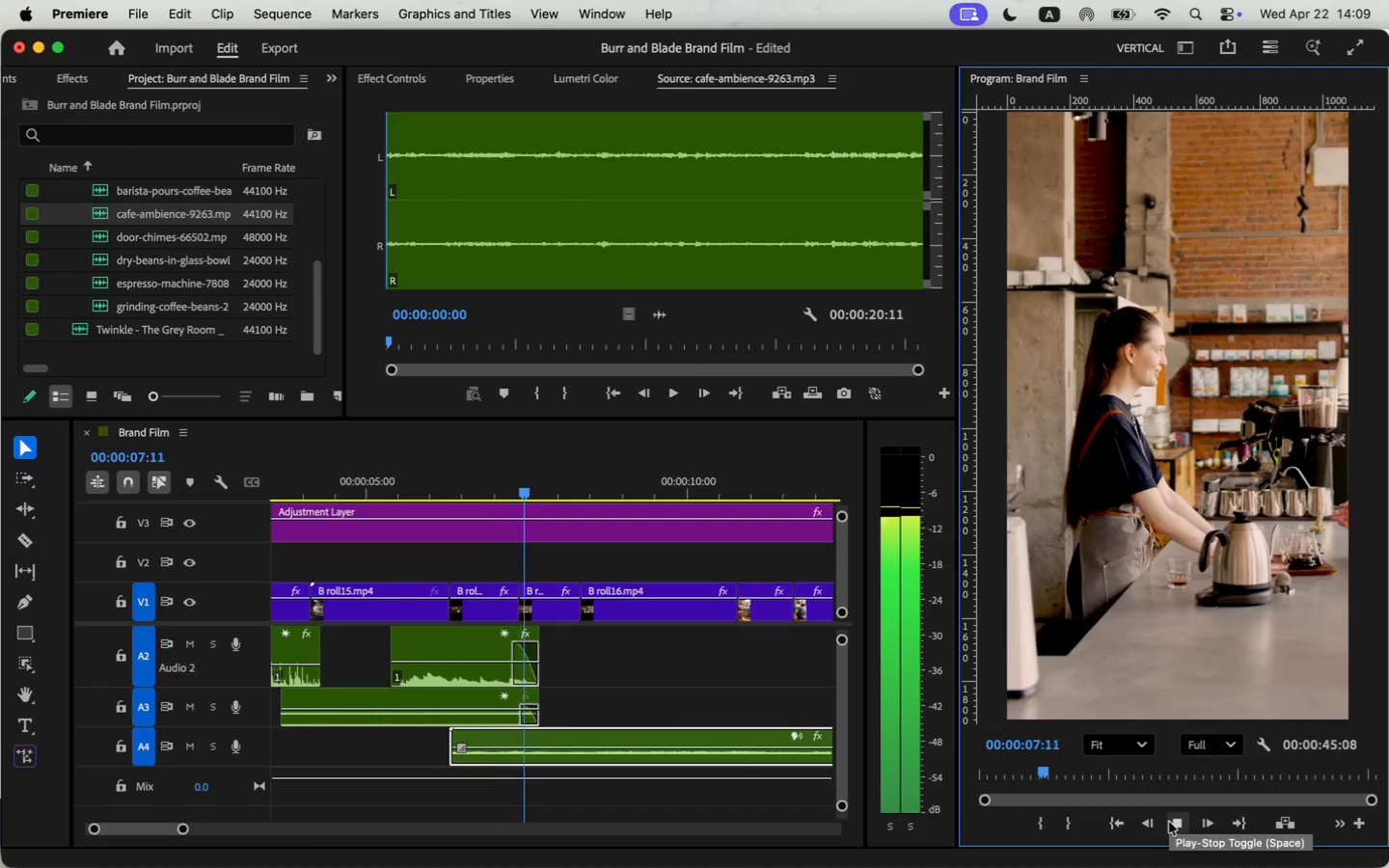 
wait(7.89)
 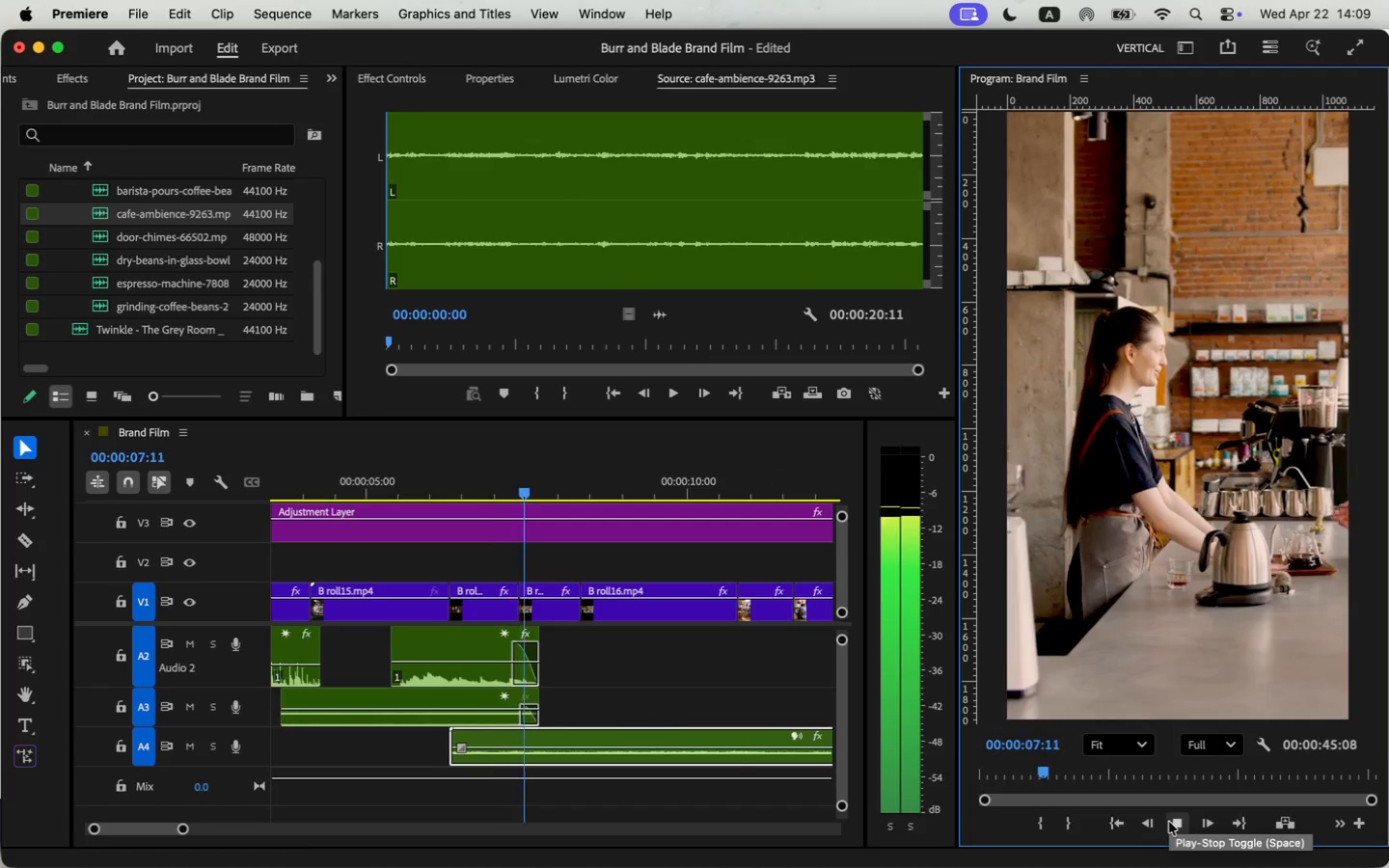 
left_click([1169, 822])
 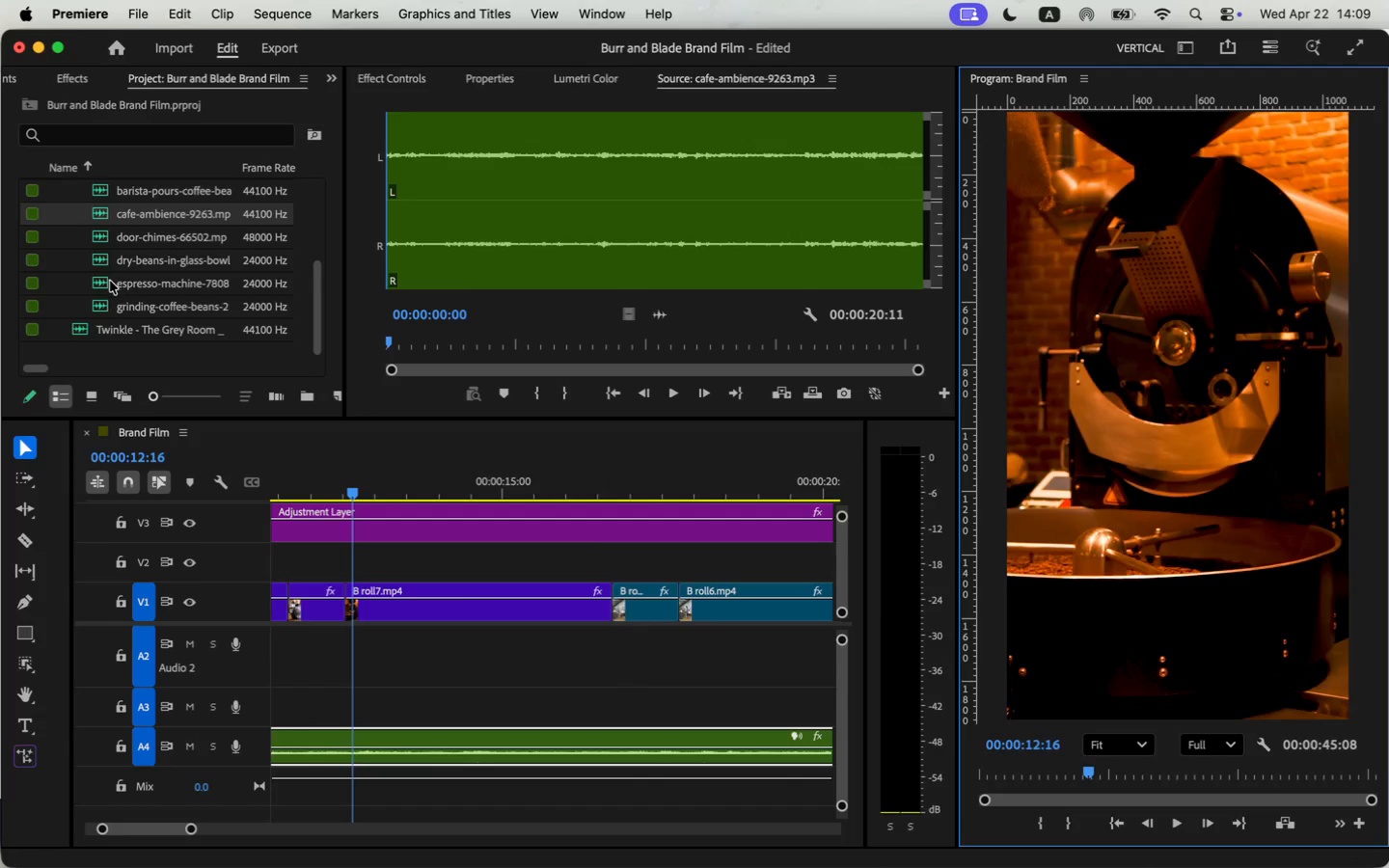 
double_click([101, 283])
 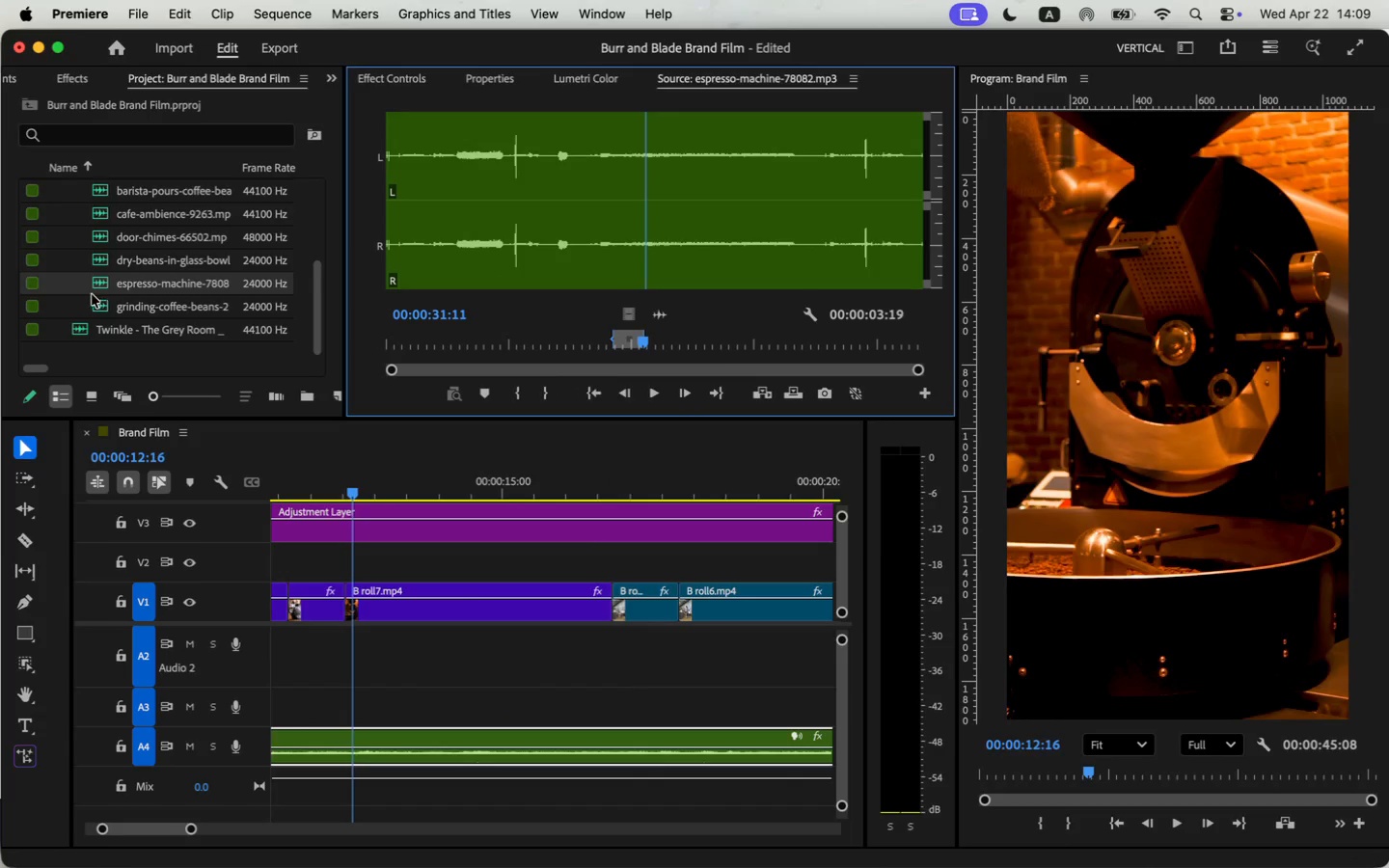 
double_click([99, 302])
 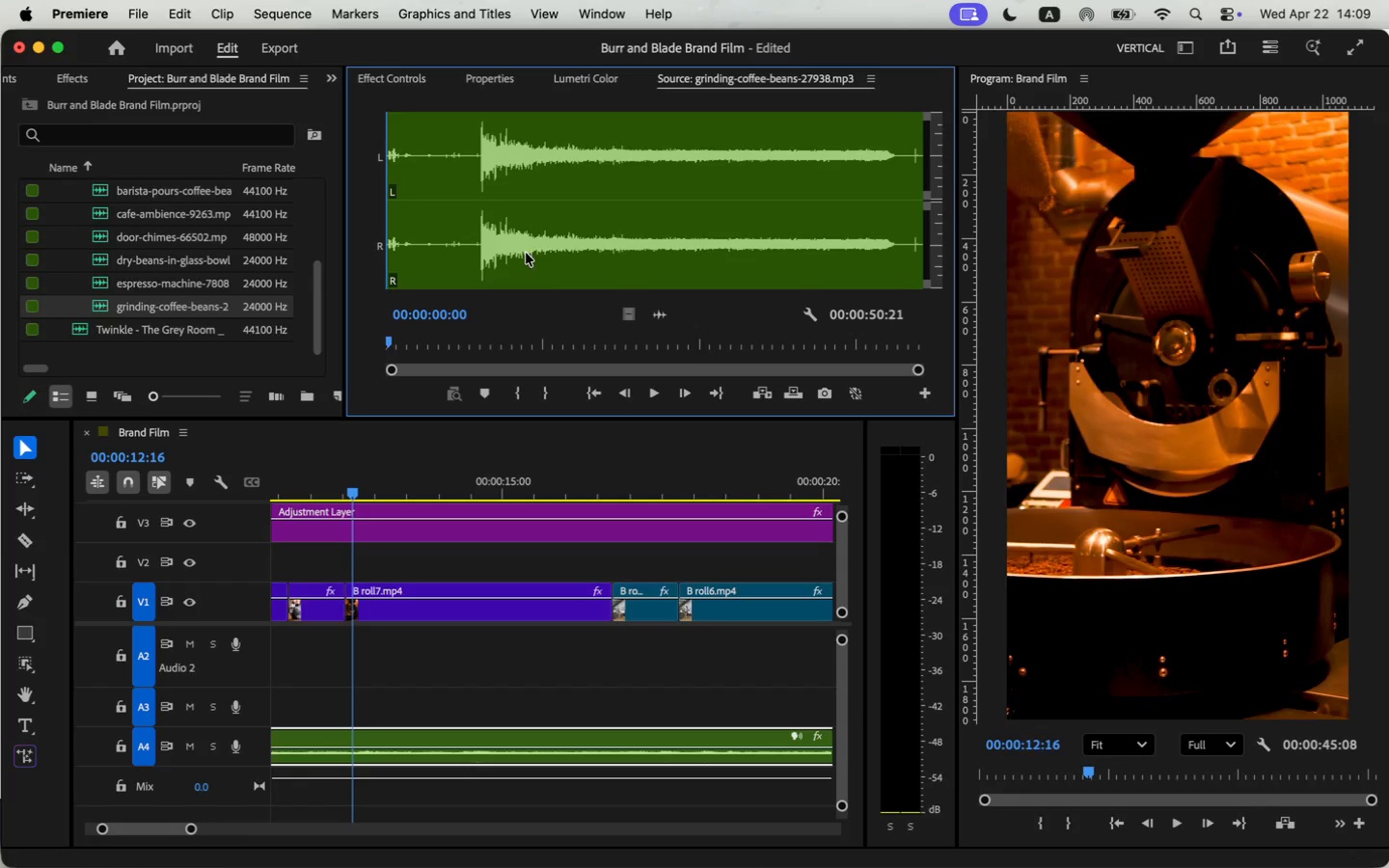 
left_click([539, 247])
 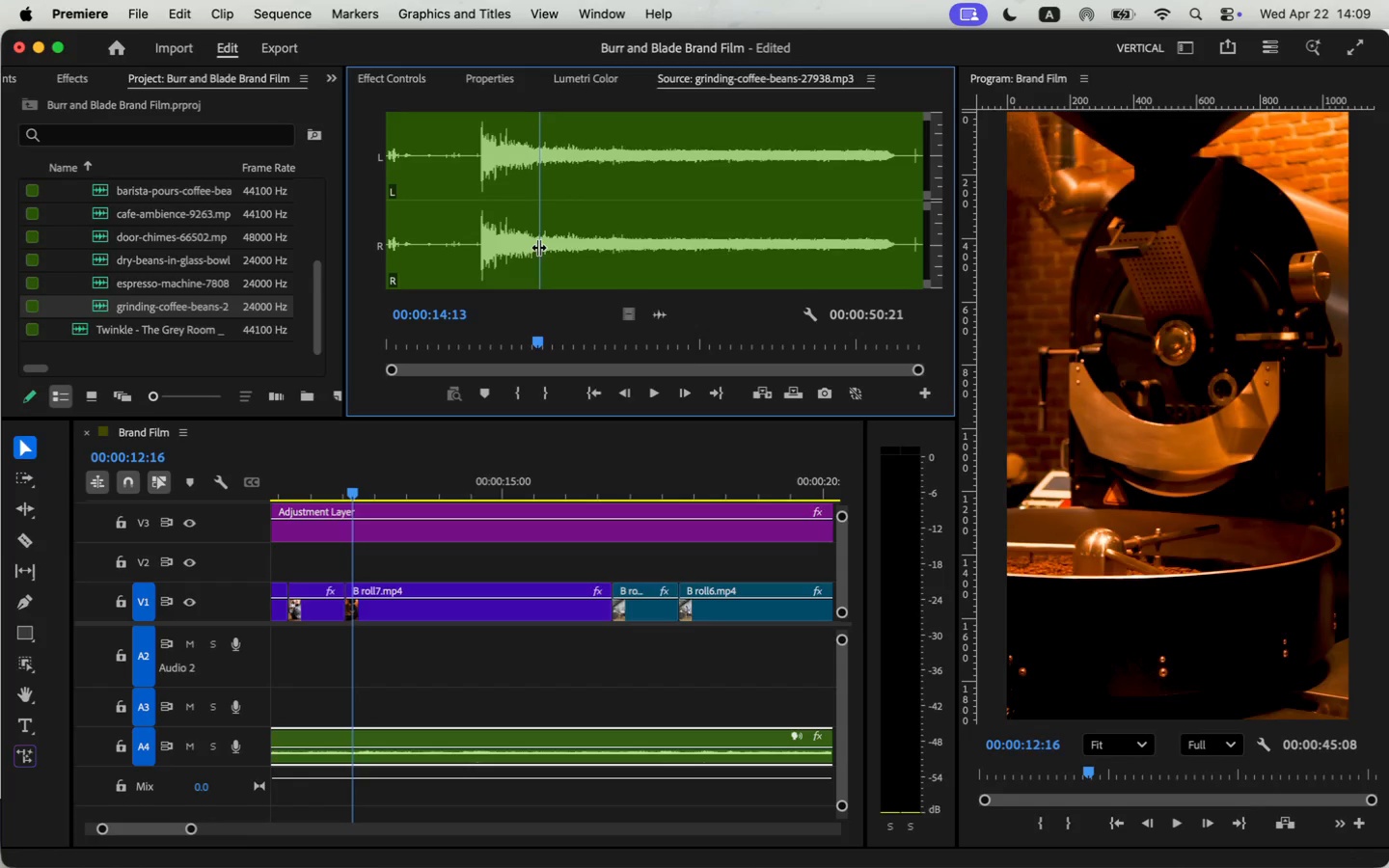 
key(I)
 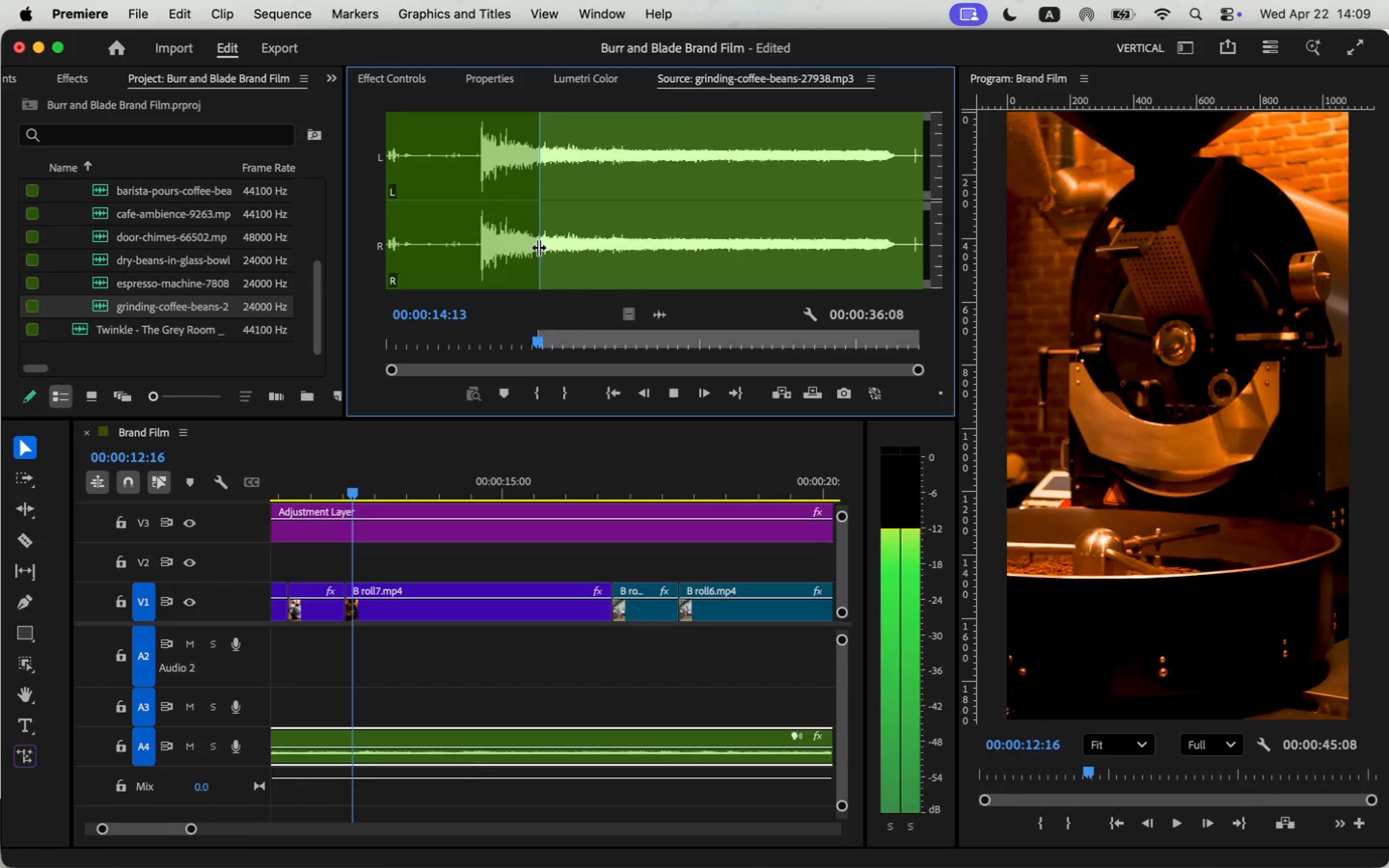 
key(Space)
 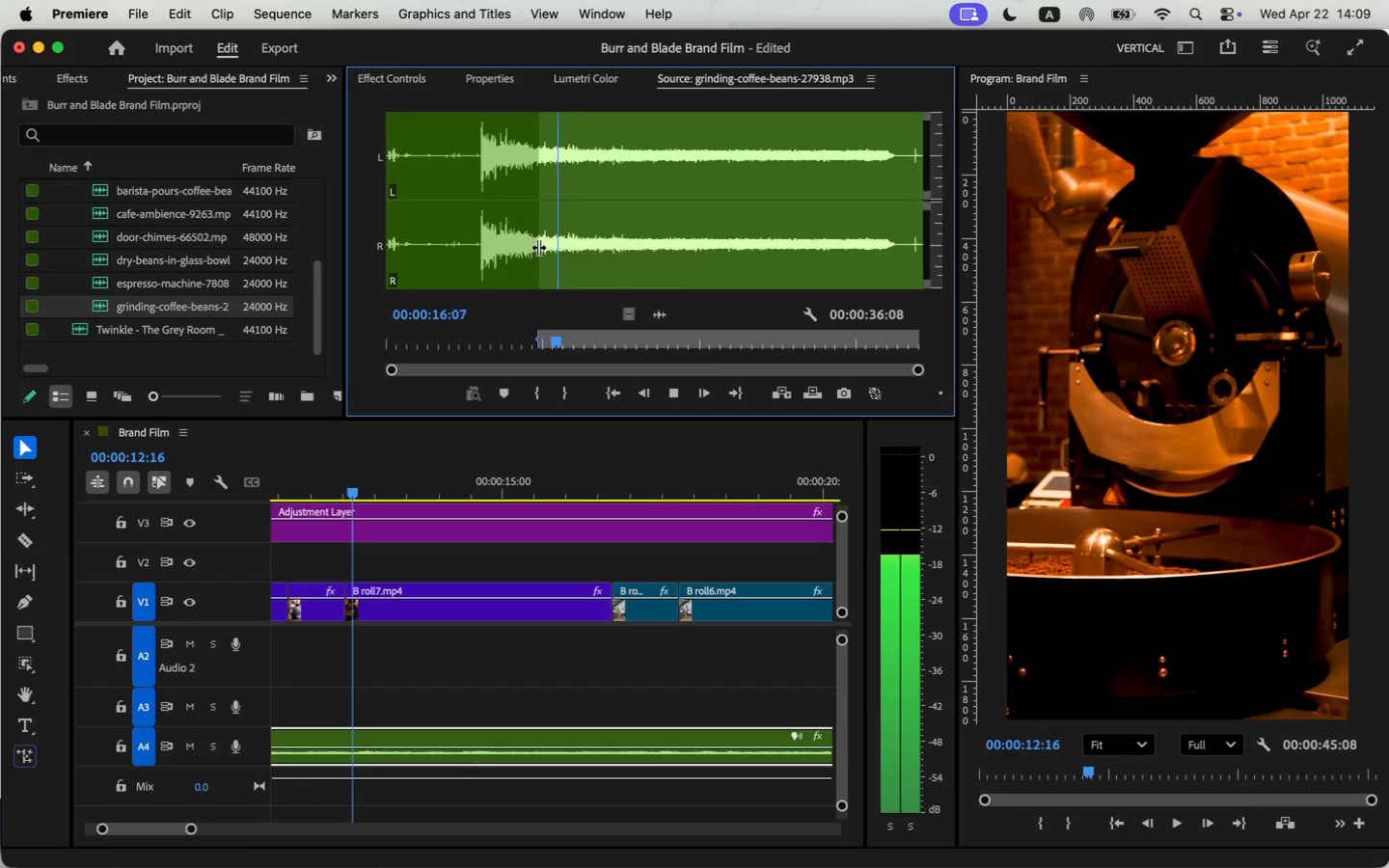 
left_click([622, 172])
 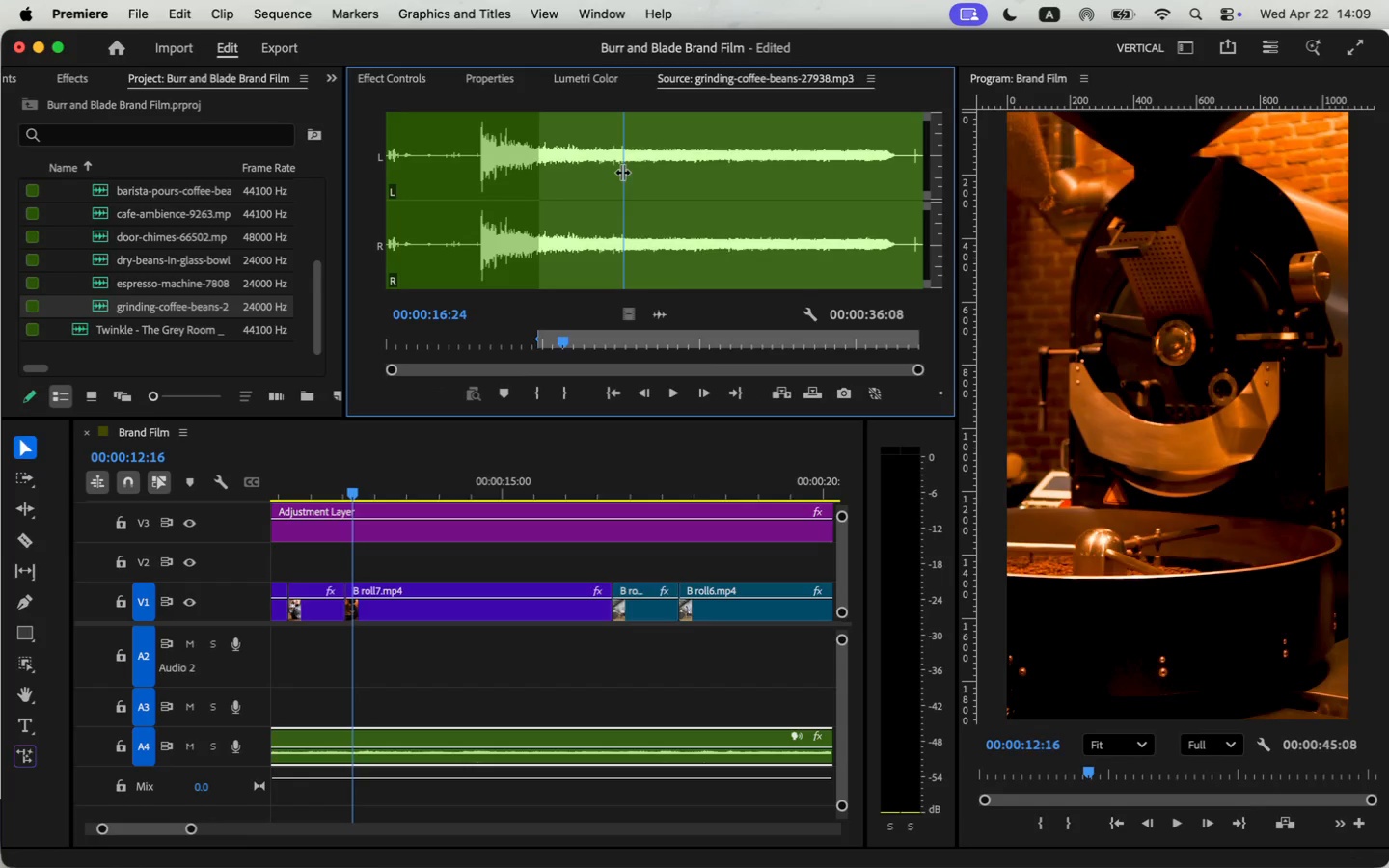 
key(I)
 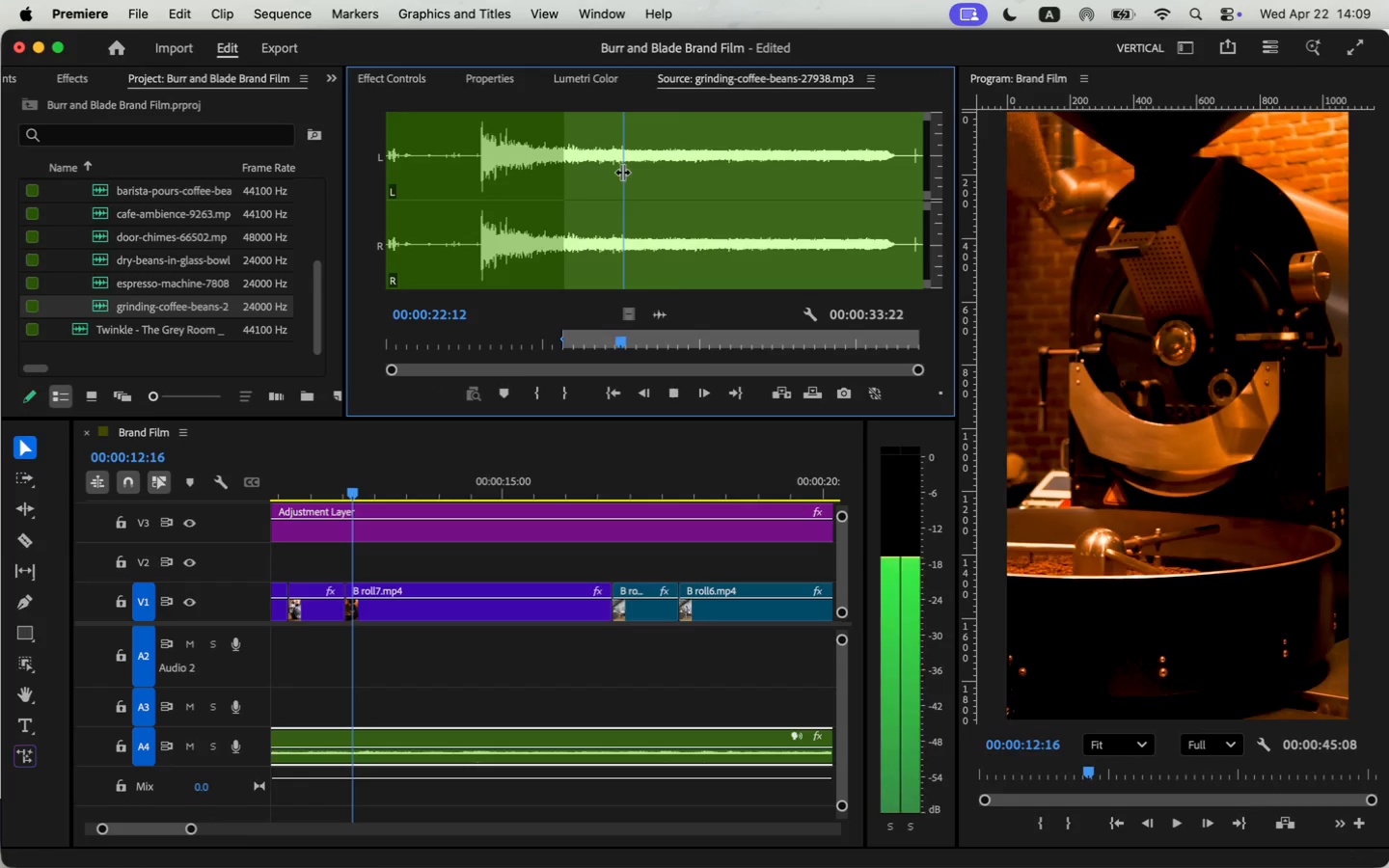 
key(Space)
 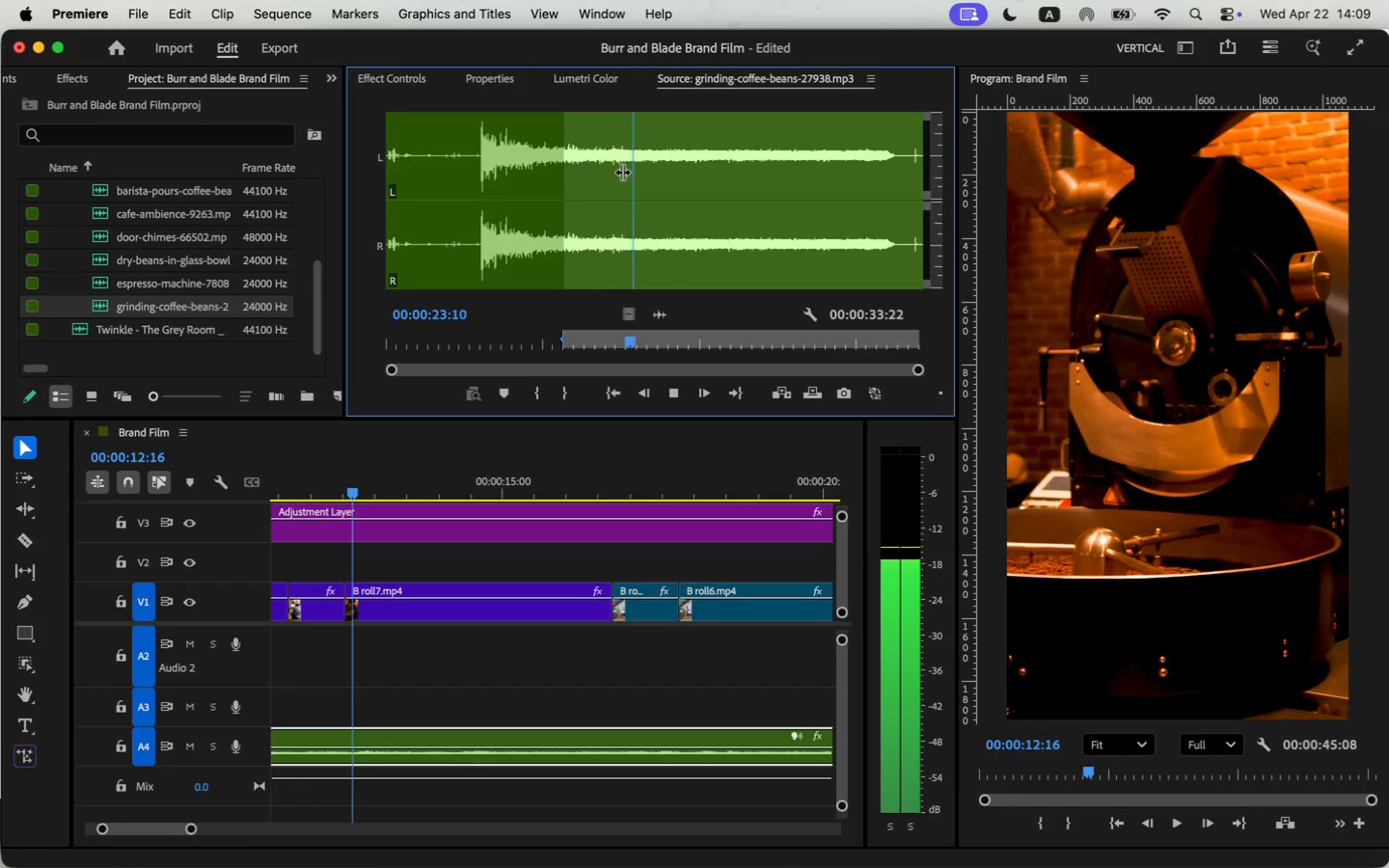 
key(Space)
 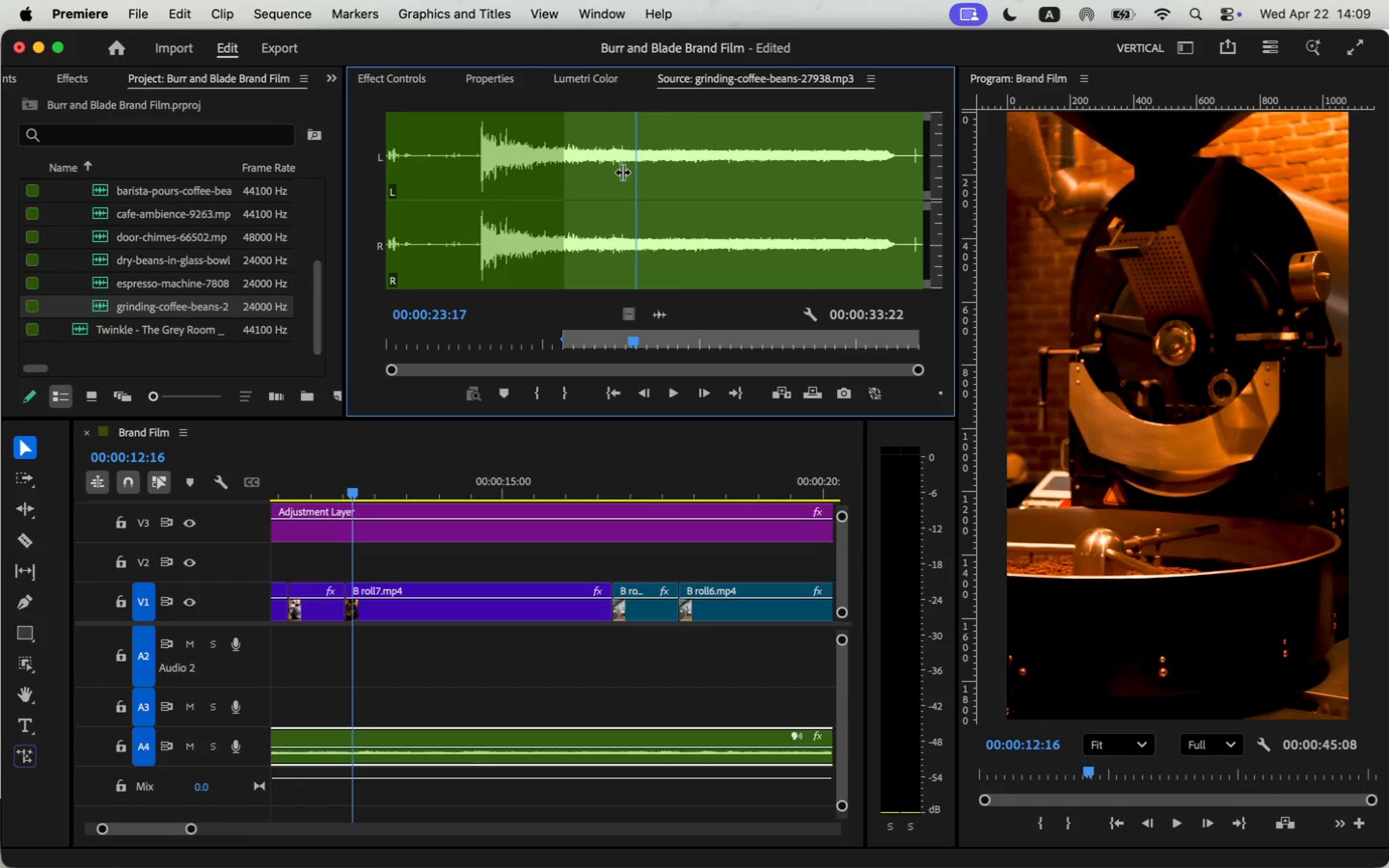 
left_click_drag(start_coordinate=[563, 340], to_coordinate=[623, 329])
 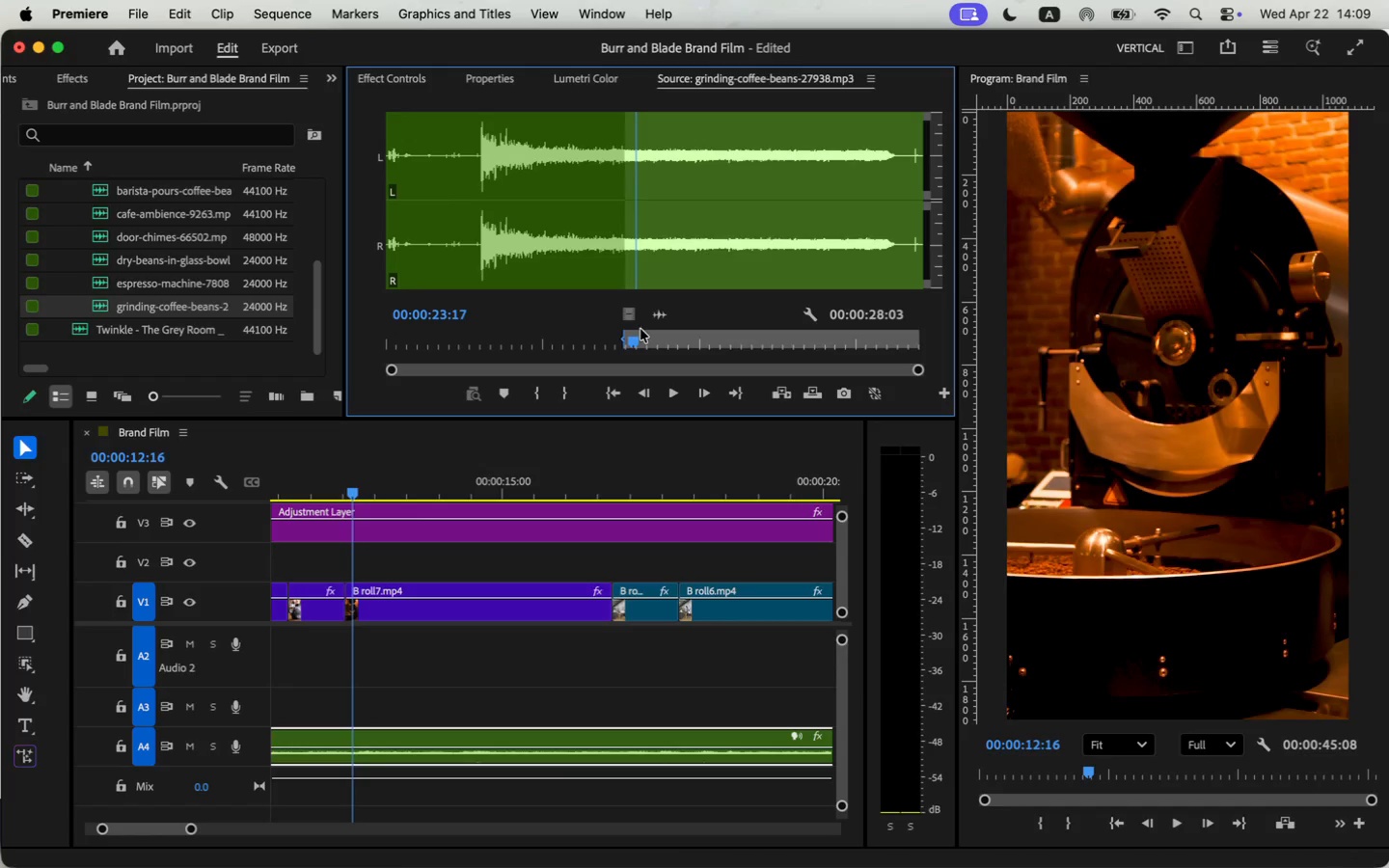 
key(O)
 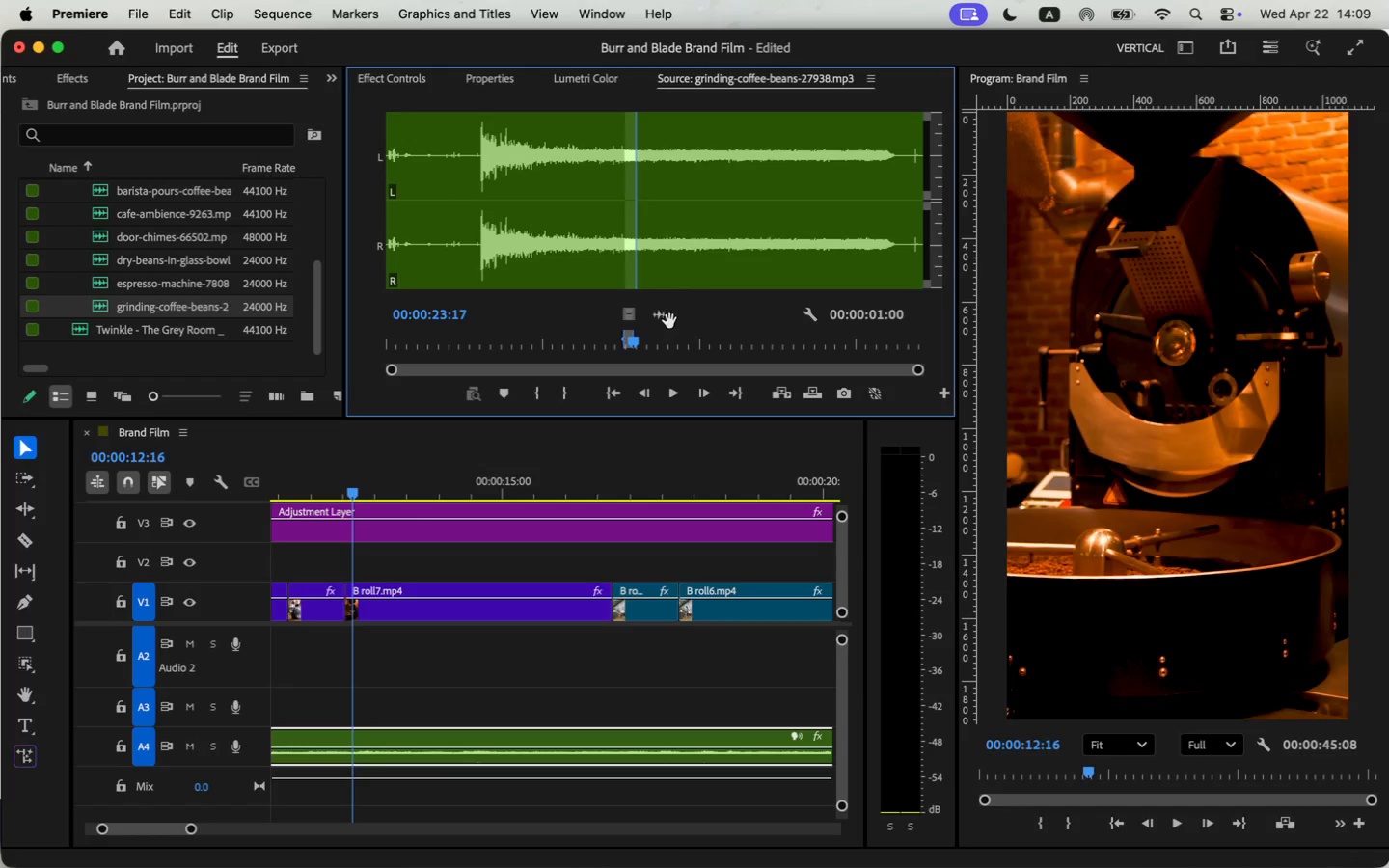 
left_click_drag(start_coordinate=[669, 316], to_coordinate=[346, 719])
 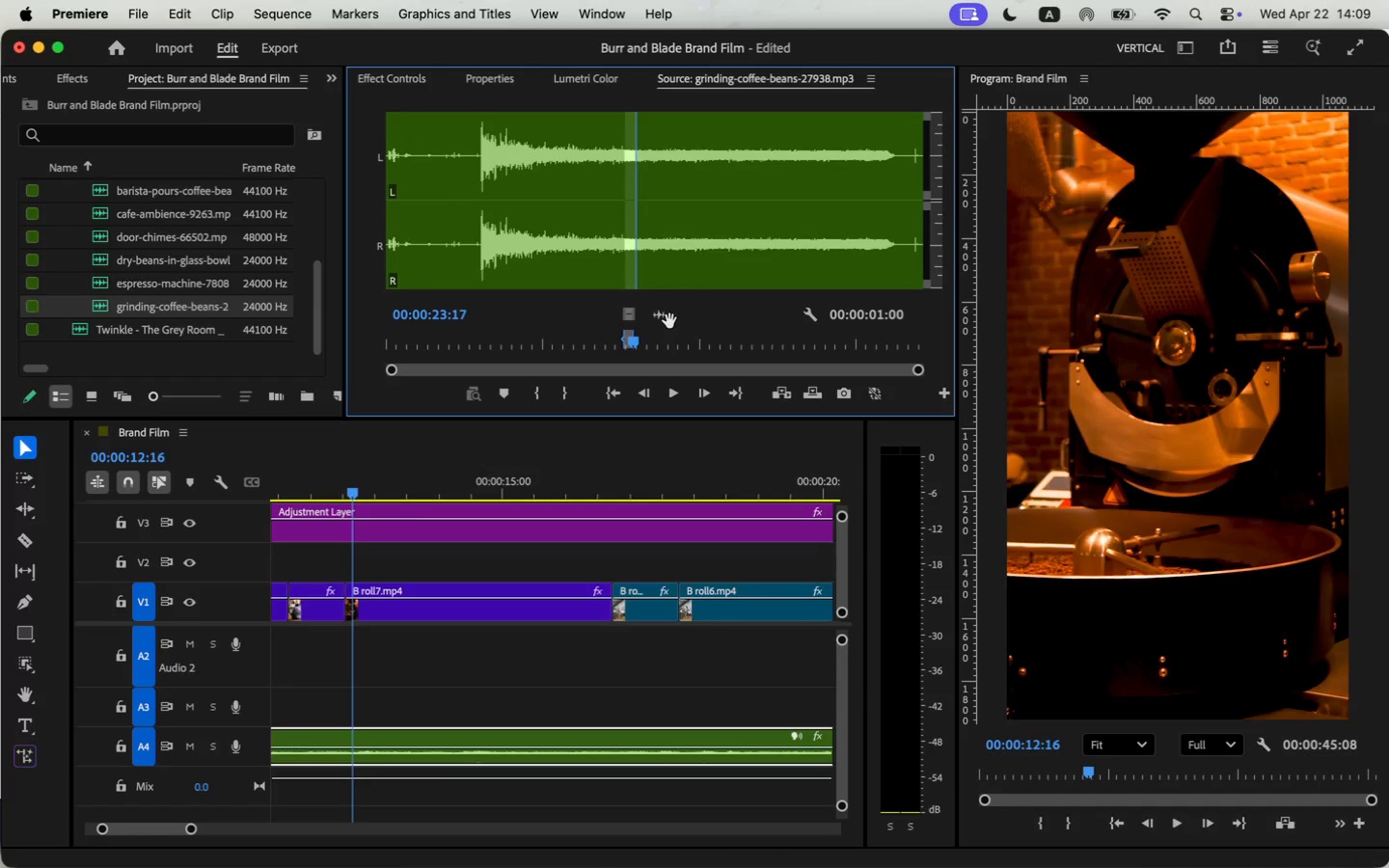 
left_click_drag(start_coordinate=[406, 717], to_coordinate=[626, 717])
 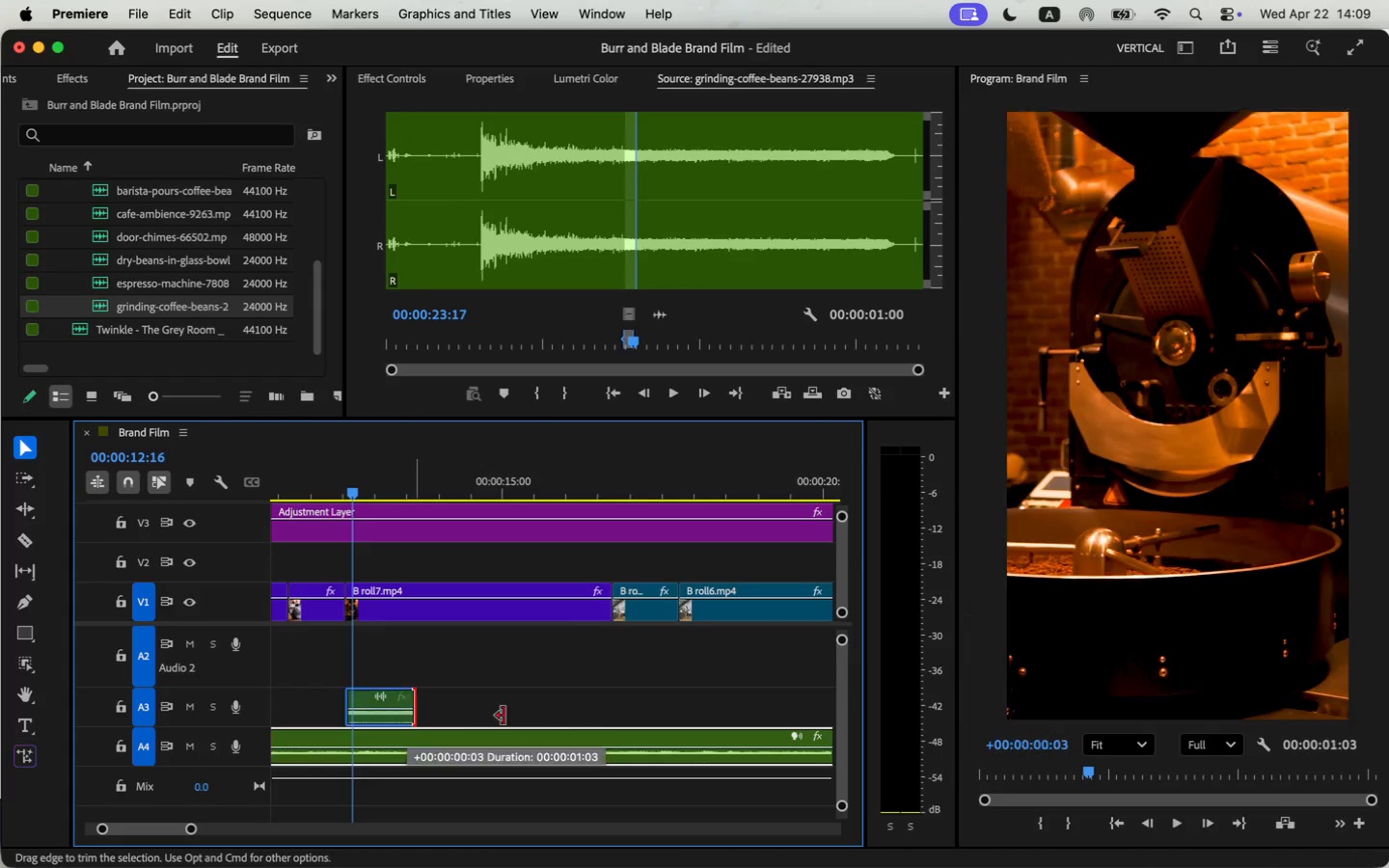 
left_click_drag(start_coordinate=[349, 489], to_coordinate=[331, 493])
 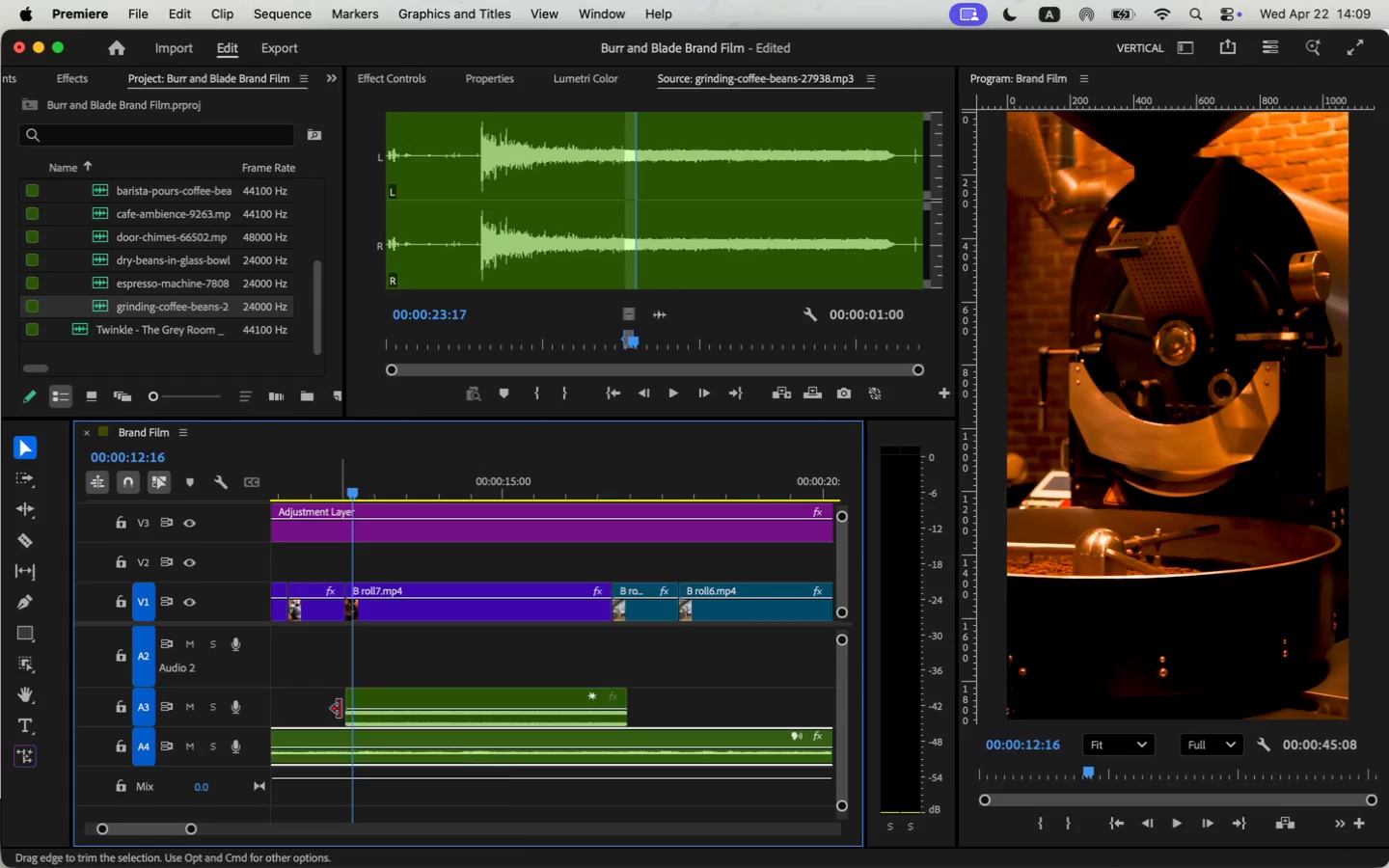 
left_click_drag(start_coordinate=[350, 695], to_coordinate=[340, 695])
 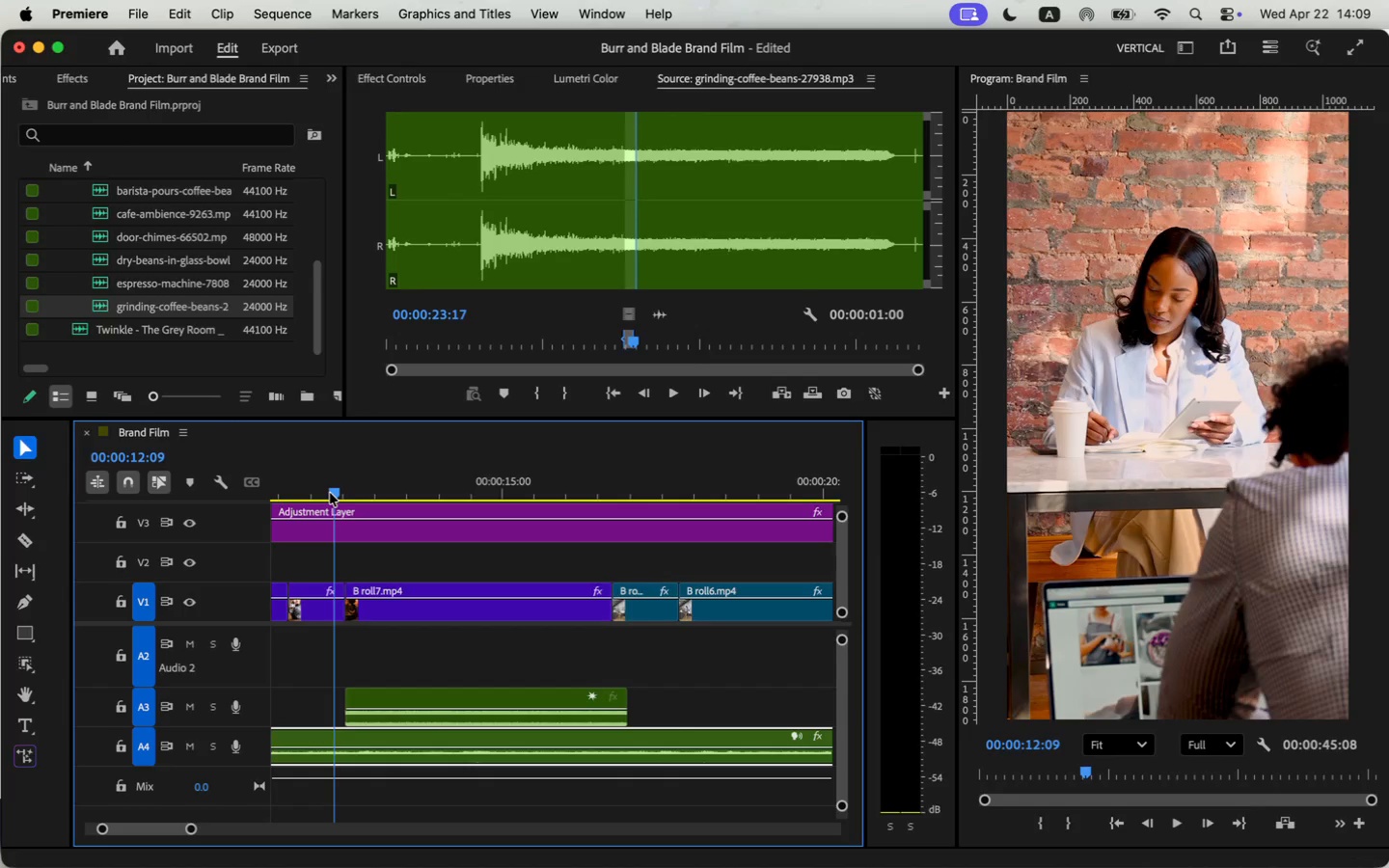 
left_click_drag(start_coordinate=[347, 709], to_coordinate=[361, 709])
 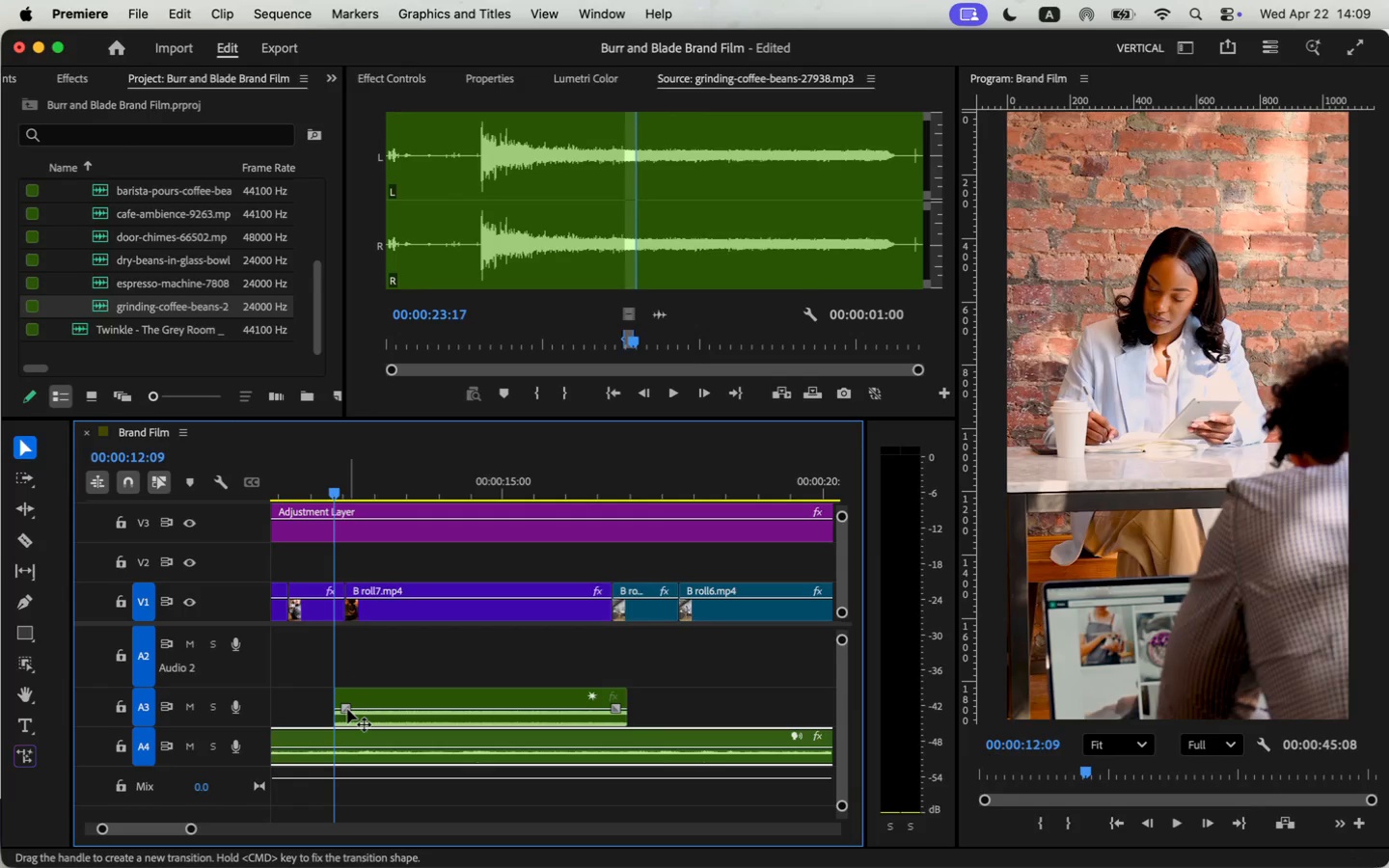 
left_click_drag(start_coordinate=[617, 708], to_coordinate=[601, 708])
 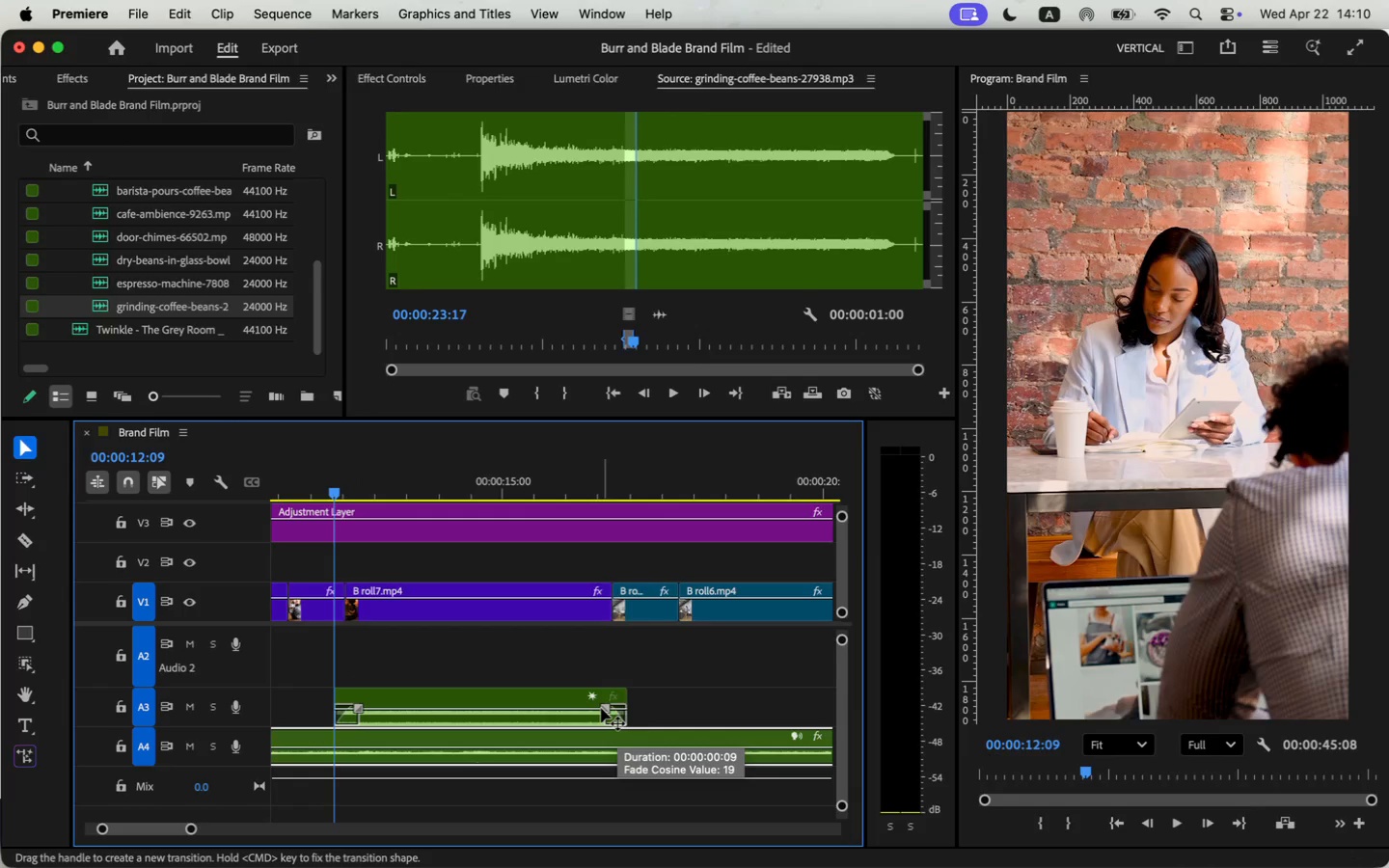 
left_click([308, 492])
 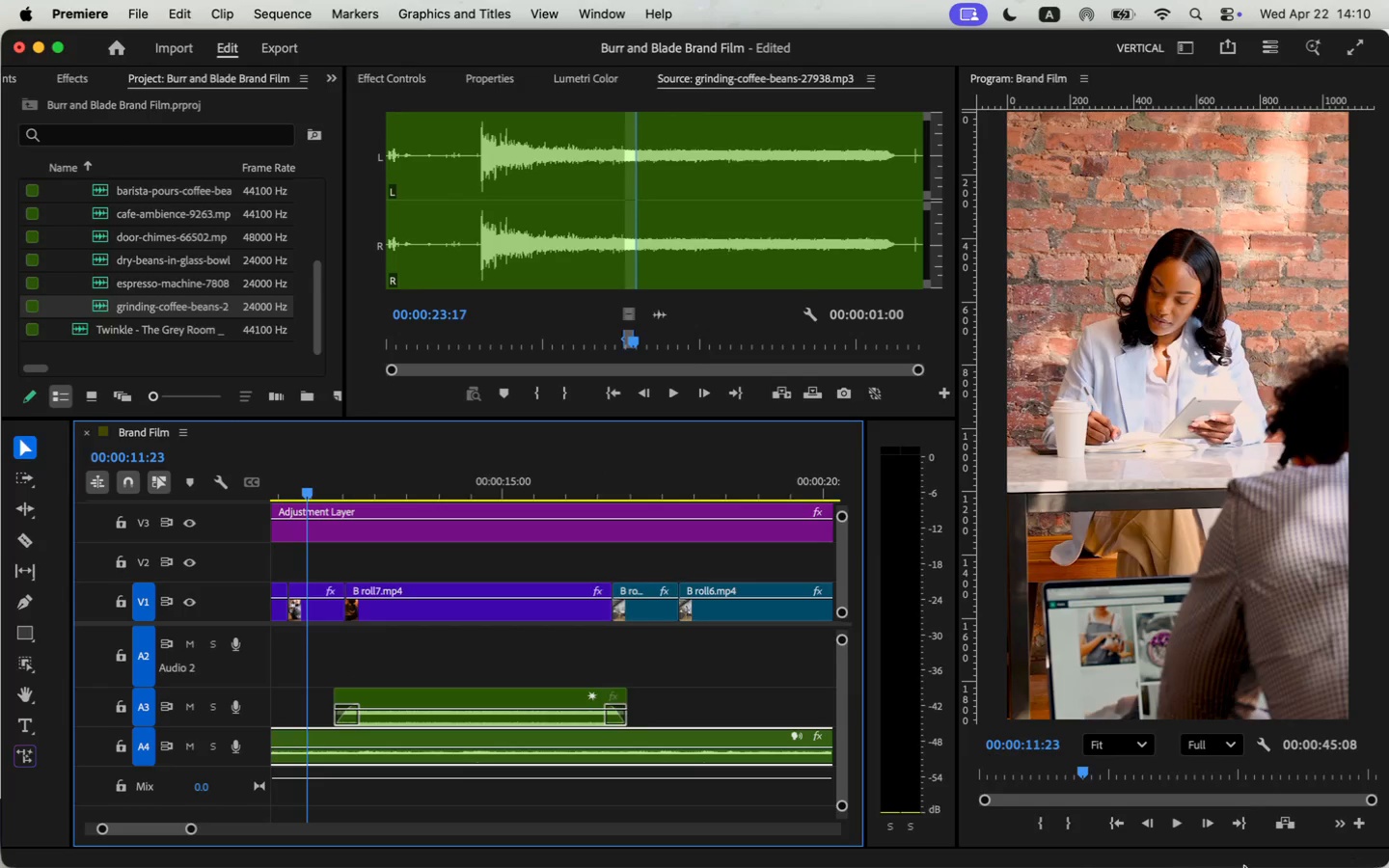 
left_click([1166, 829])
 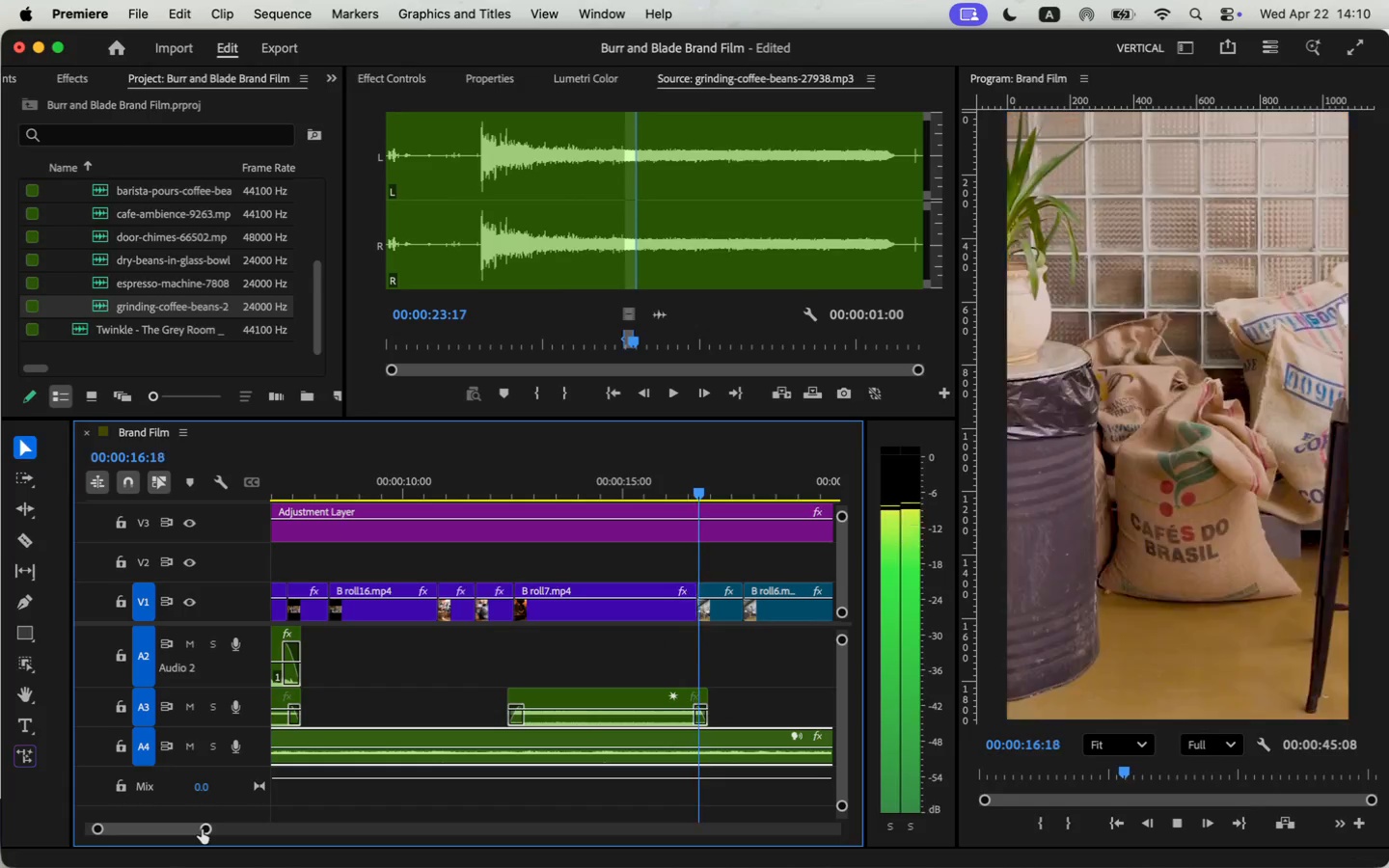 
left_click_drag(start_coordinate=[192, 830], to_coordinate=[202, 830])
 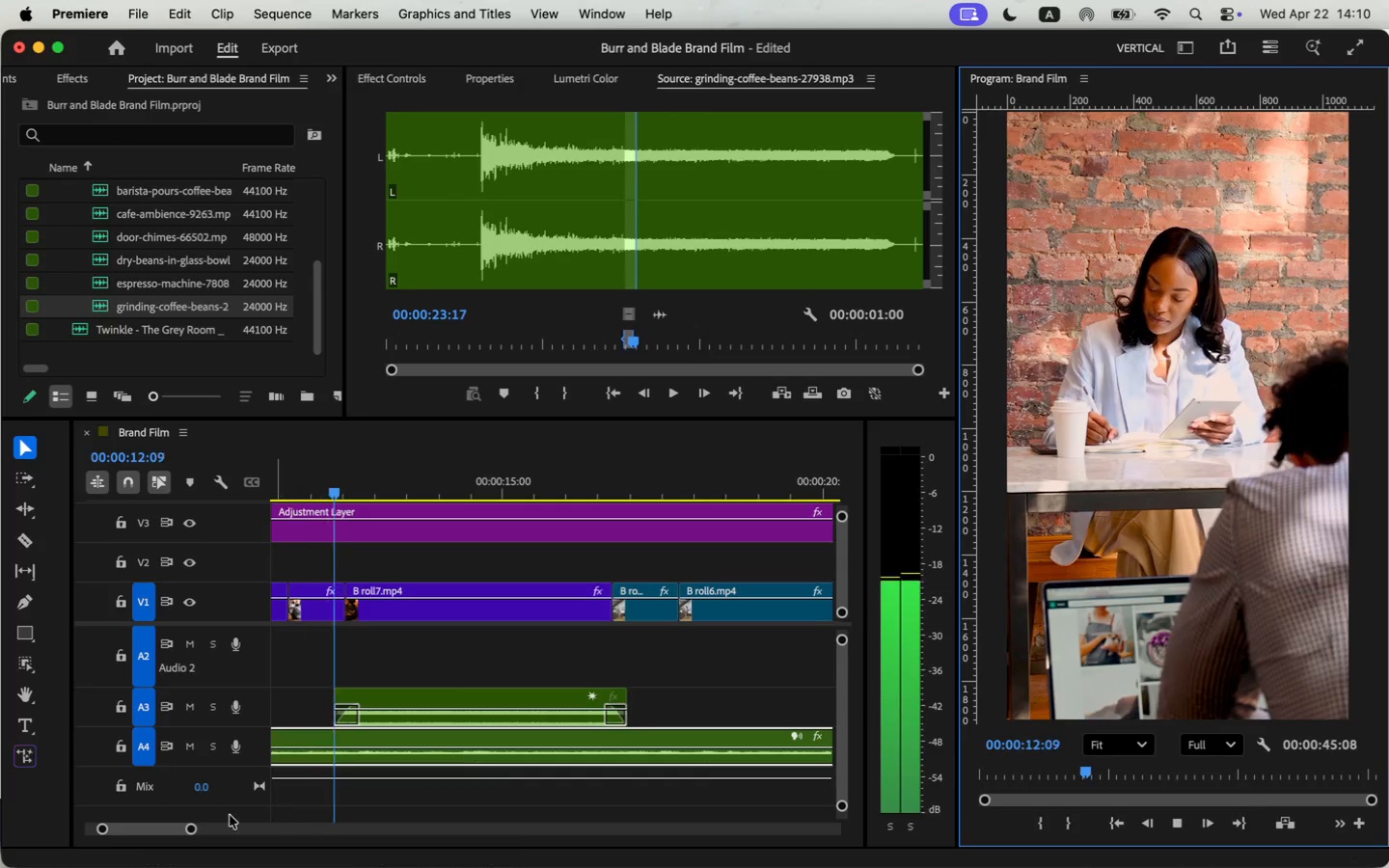 
left_click([1173, 824])
 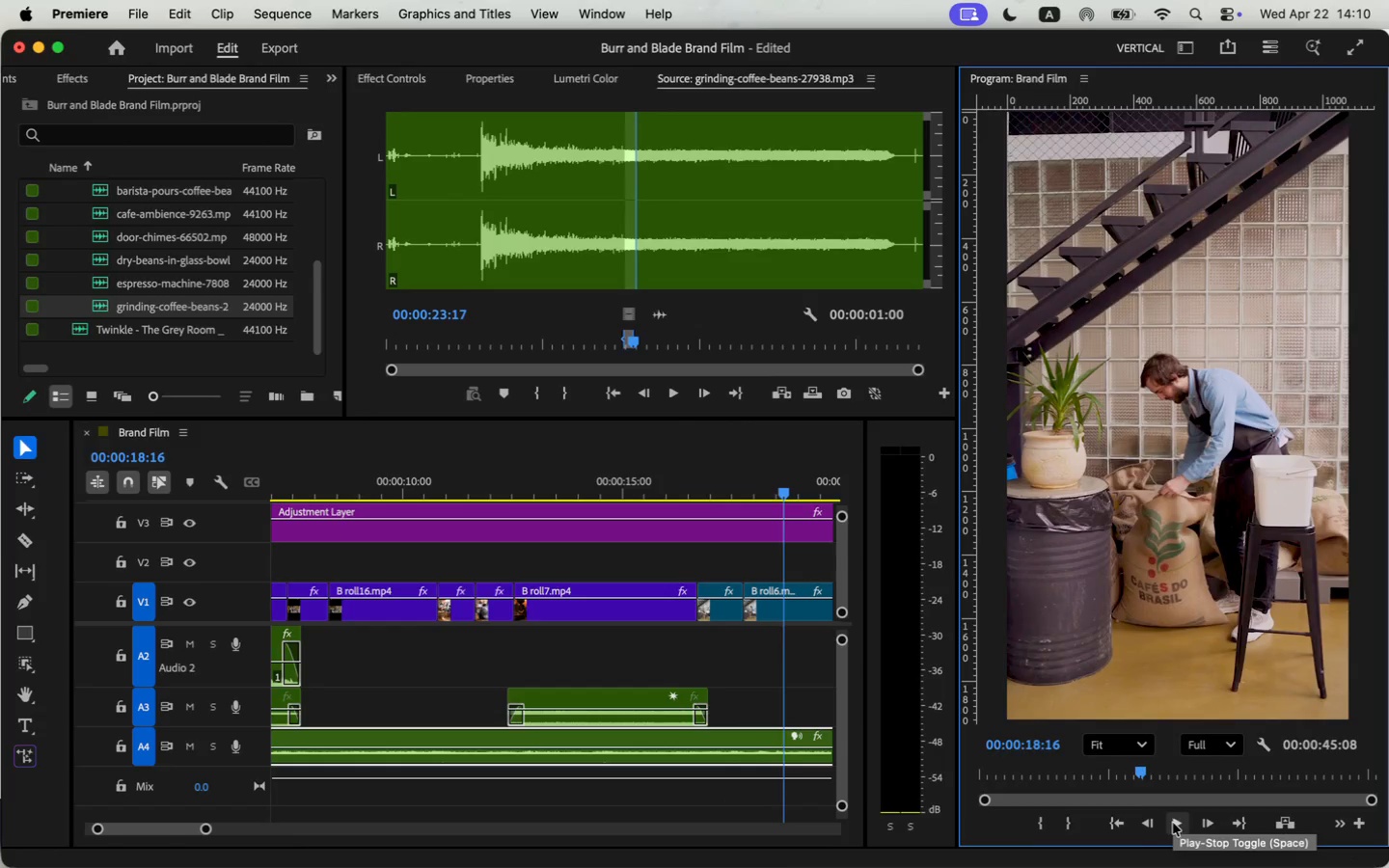 
scroll: coordinate [443, 657], scroll_direction: down, amount: 4.0
 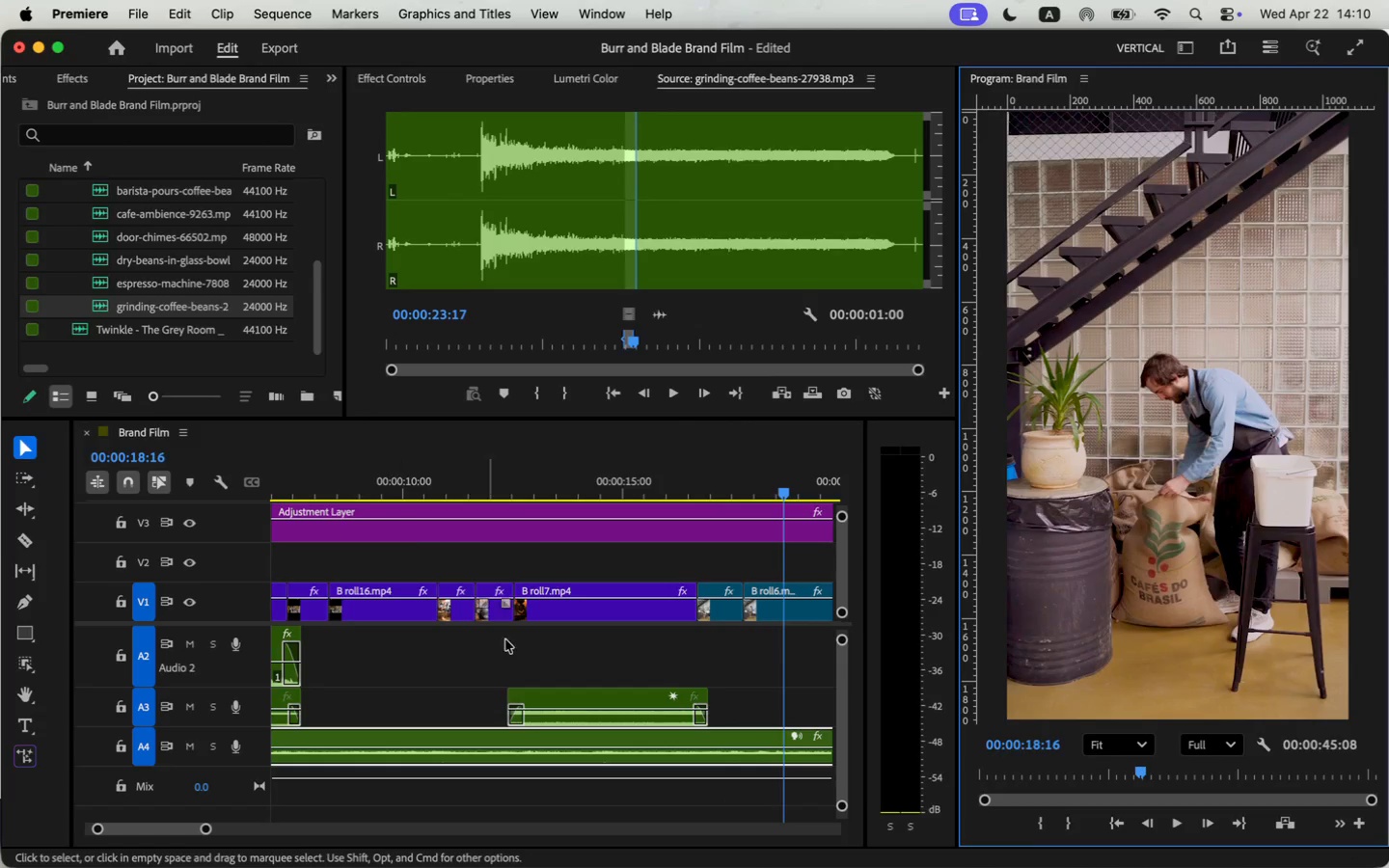 
left_click_drag(start_coordinate=[209, 827], to_coordinate=[232, 828])
 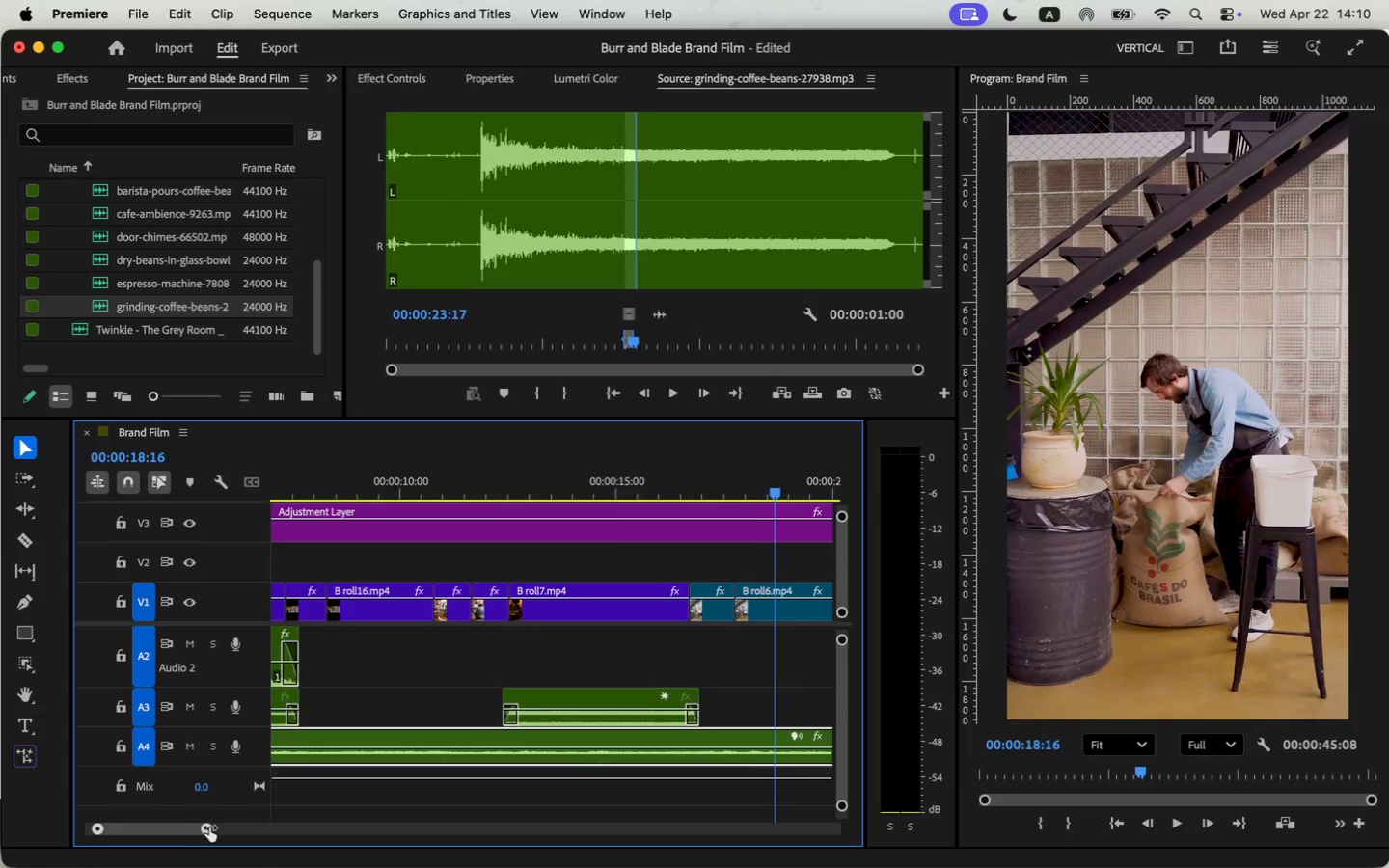 
left_click_drag(start_coordinate=[251, 830], to_coordinate=[264, 833])
 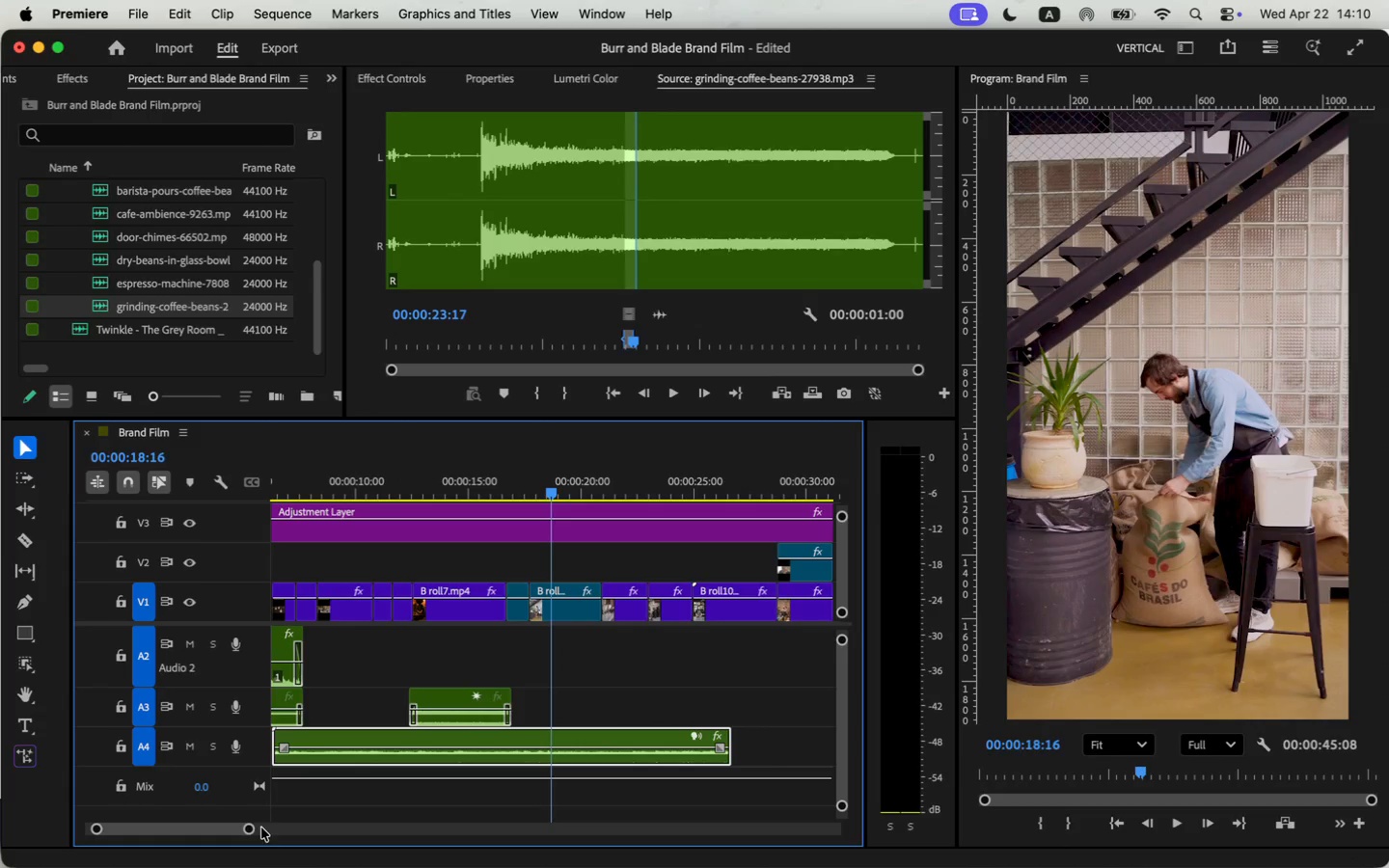 
left_click_drag(start_coordinate=[222, 827], to_coordinate=[230, 828])
 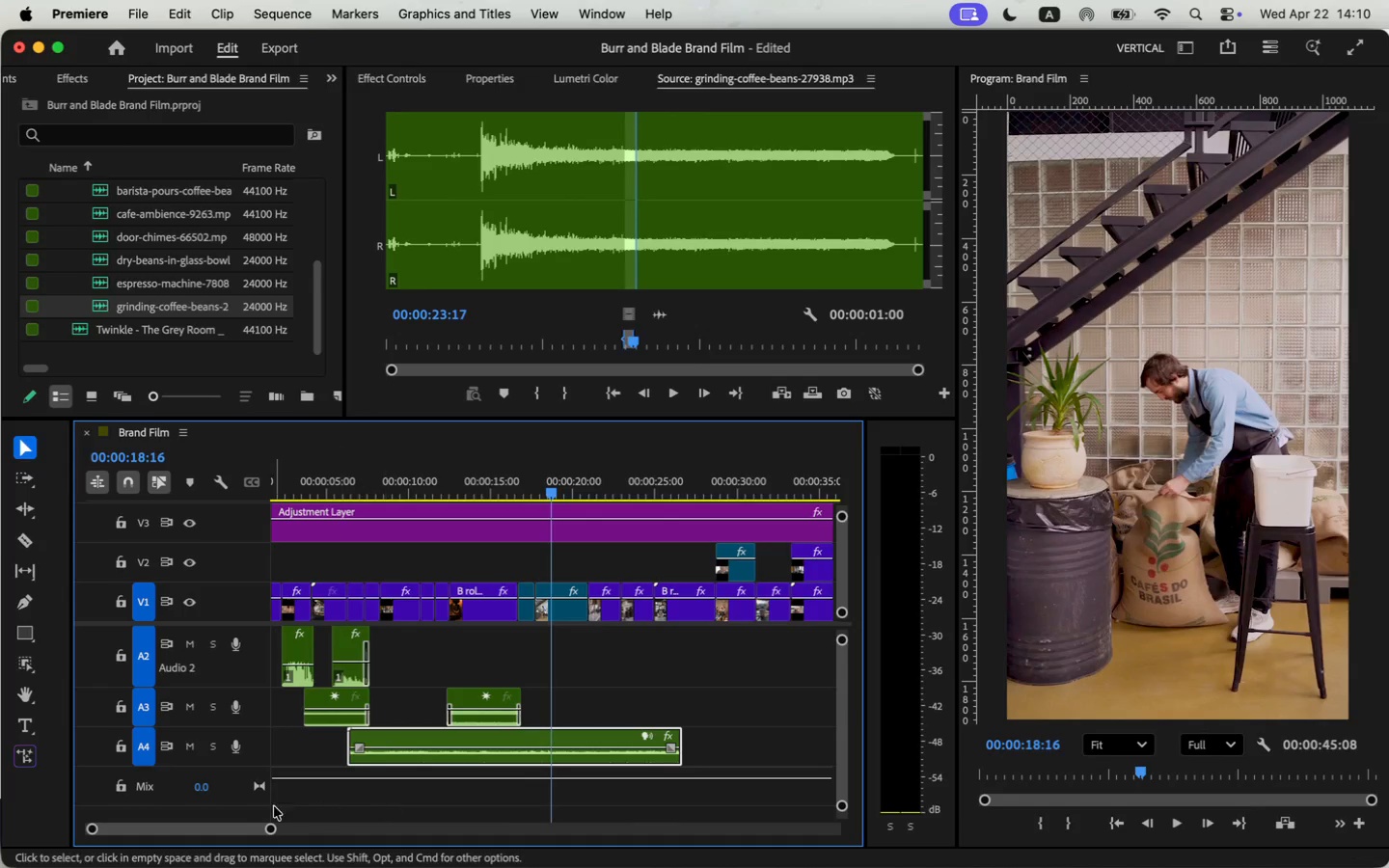 
left_click_drag(start_coordinate=[539, 756], to_coordinate=[800, 750])
 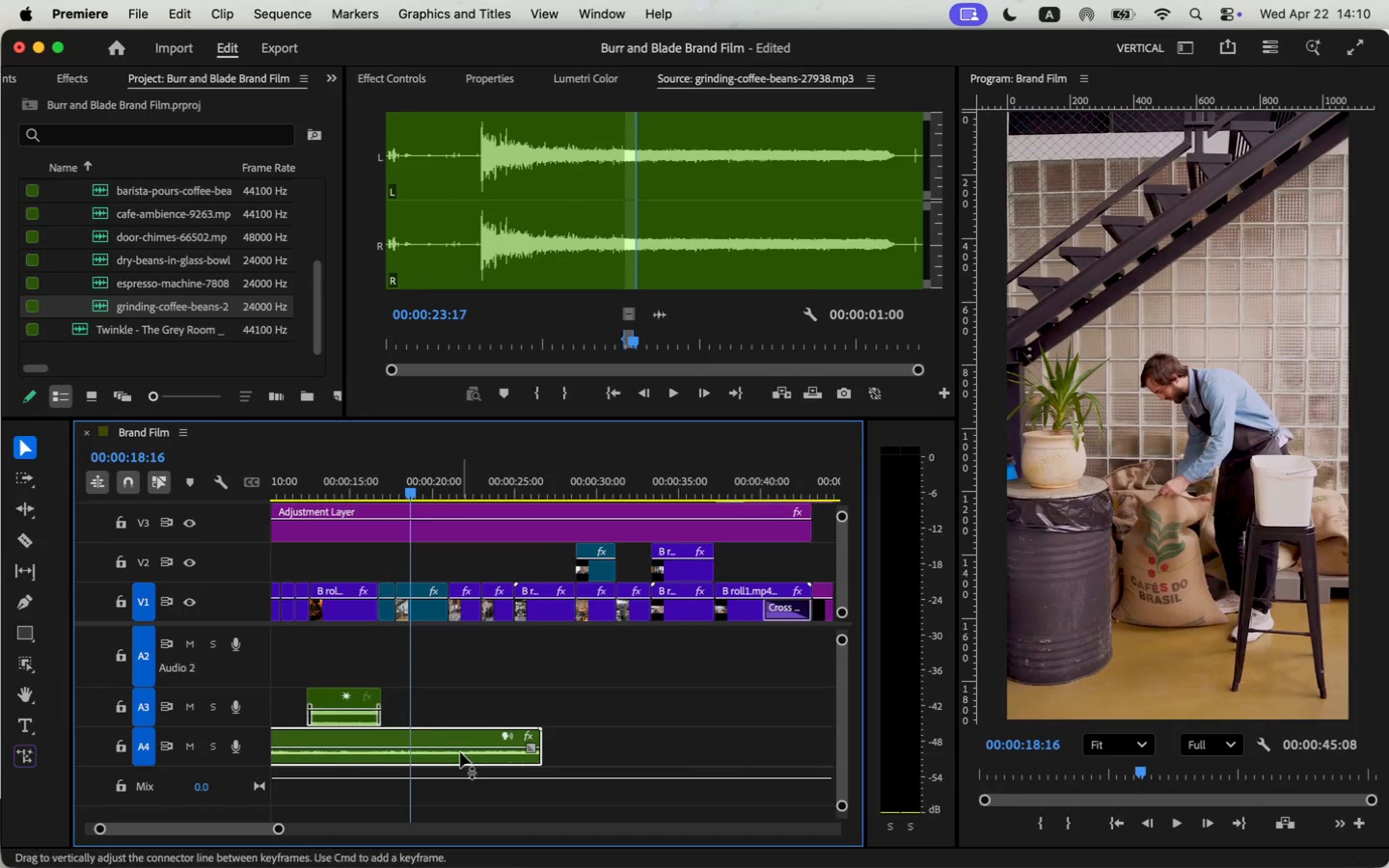 
left_click([368, 482])
 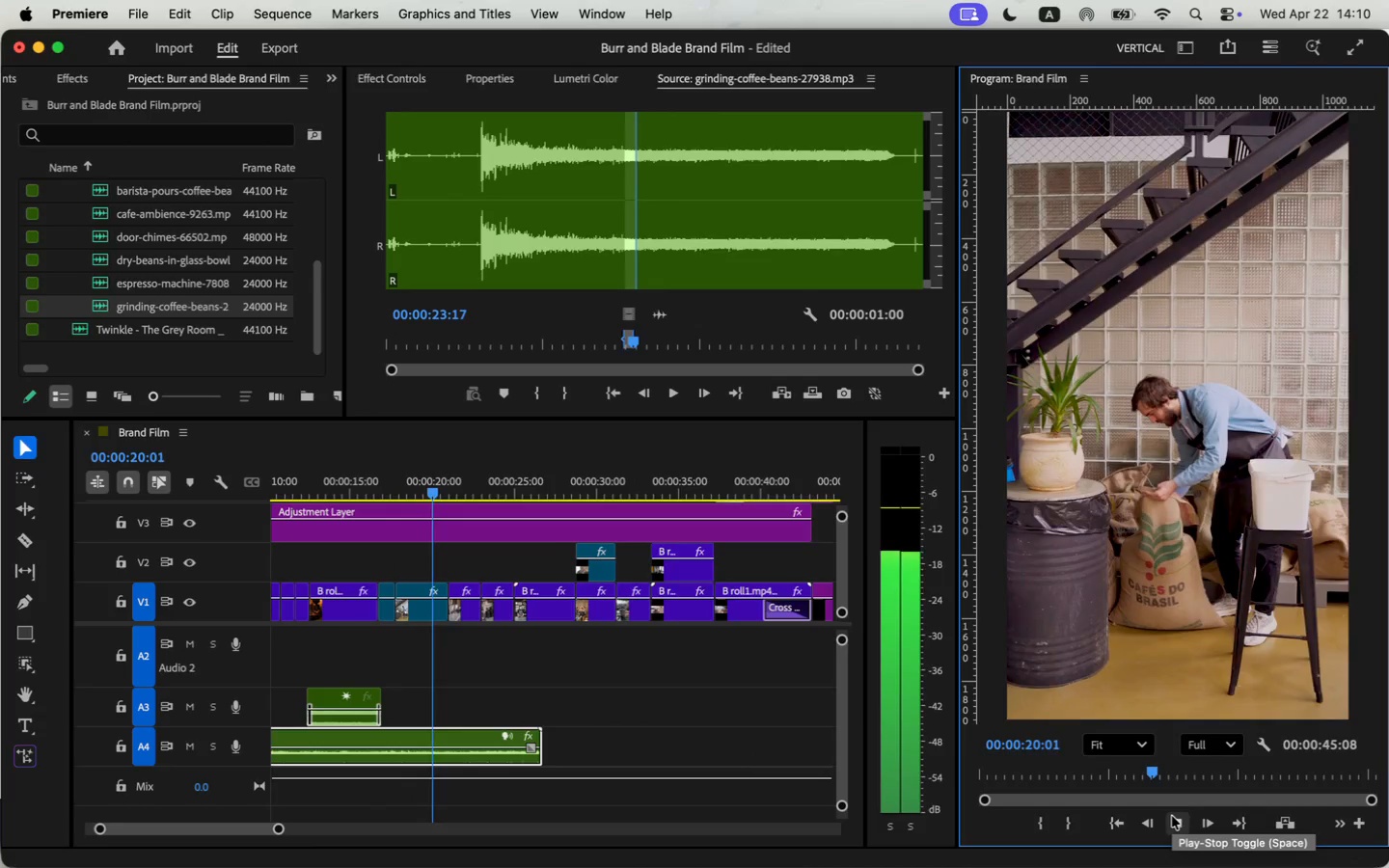 
wait(7.26)
 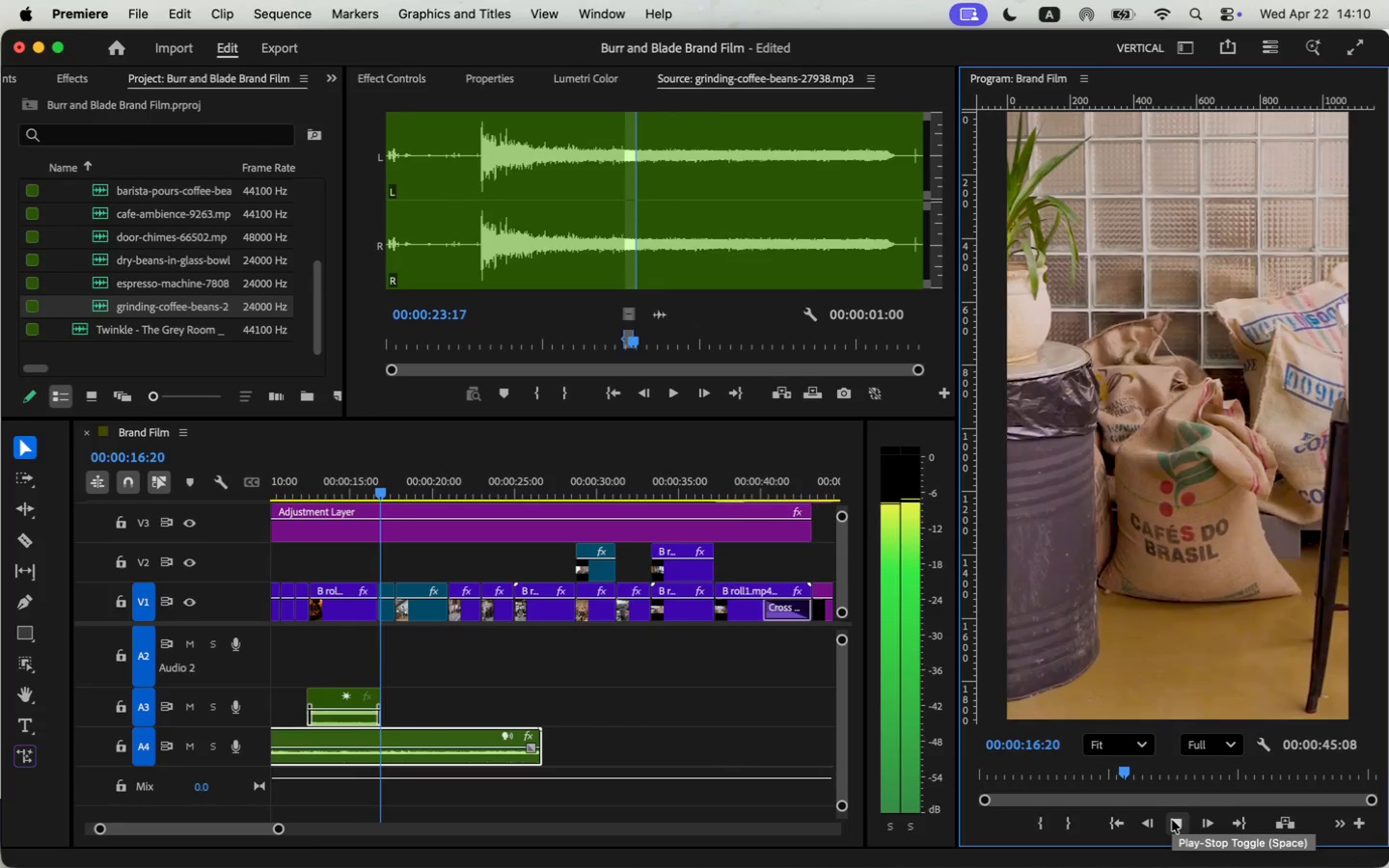 
left_click([1172, 816])
 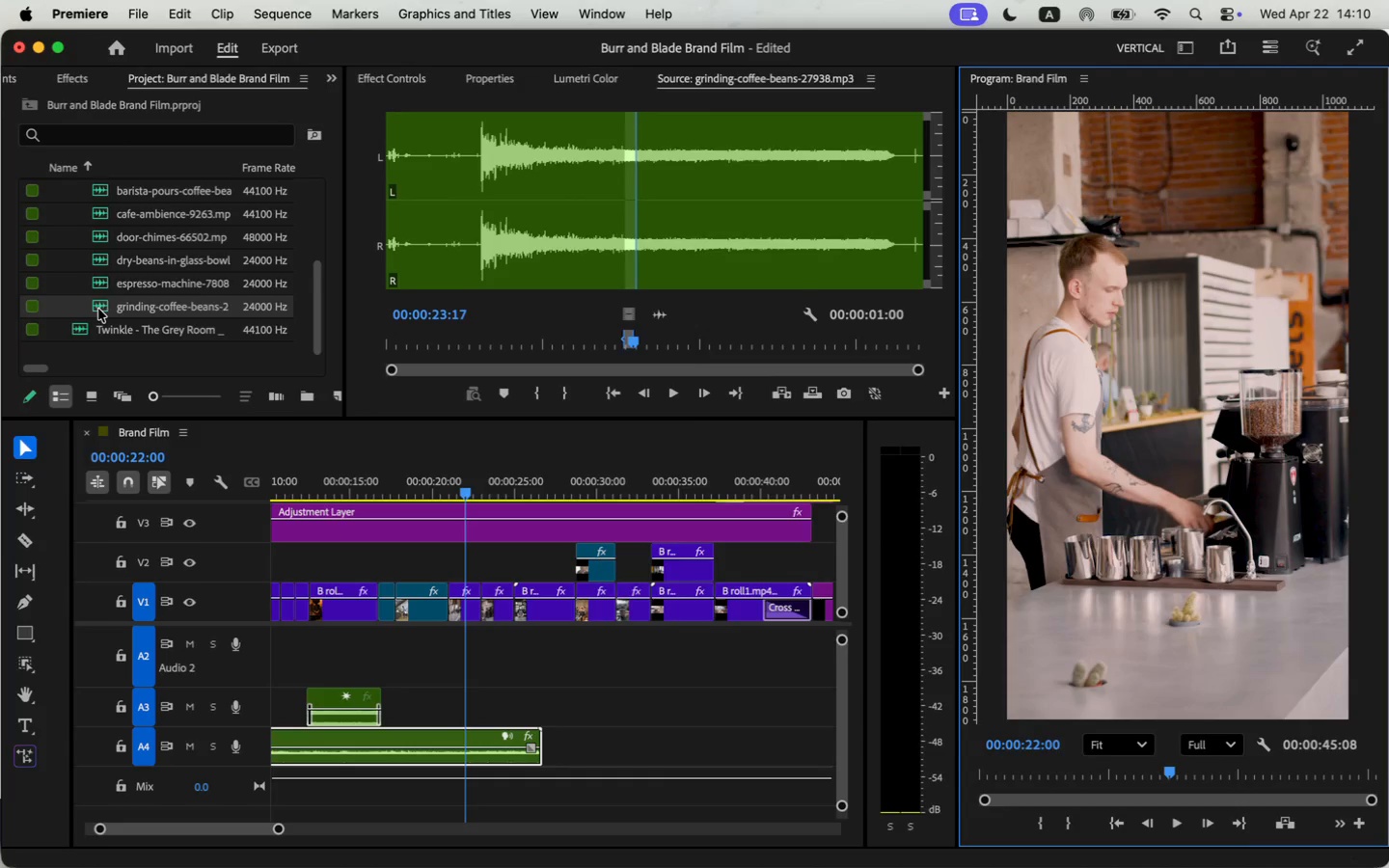 
double_click([107, 286])
 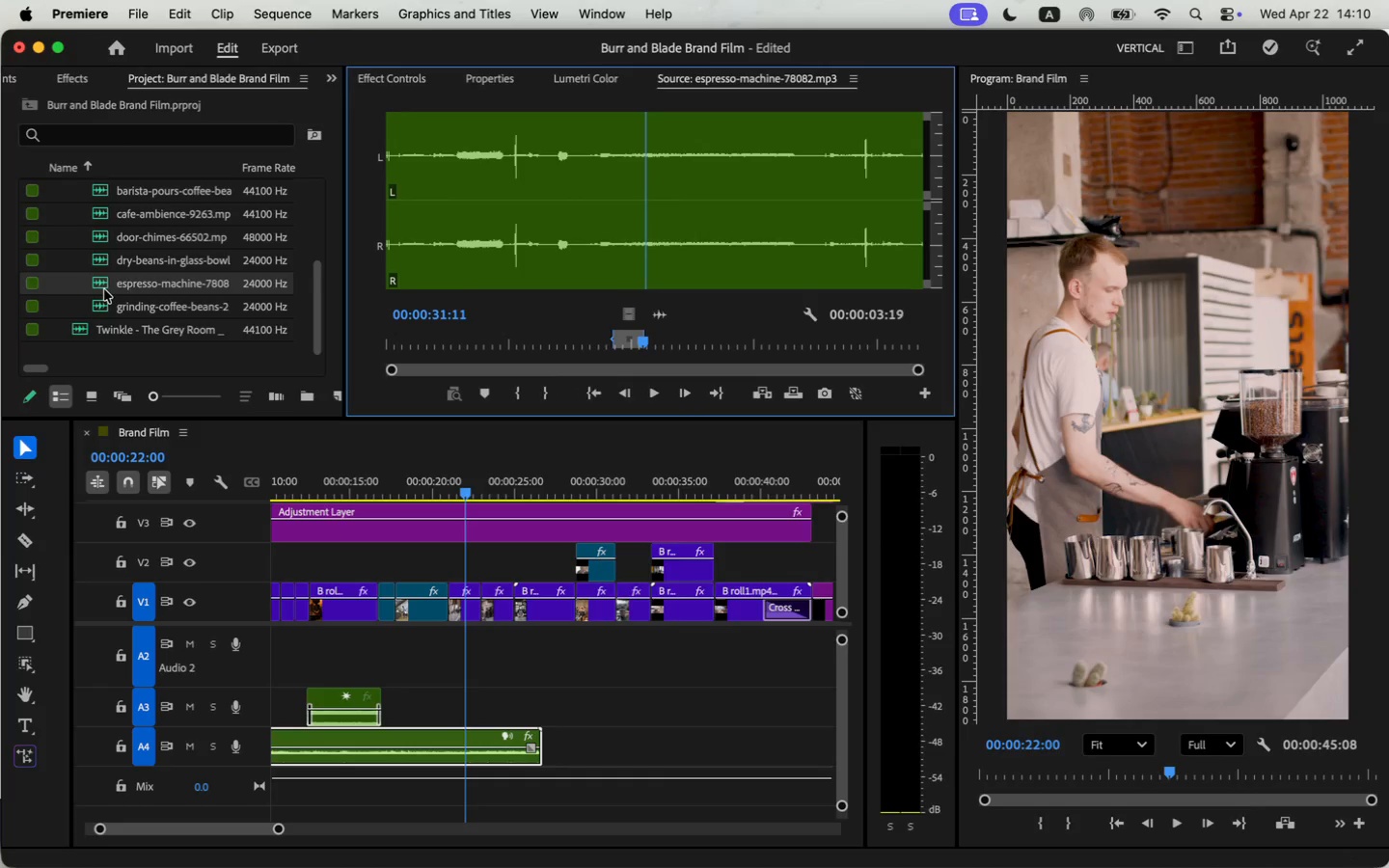 
left_click_drag(start_coordinate=[647, 234], to_coordinate=[823, 272])
 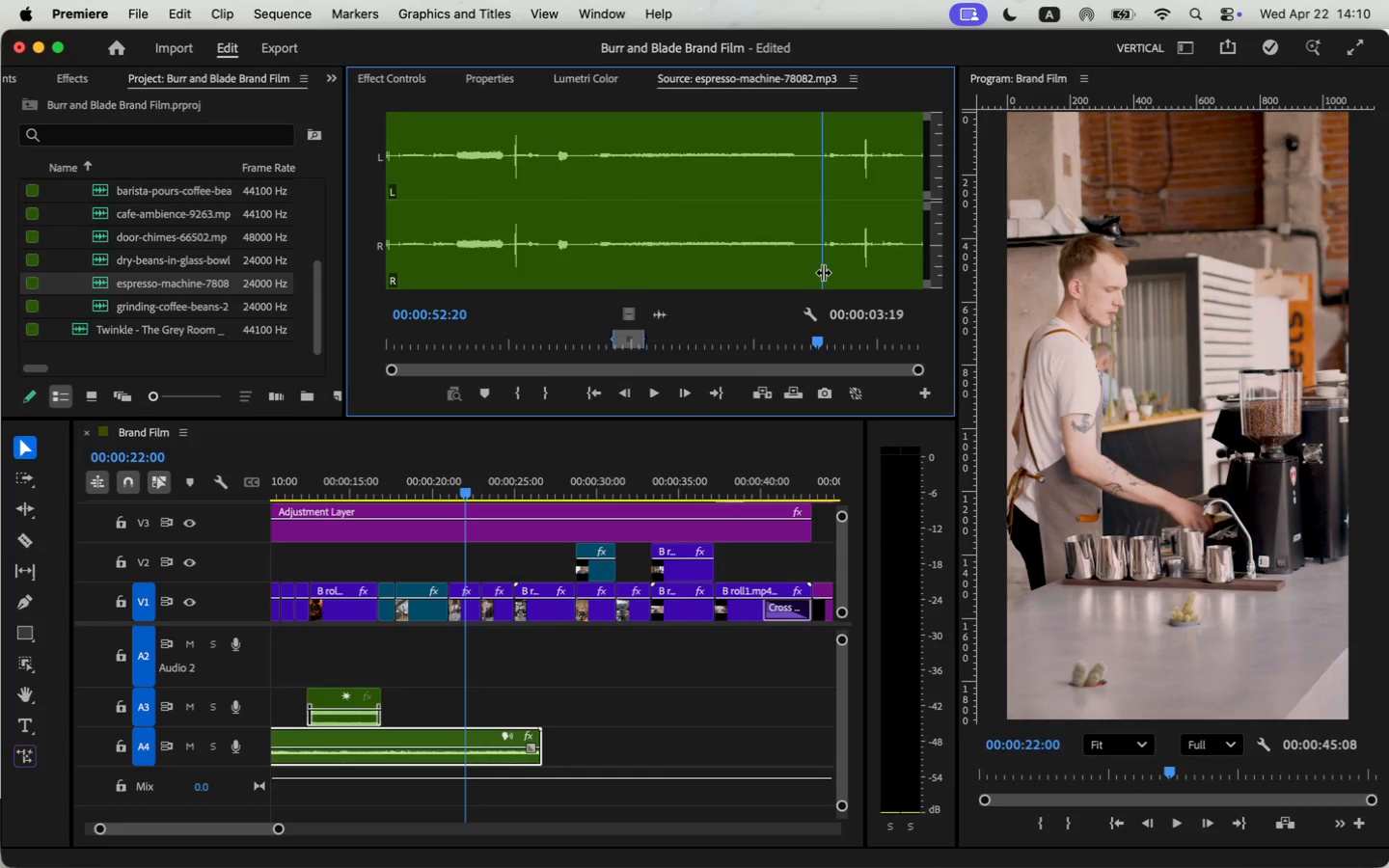 
key(I)
 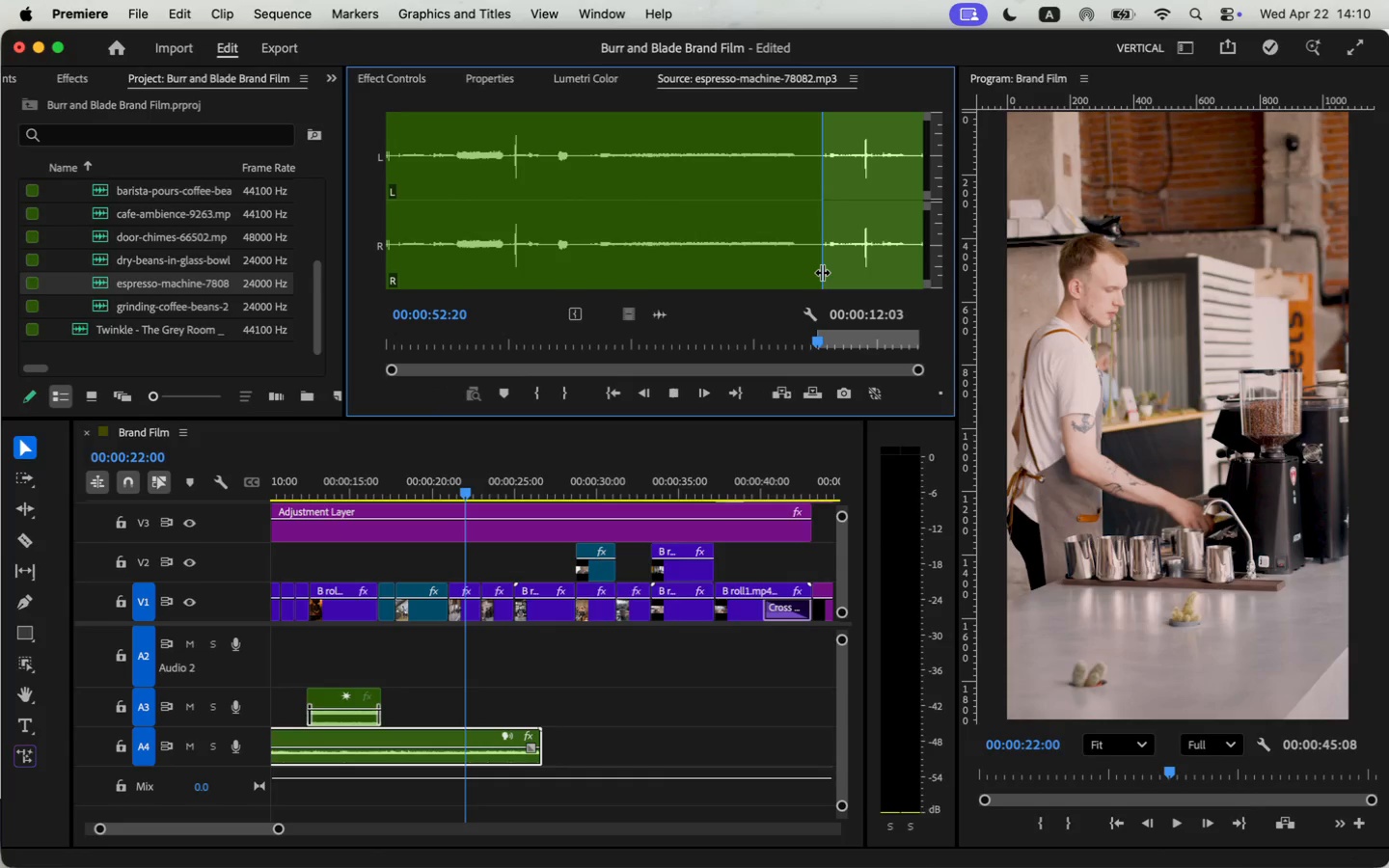 
key(Space)
 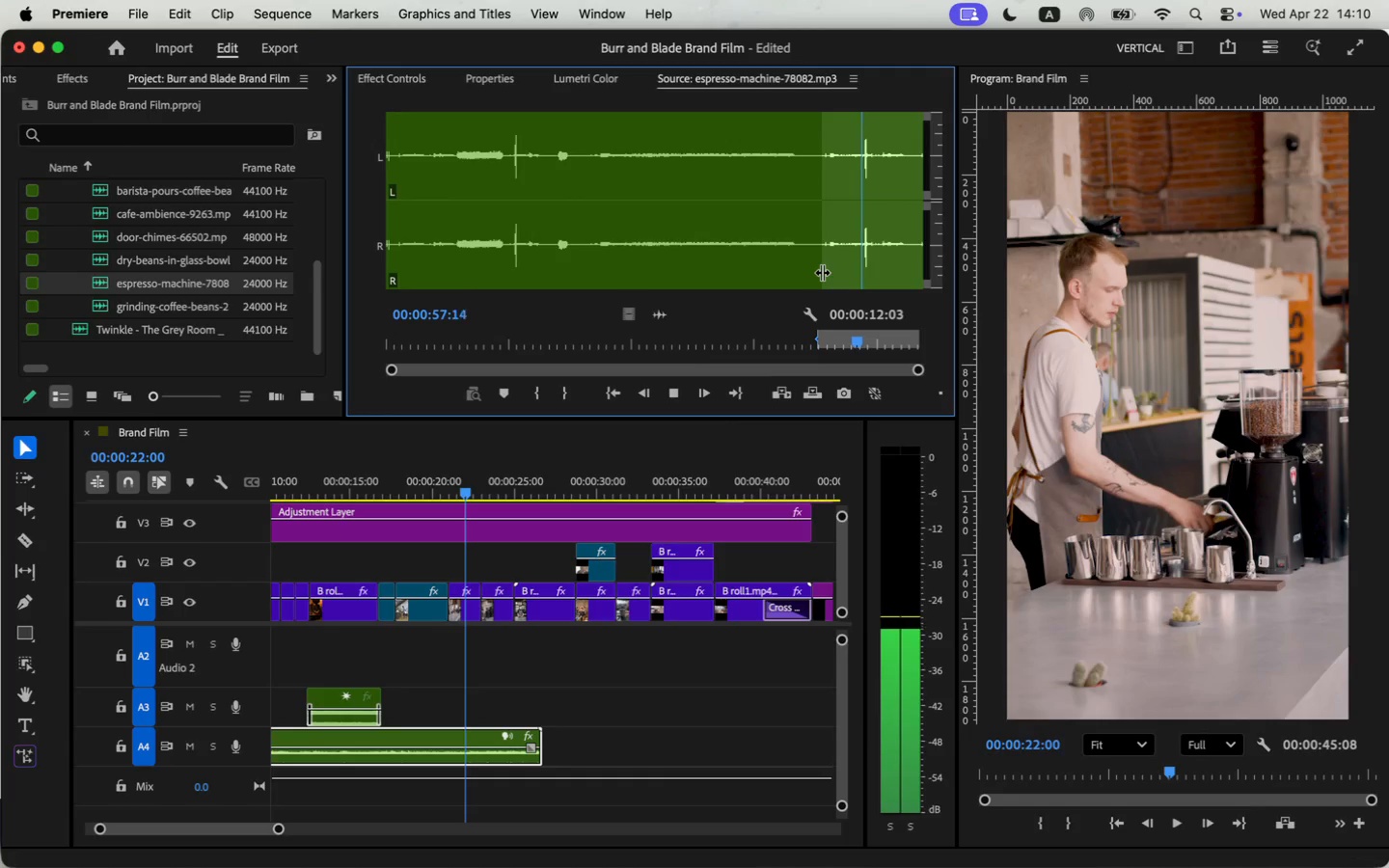 
wait(6.42)
 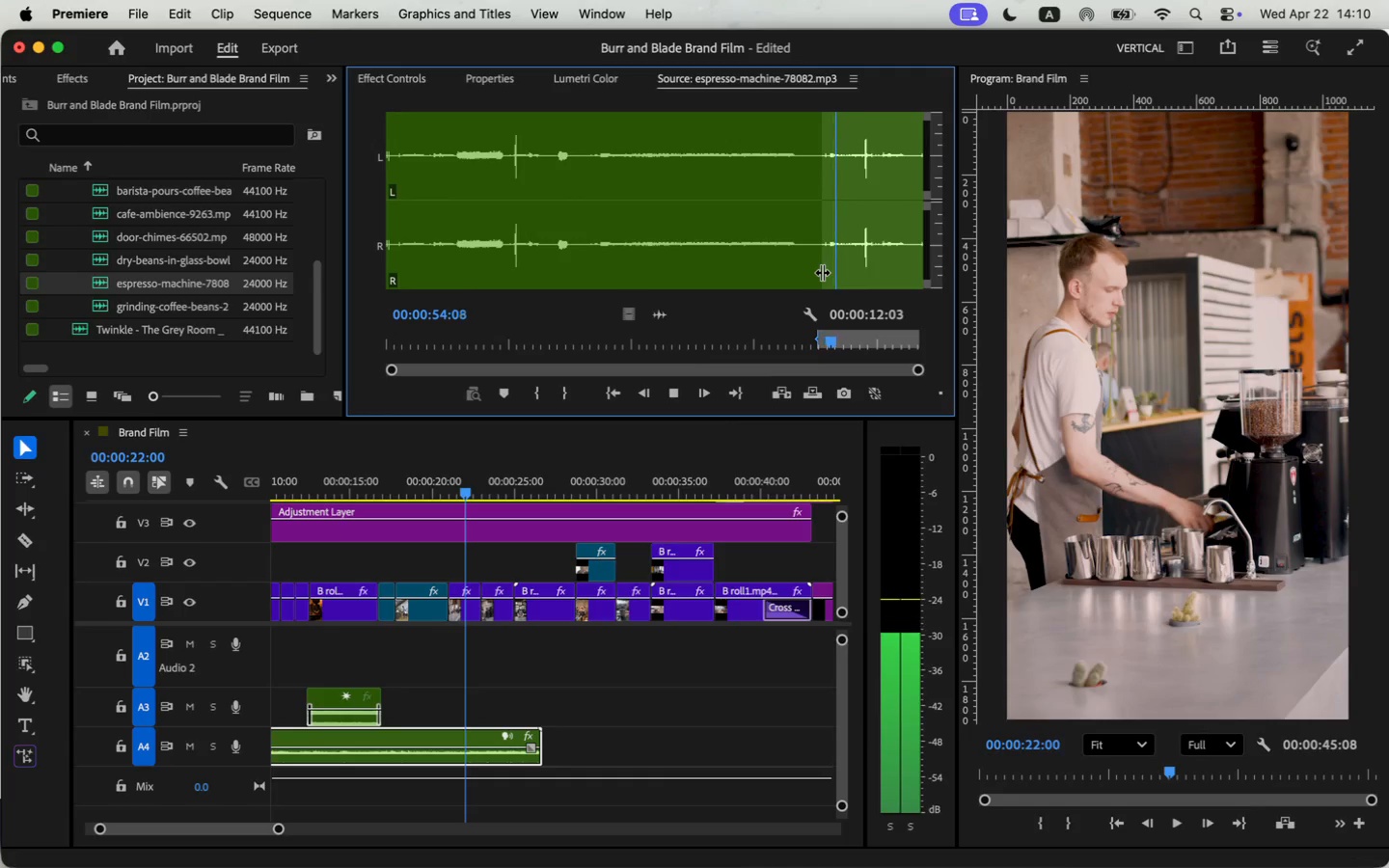 
key(Space)
 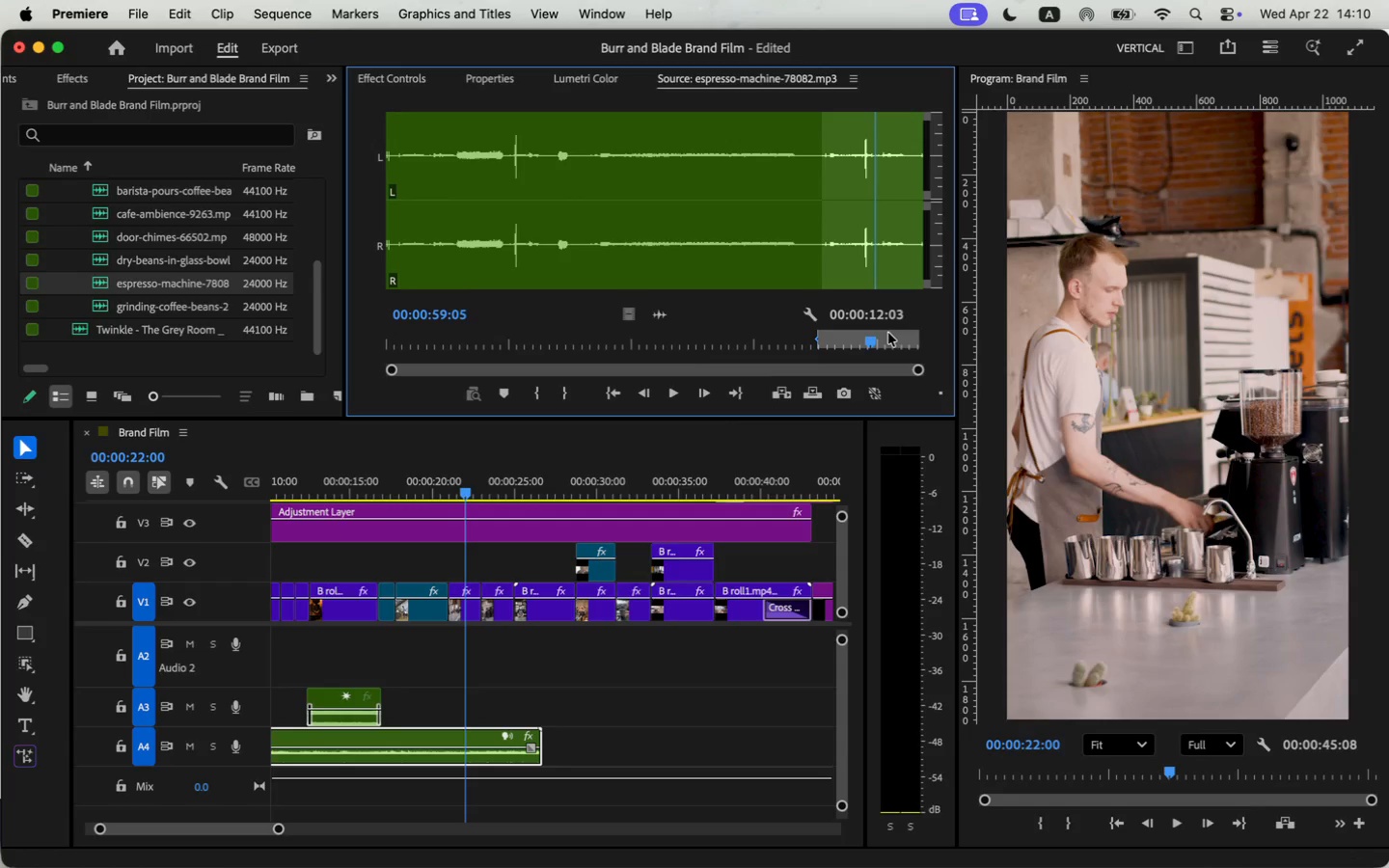 
key(O)
 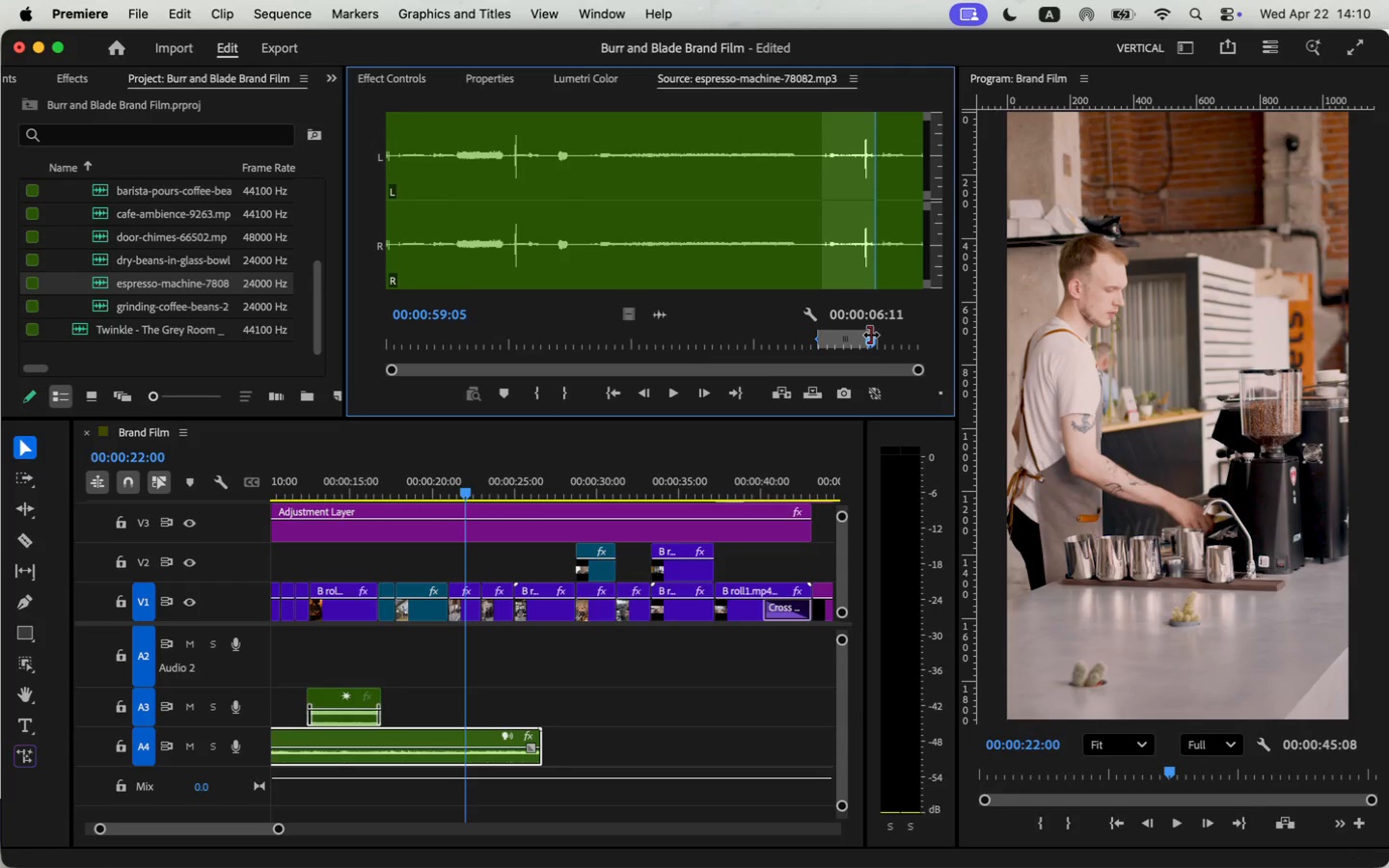 
left_click_drag(start_coordinate=[871, 335], to_coordinate=[856, 336])
 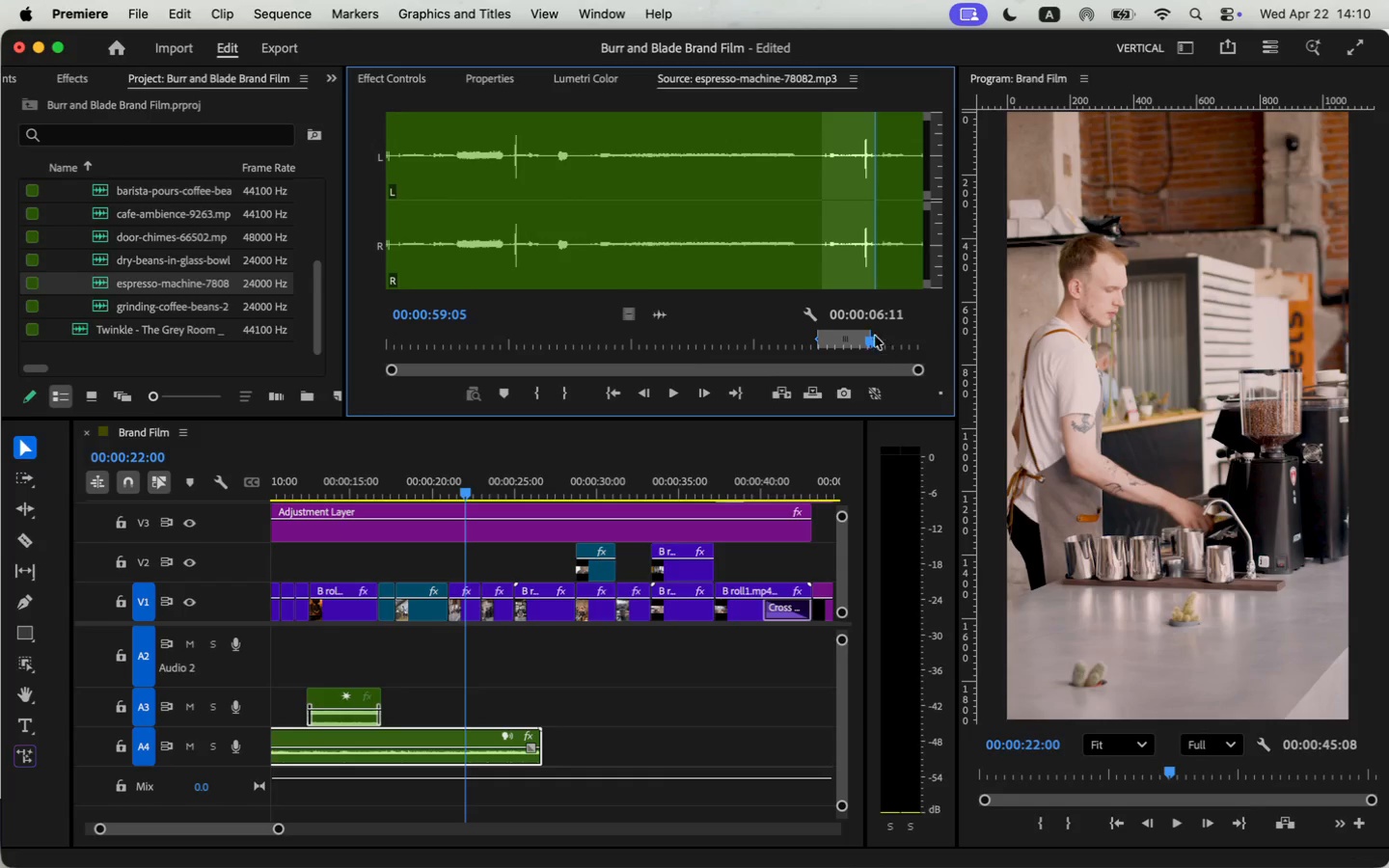 
left_click_drag(start_coordinate=[663, 308], to_coordinate=[444, 714])
 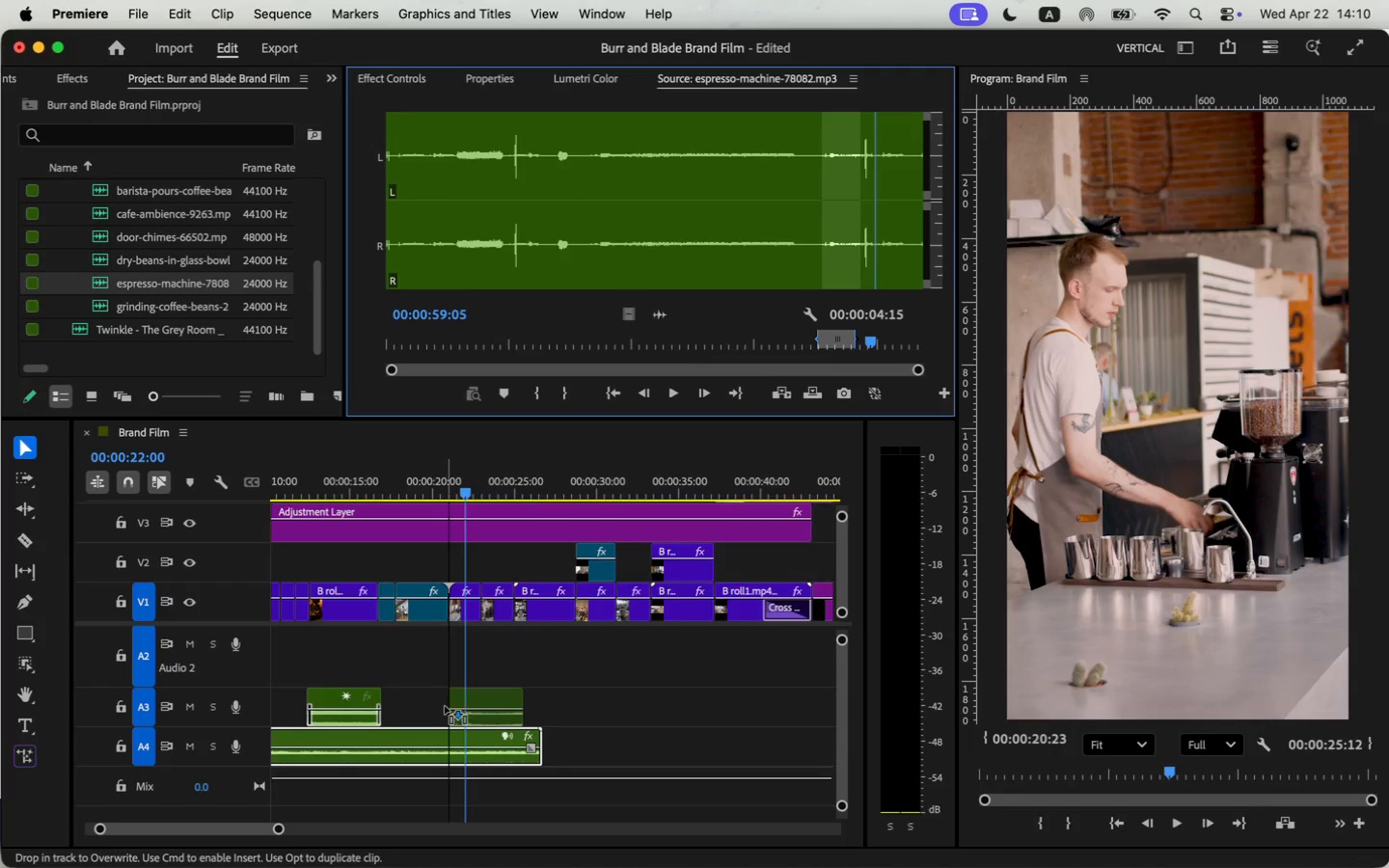 
left_click_drag(start_coordinate=[465, 488], to_coordinate=[442, 502])
 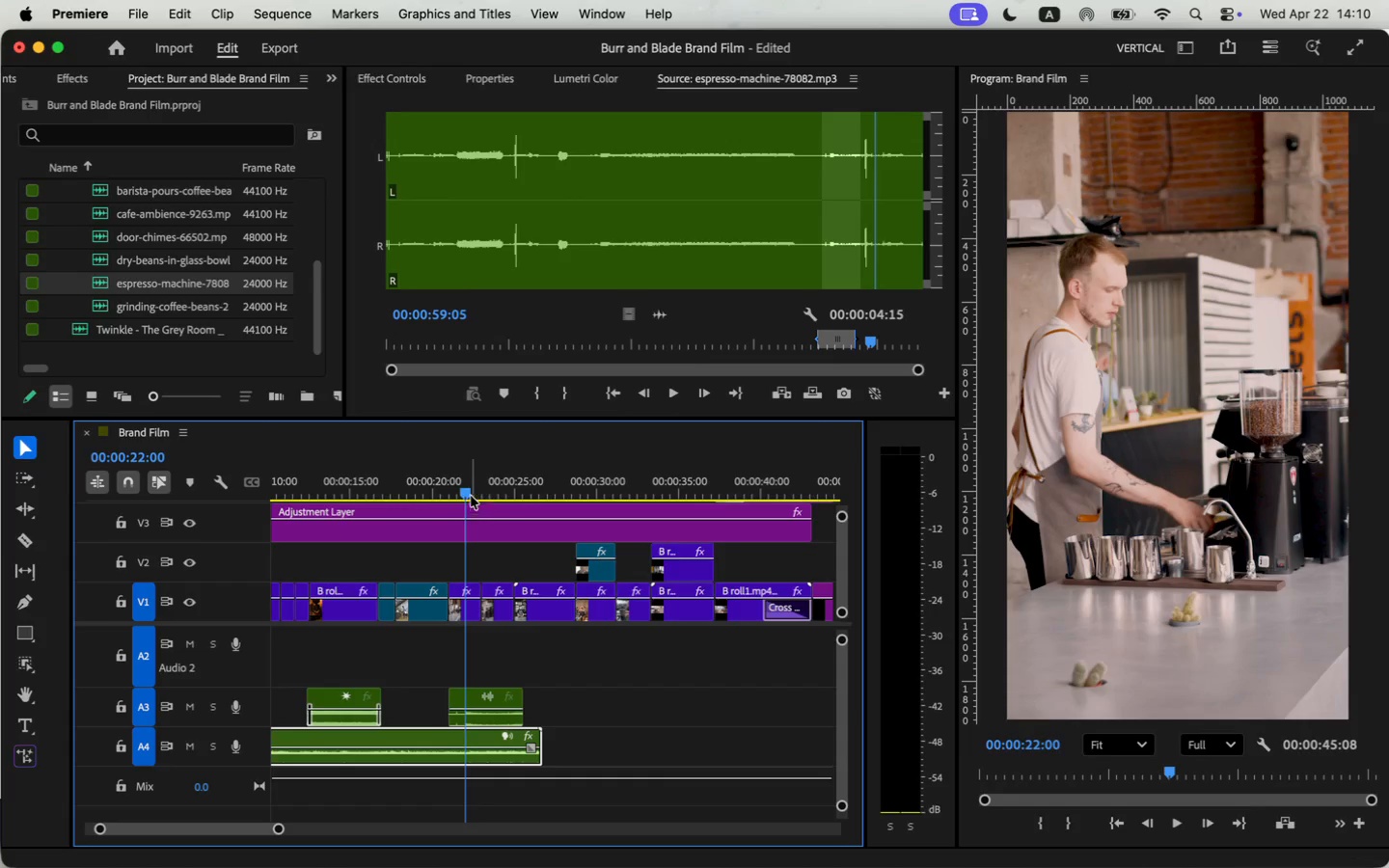 
left_click_drag(start_coordinate=[462, 696], to_coordinate=[452, 697])
 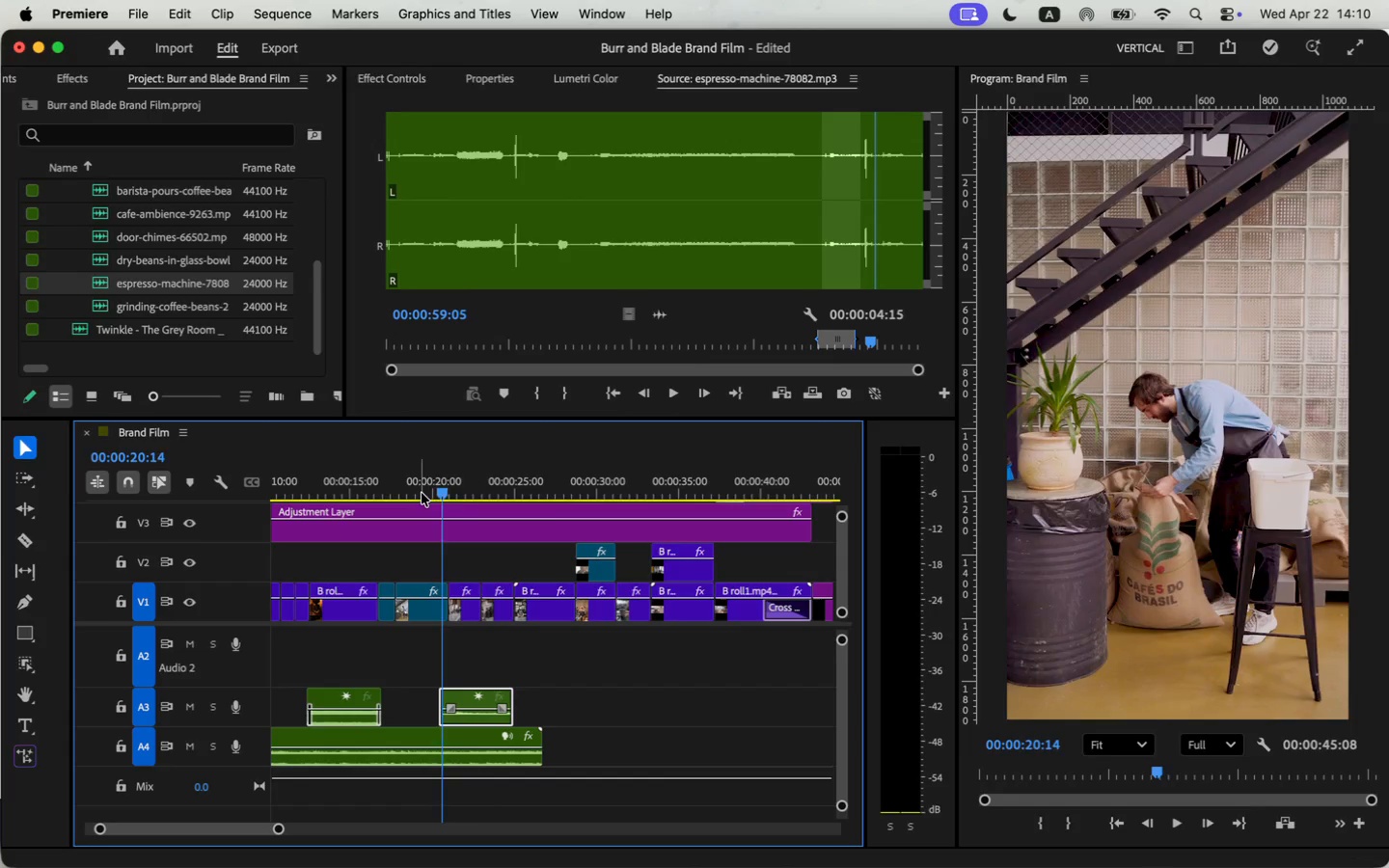 
left_click_drag(start_coordinate=[282, 831], to_coordinate=[273, 835])
 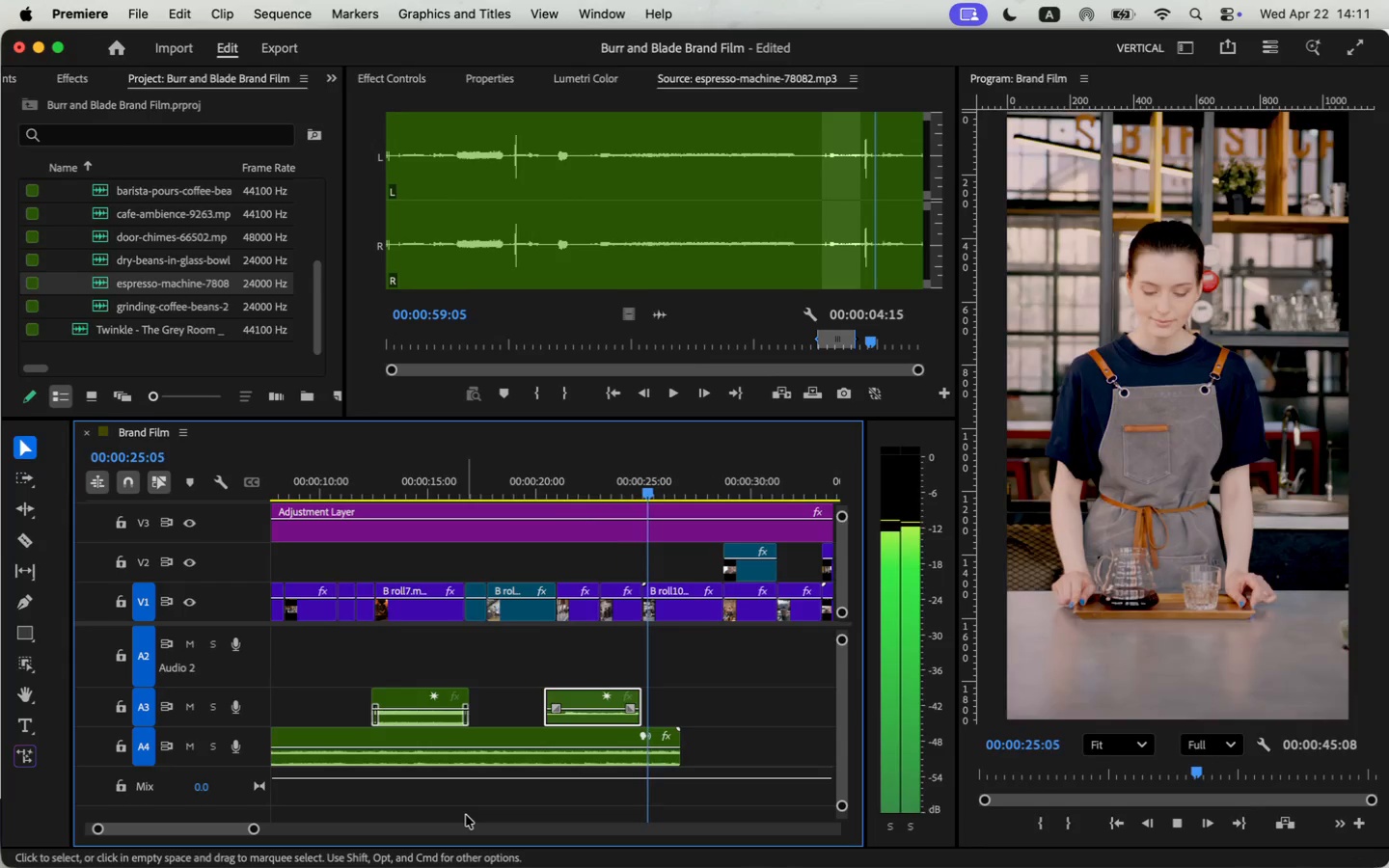 
wait(9.75)
 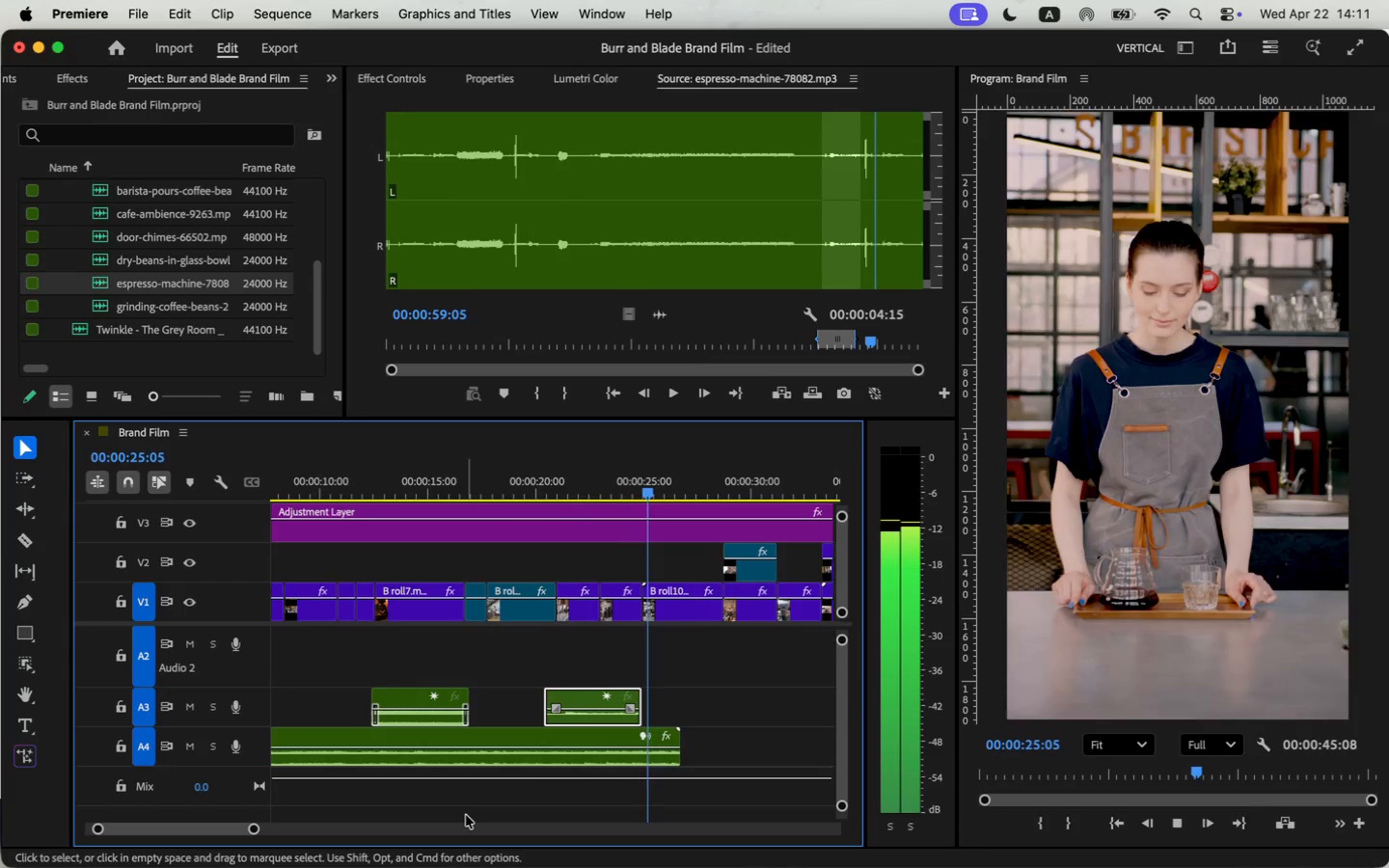 
left_click_drag(start_coordinate=[770, 497], to_coordinate=[717, 512])
 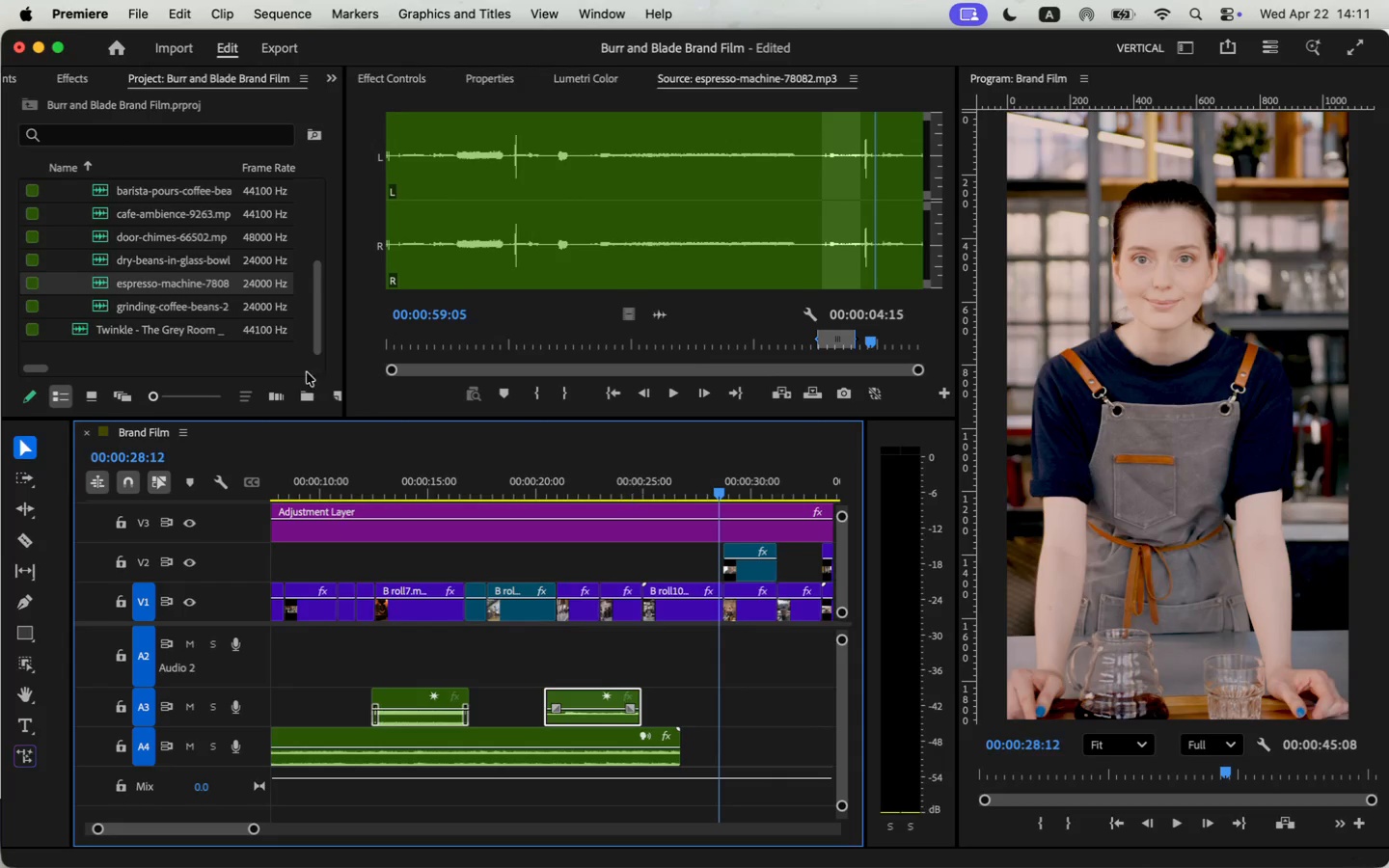 
left_click([135, 216])
 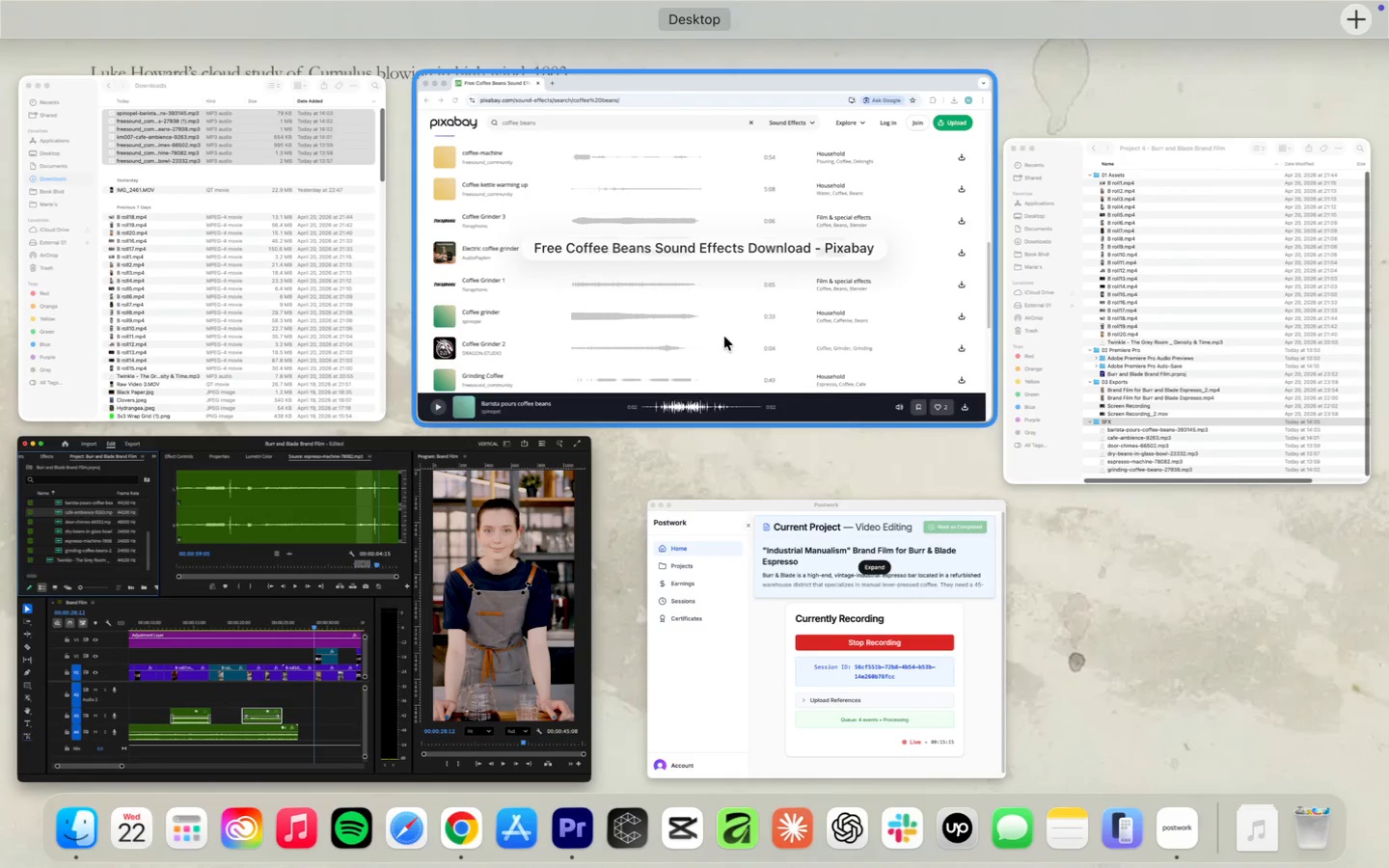 
double_click([493, 137])
 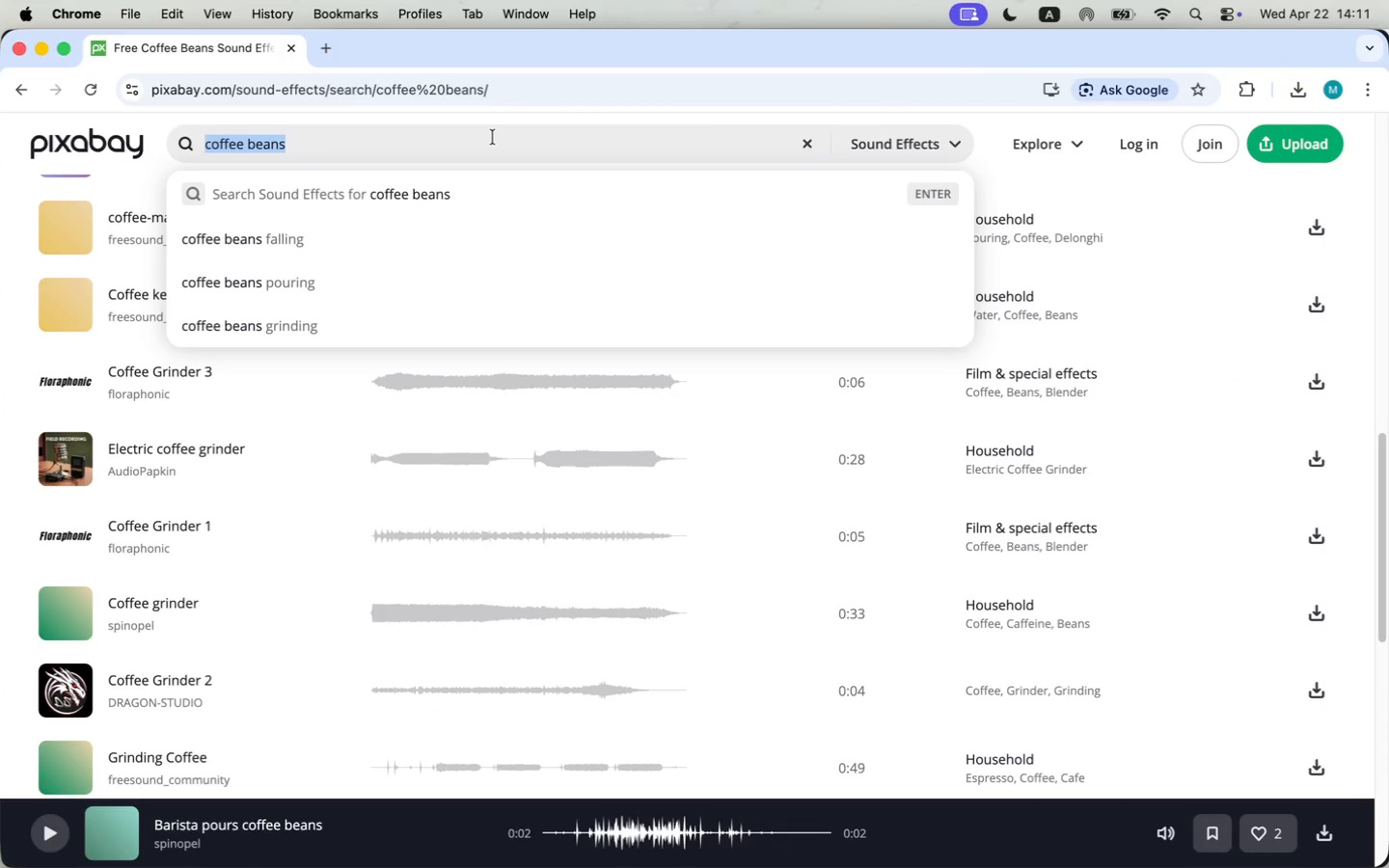 
triple_click([493, 137])
 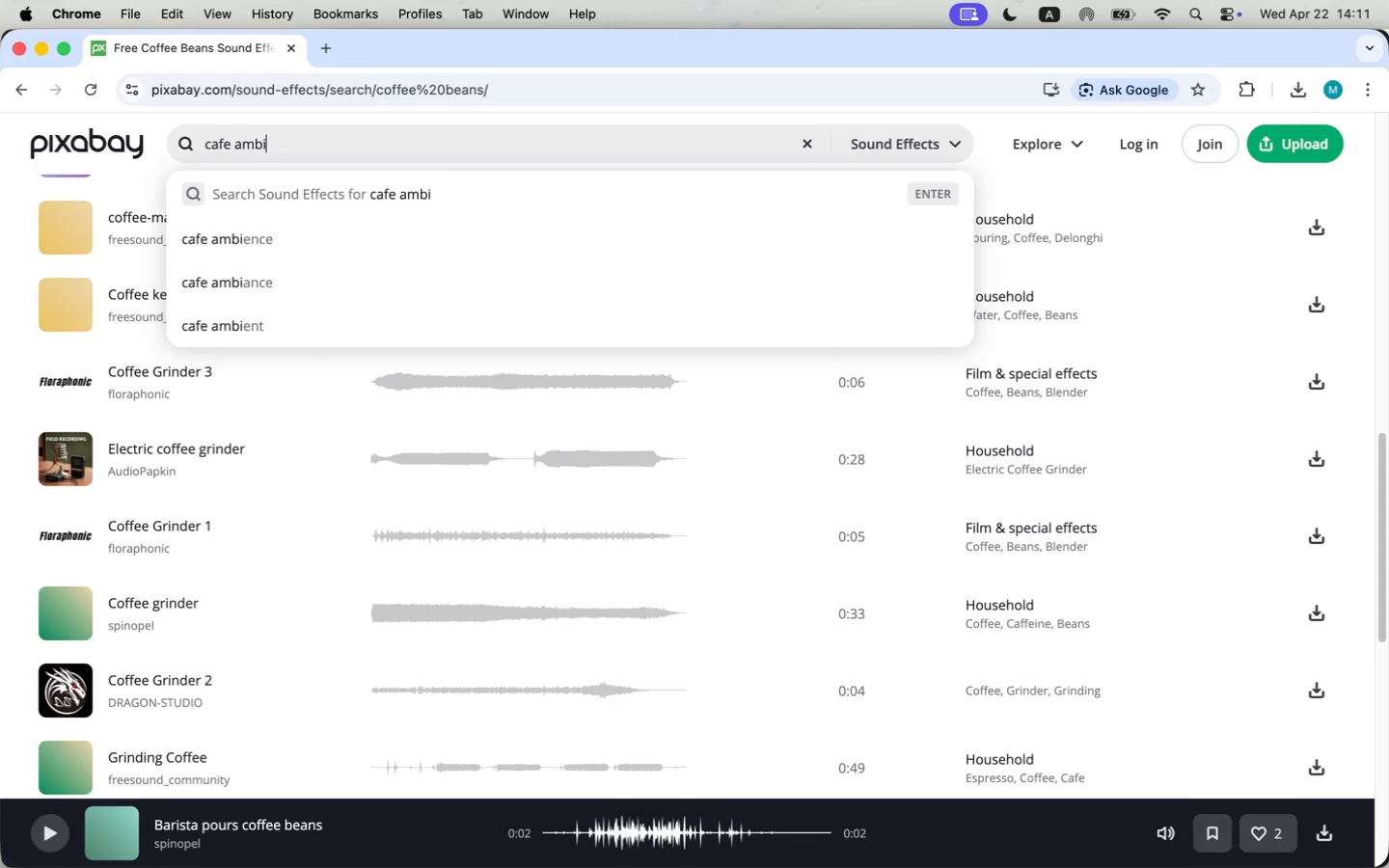 
type(cafe ambience)
 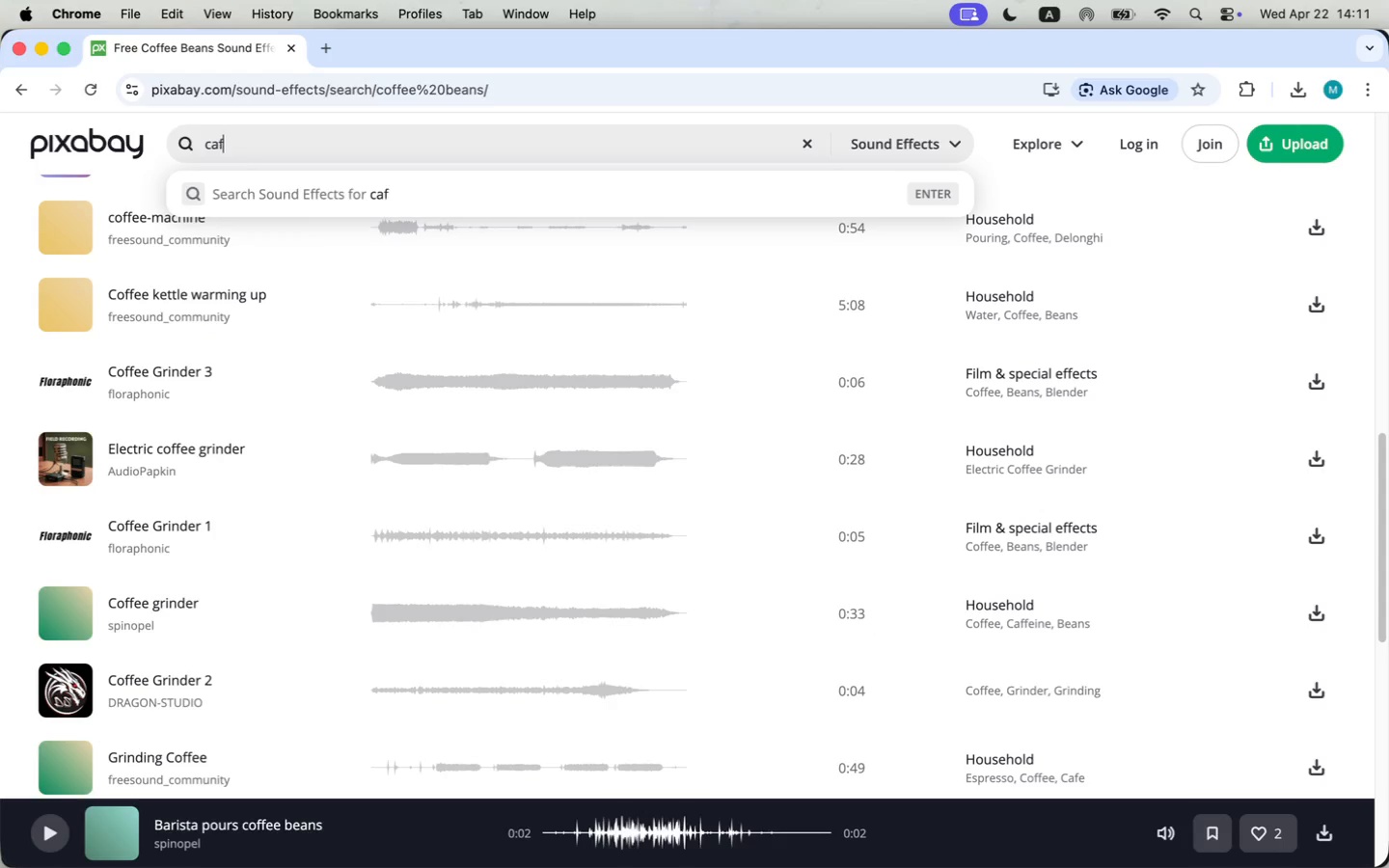 
key(Enter)
 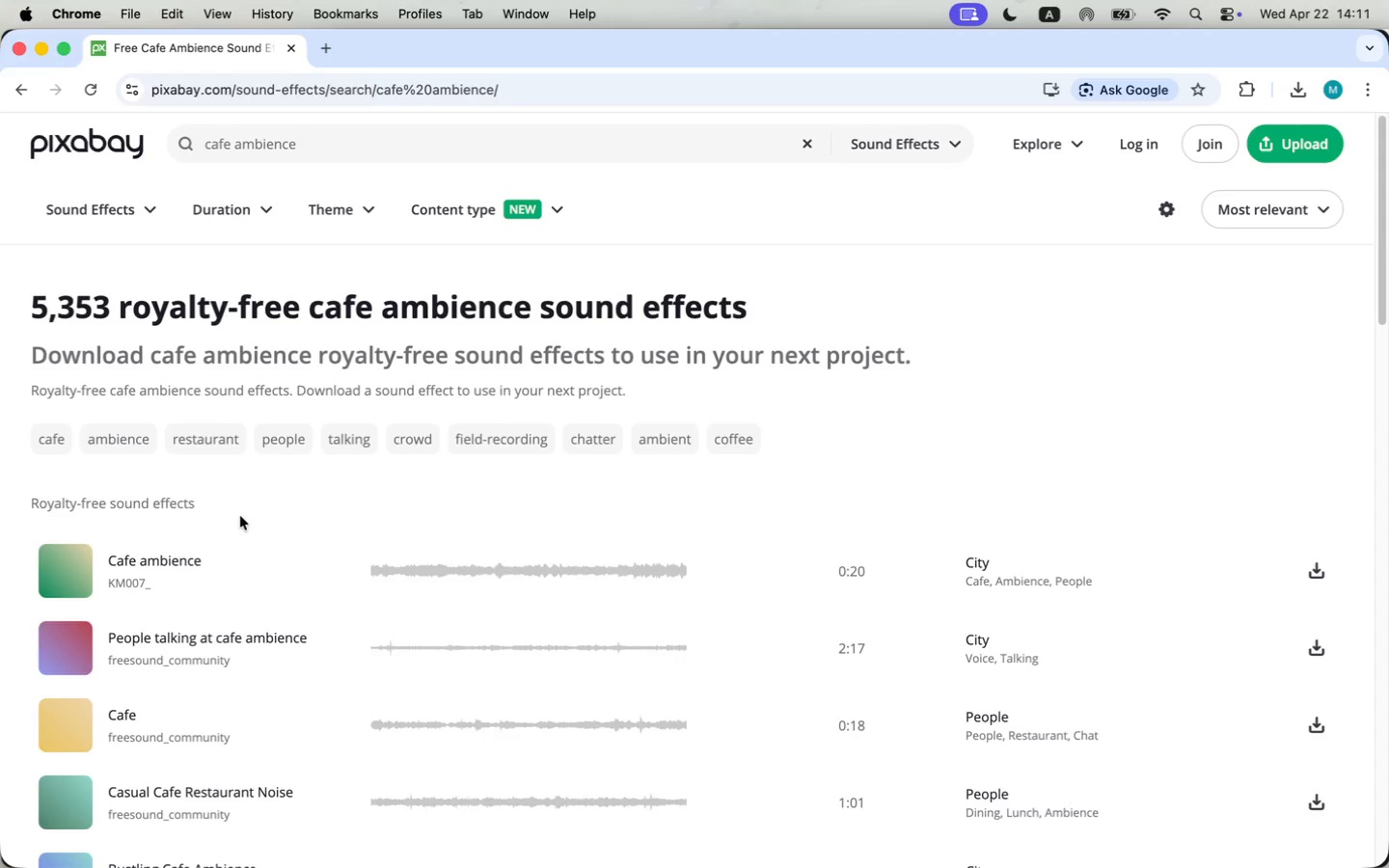 
left_click([1215, 288])
 